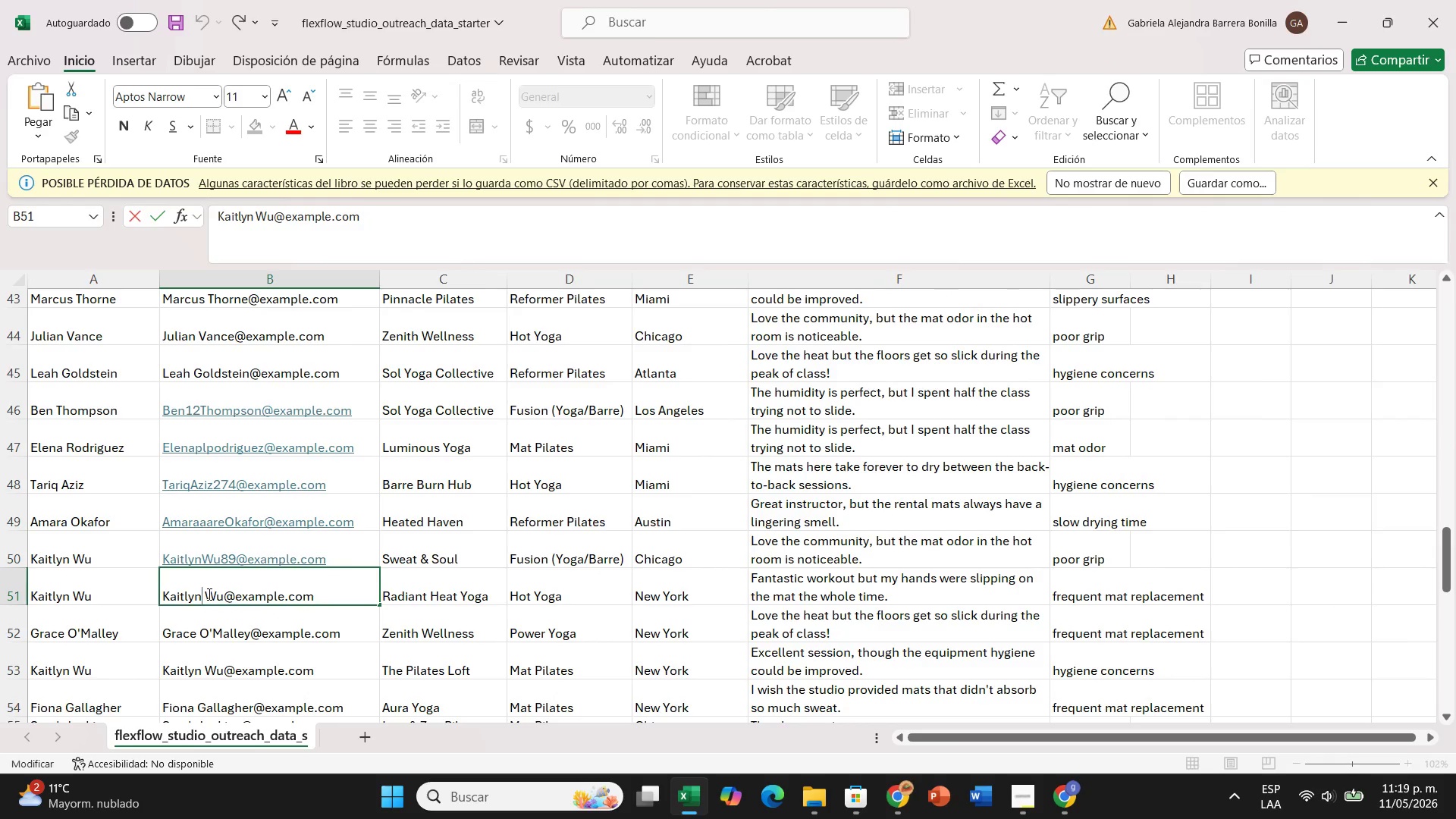 
left_click([208, 594])
 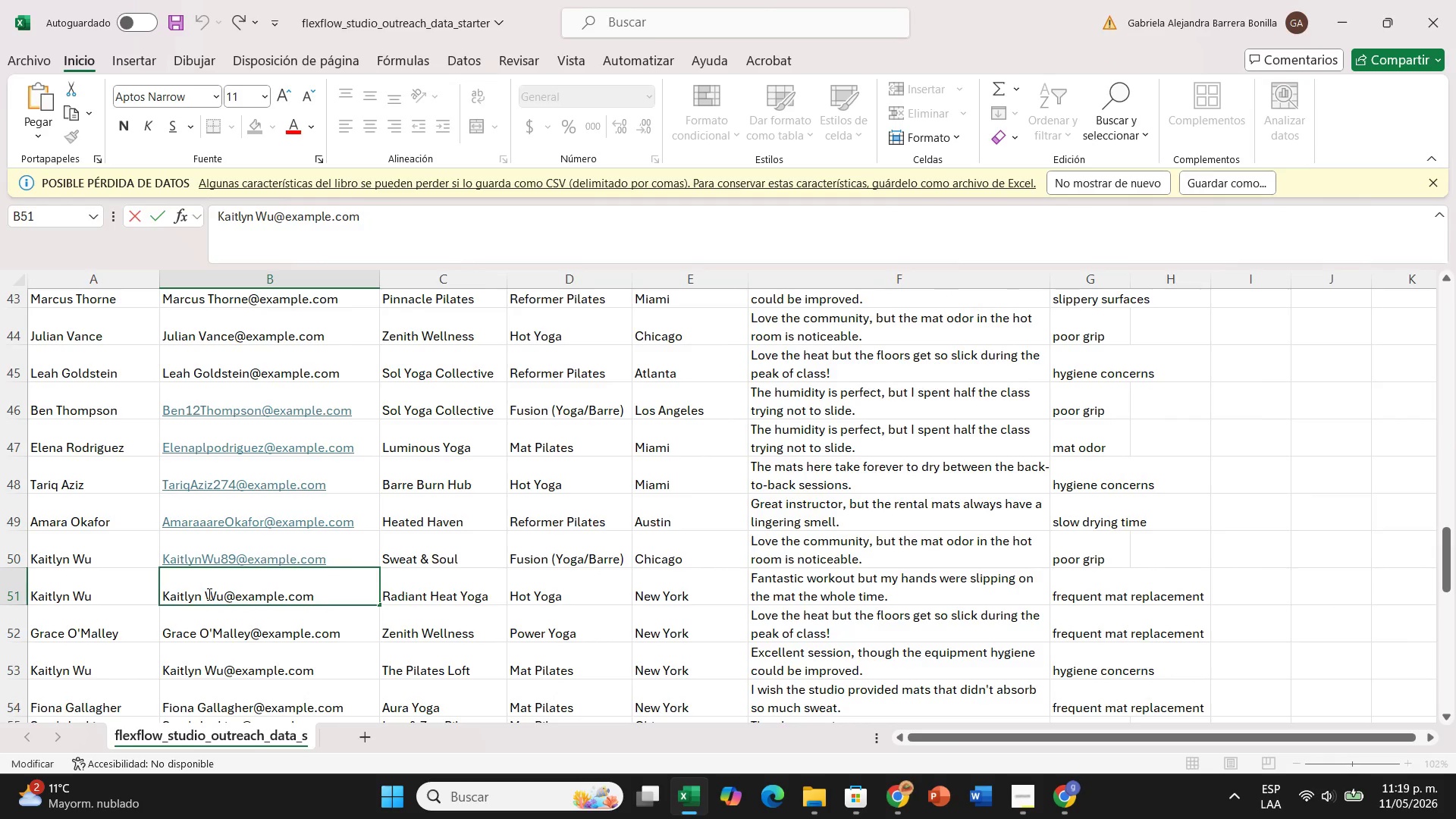 
key(Backspace)
 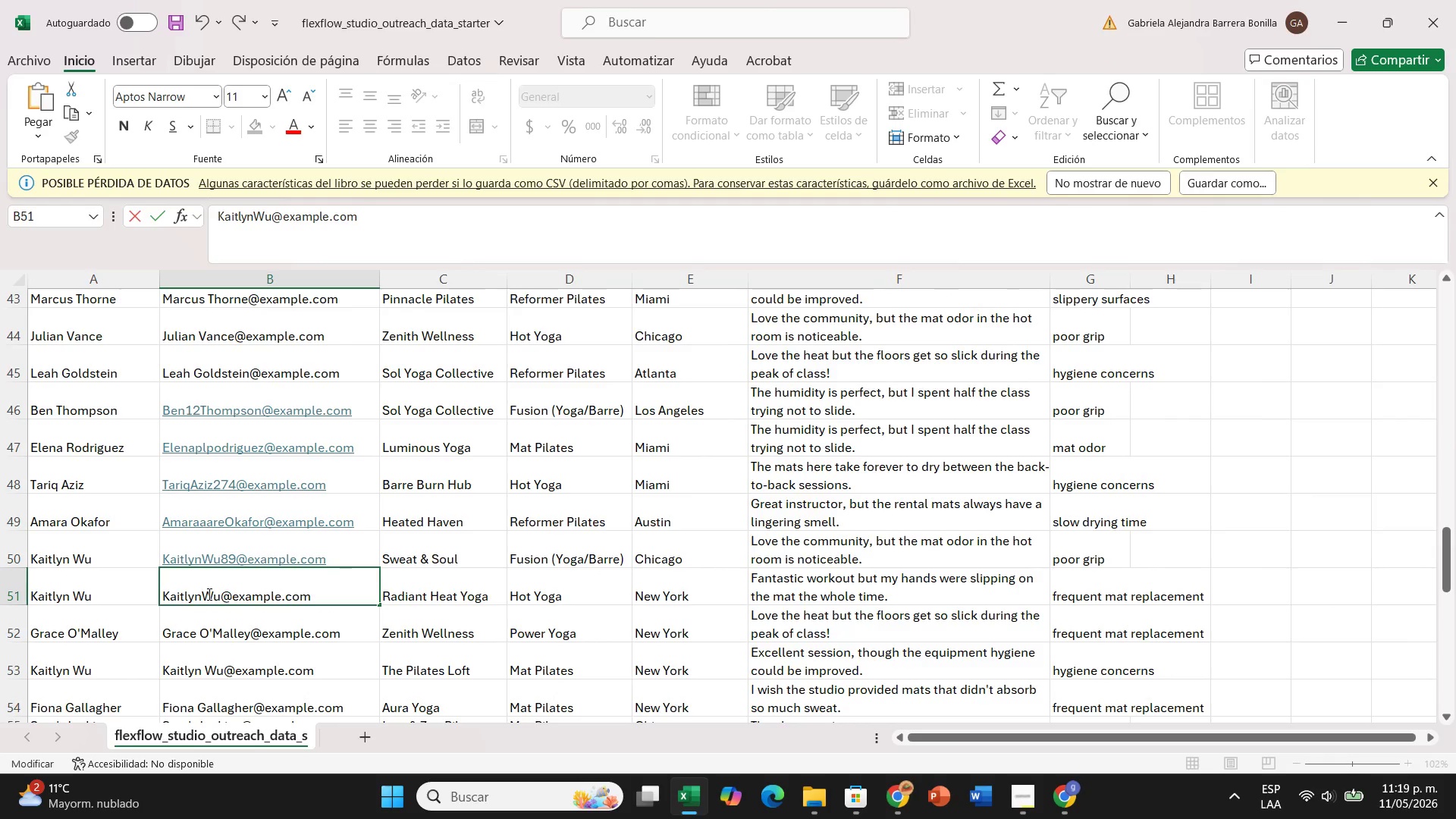 
key(ArrowRight)
 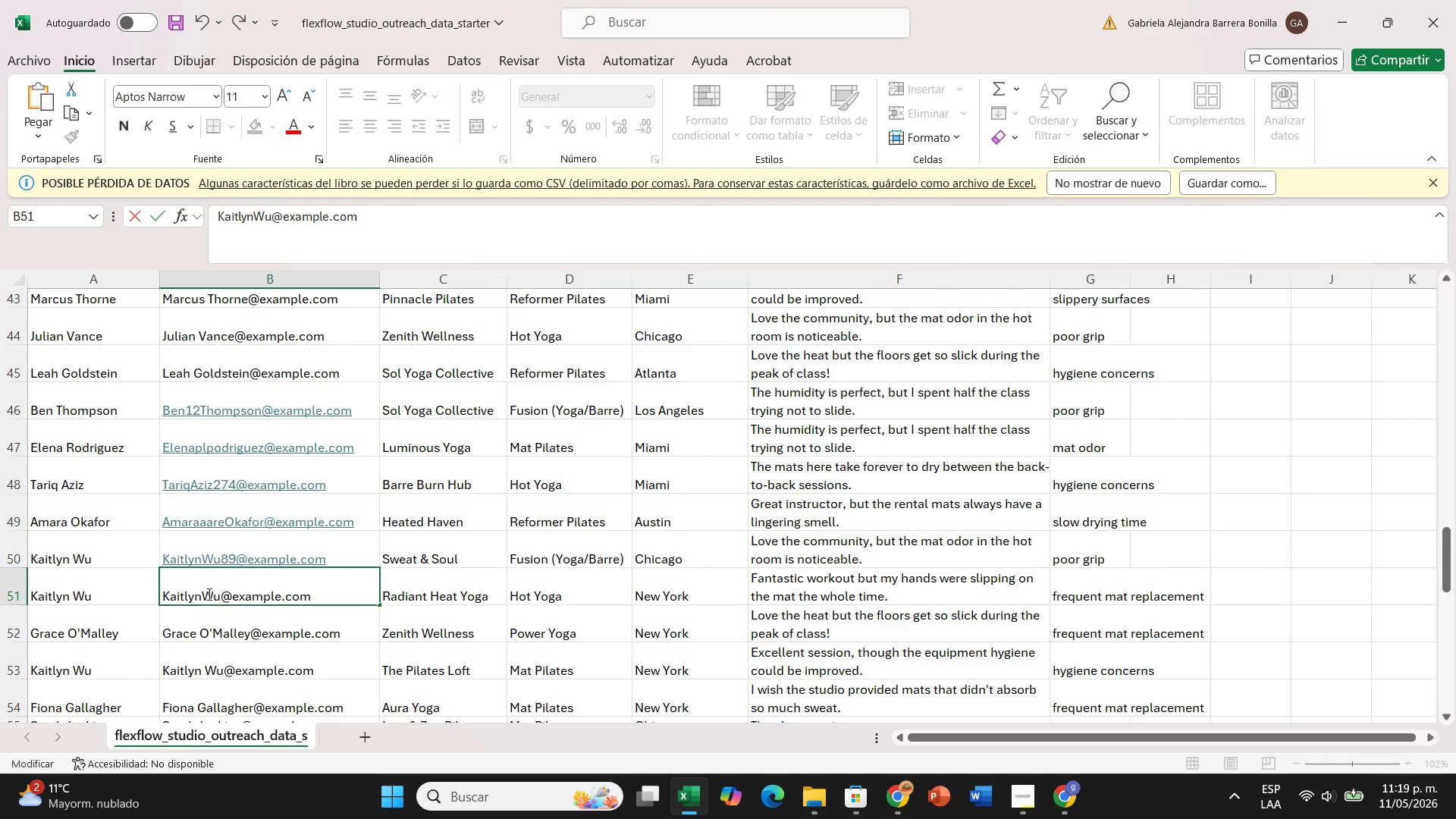 
key(ArrowRight)
 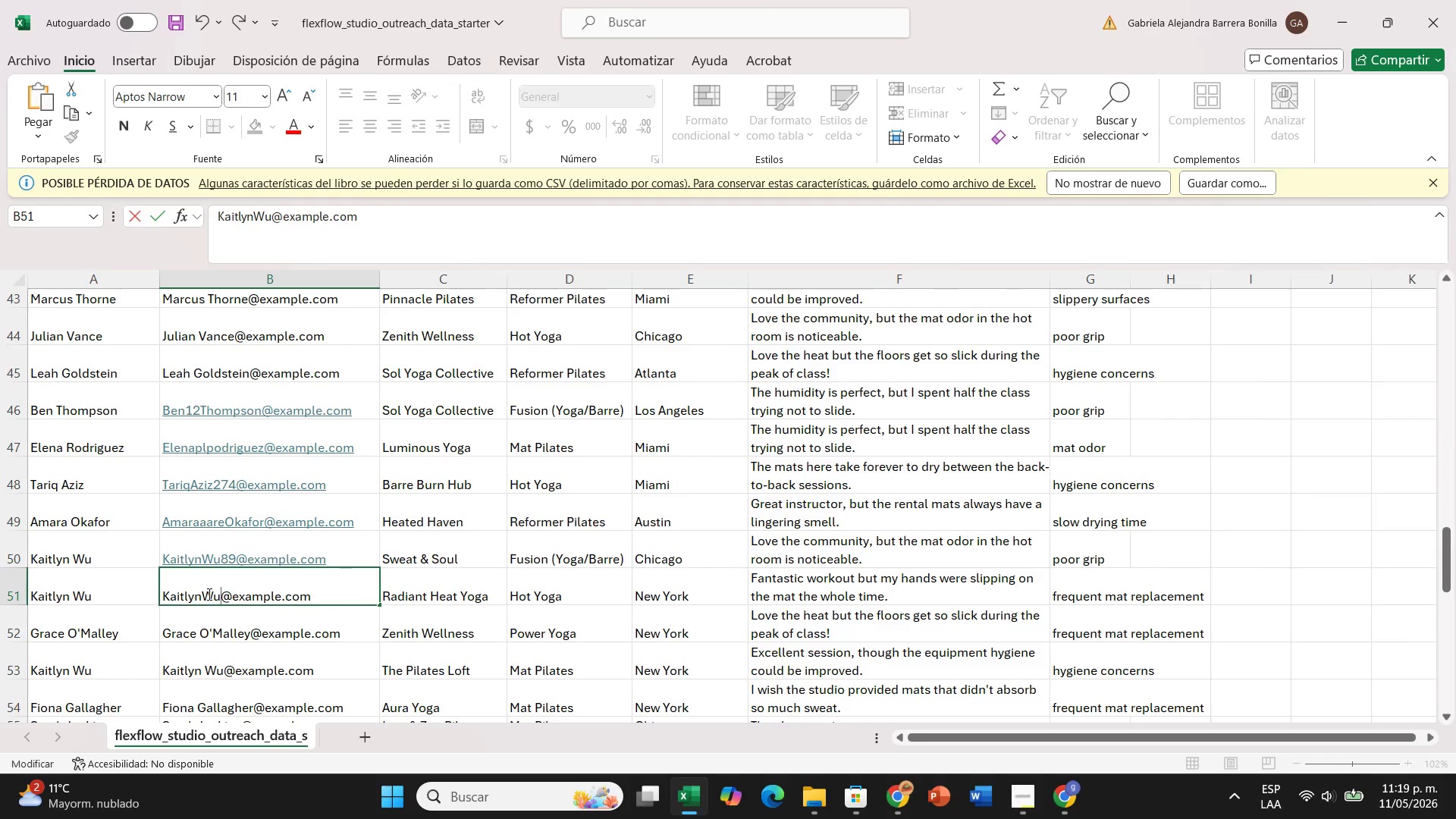 
type(234)
 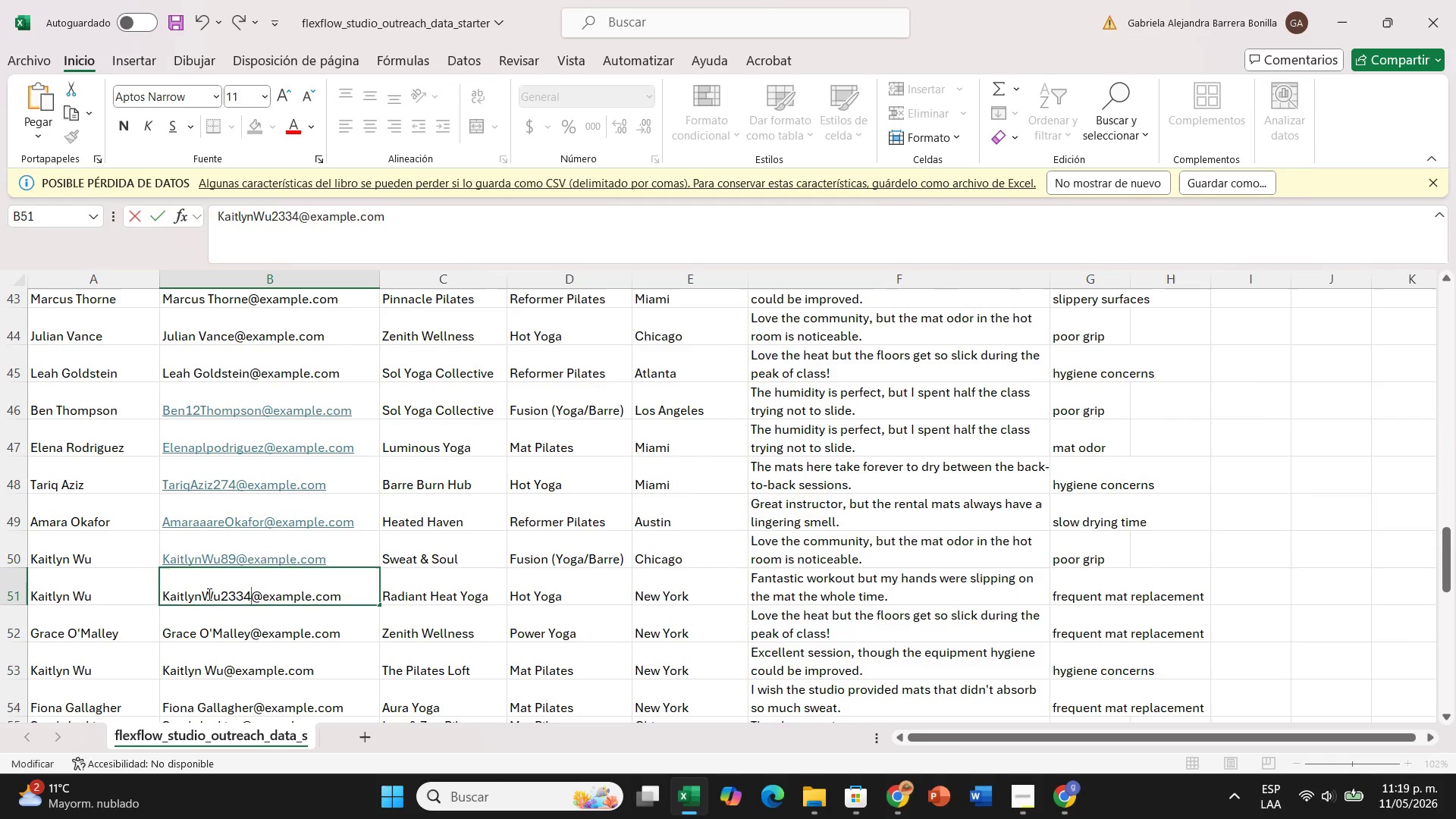 
left_click([381, 630])
 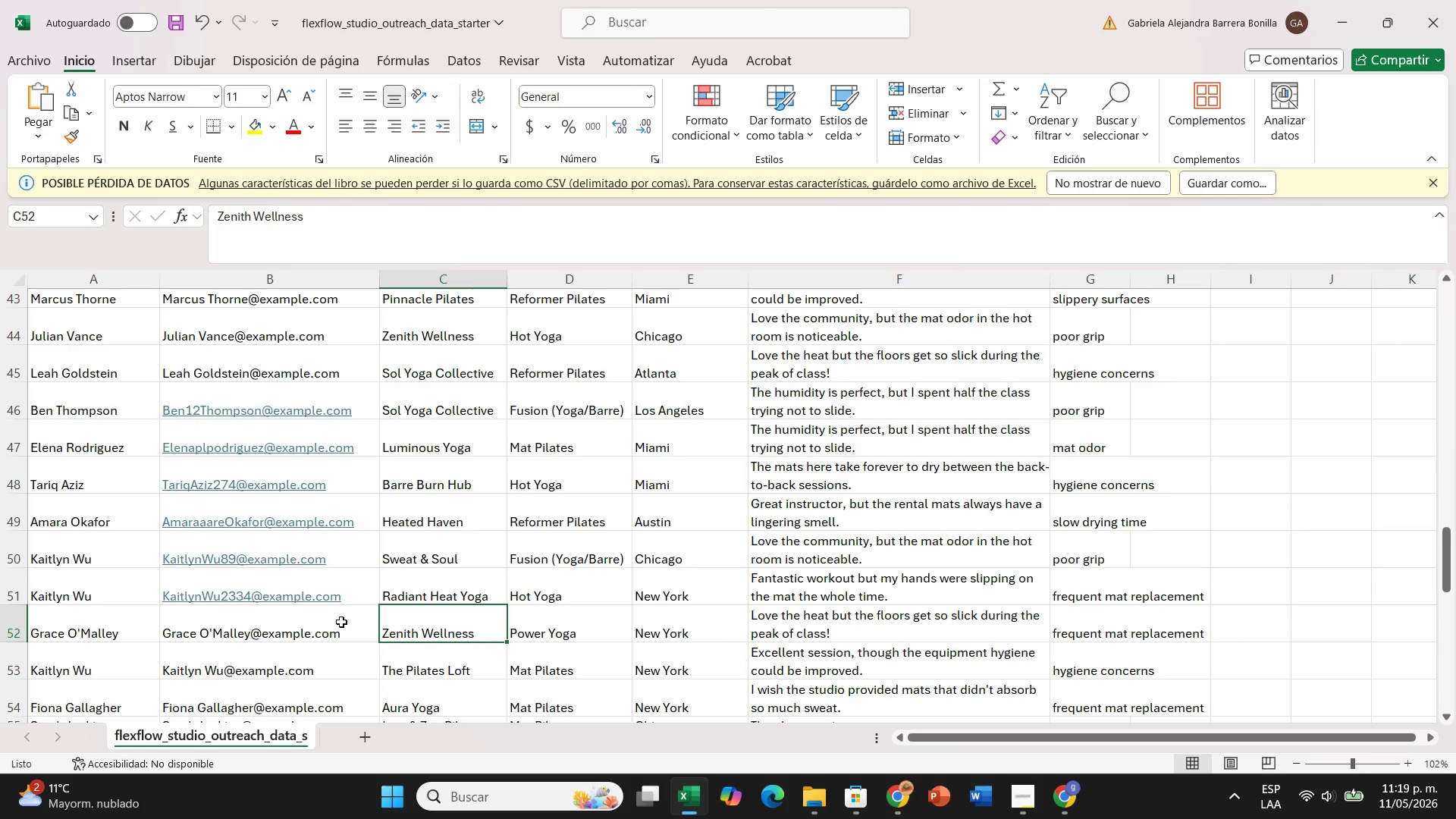 
scroll: coordinate [341, 622], scroll_direction: down, amount: 3.0
 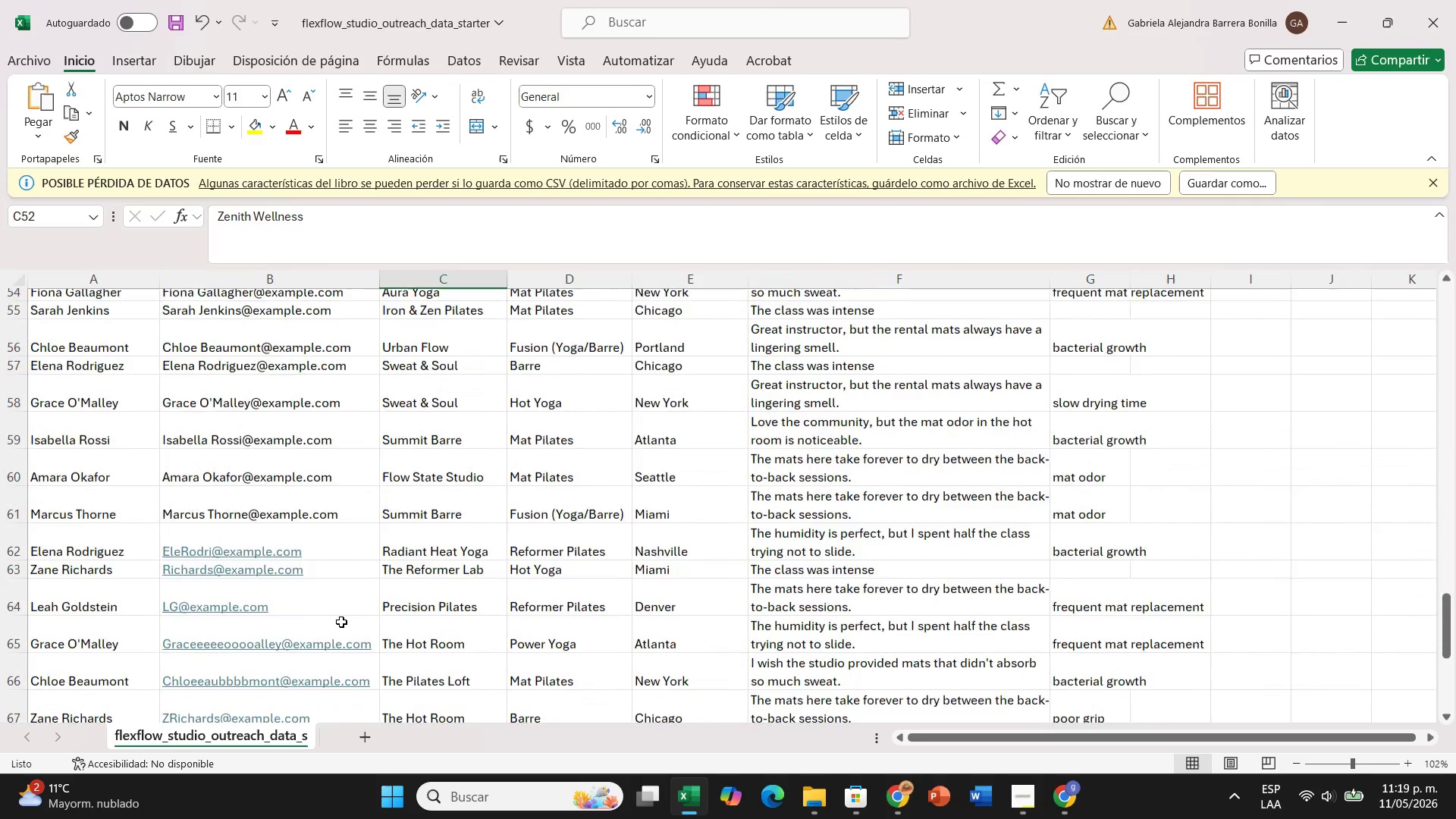 
scroll: coordinate [225, 508], scroll_direction: up, amount: 6.0
 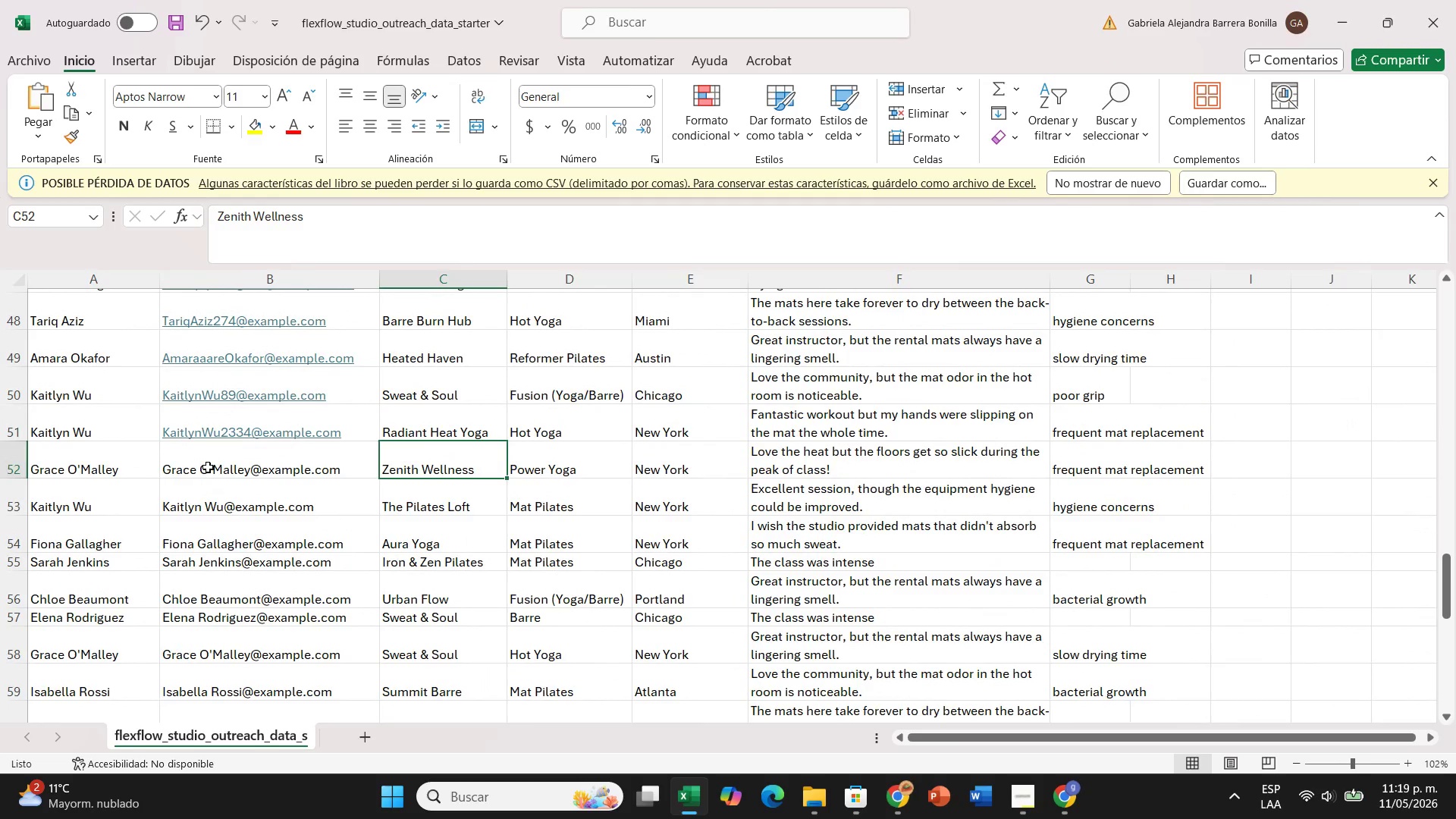 
left_click([208, 467])
 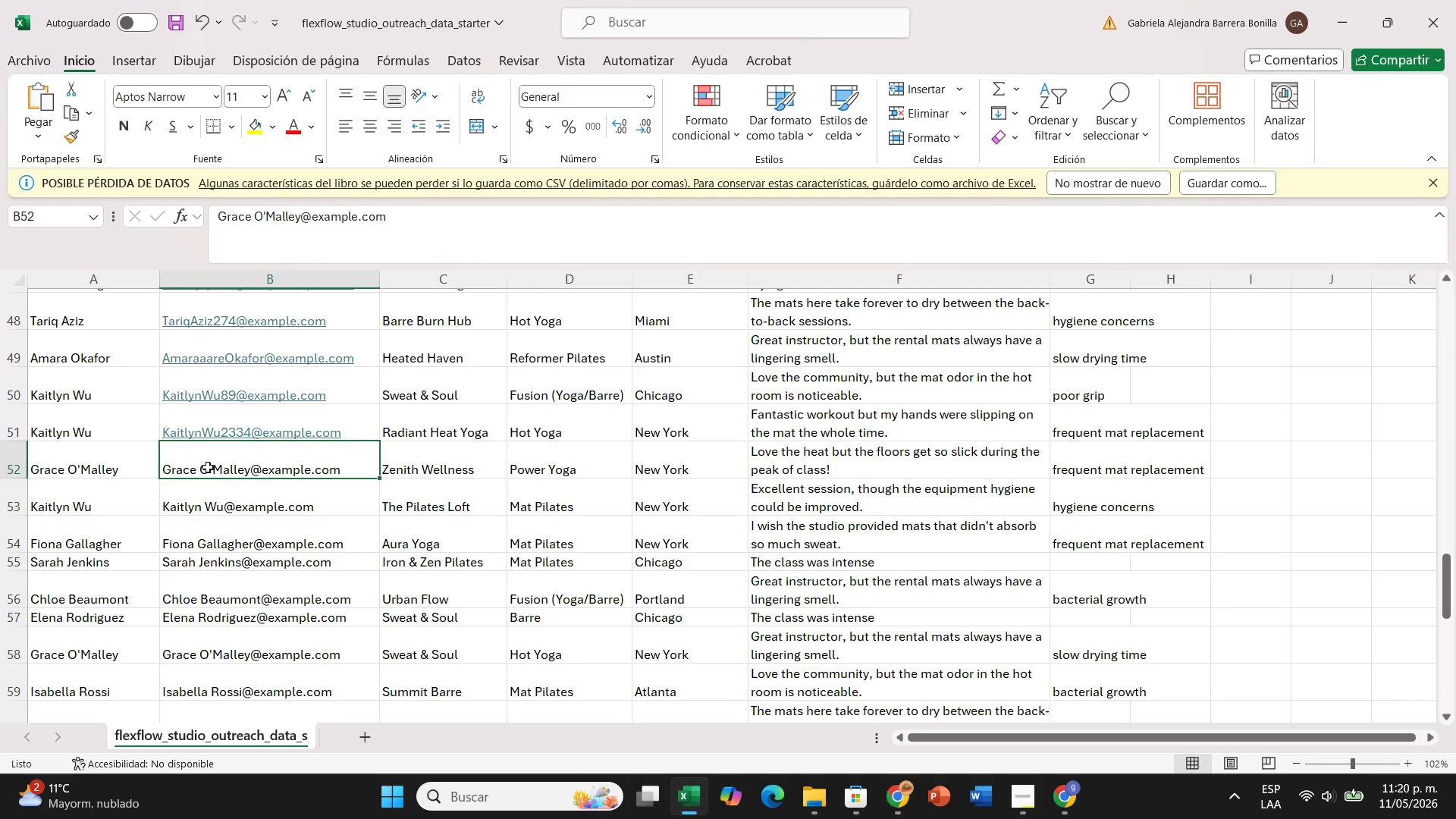 
wait(45.53)
 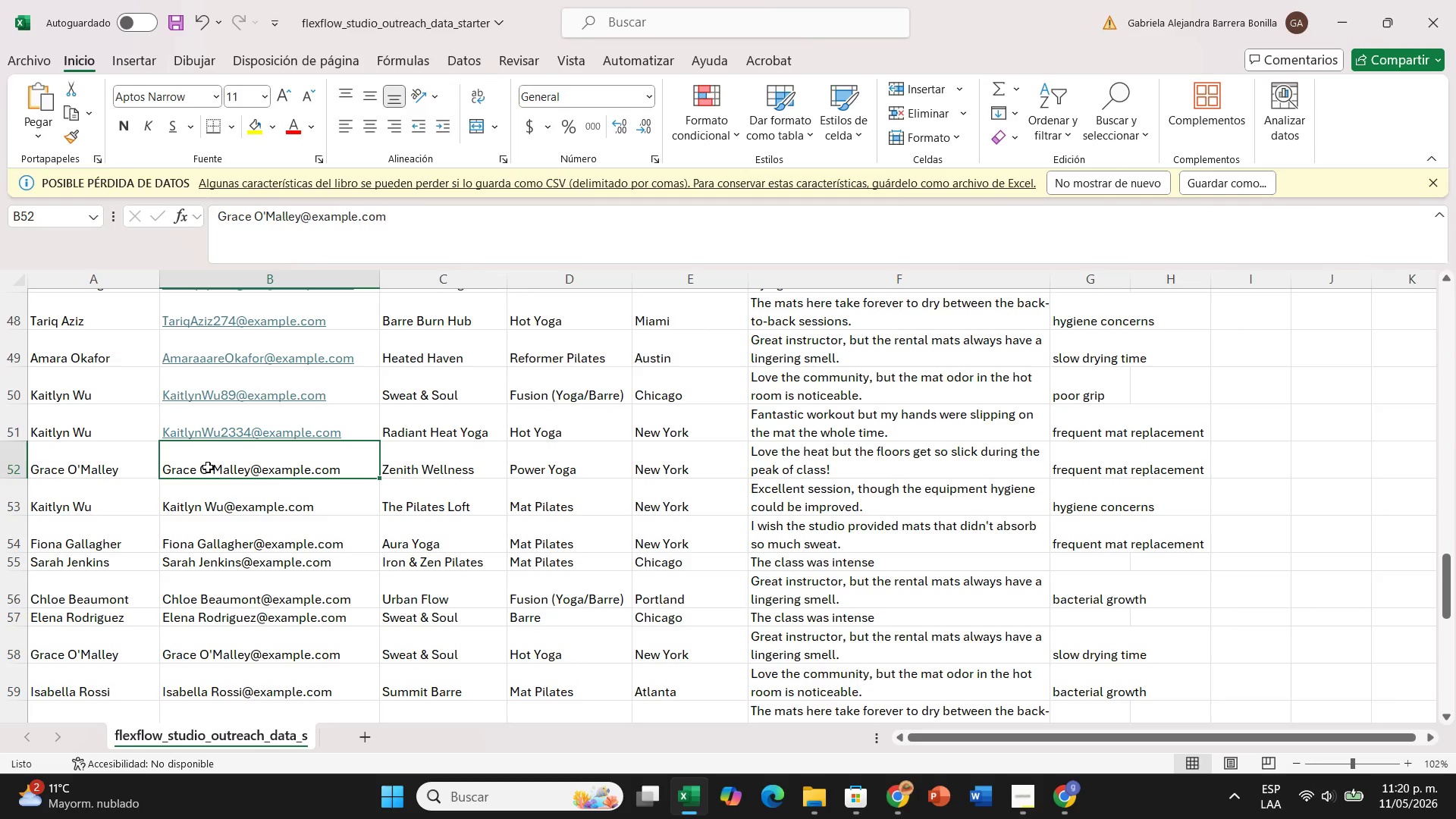 
double_click([208, 467])
 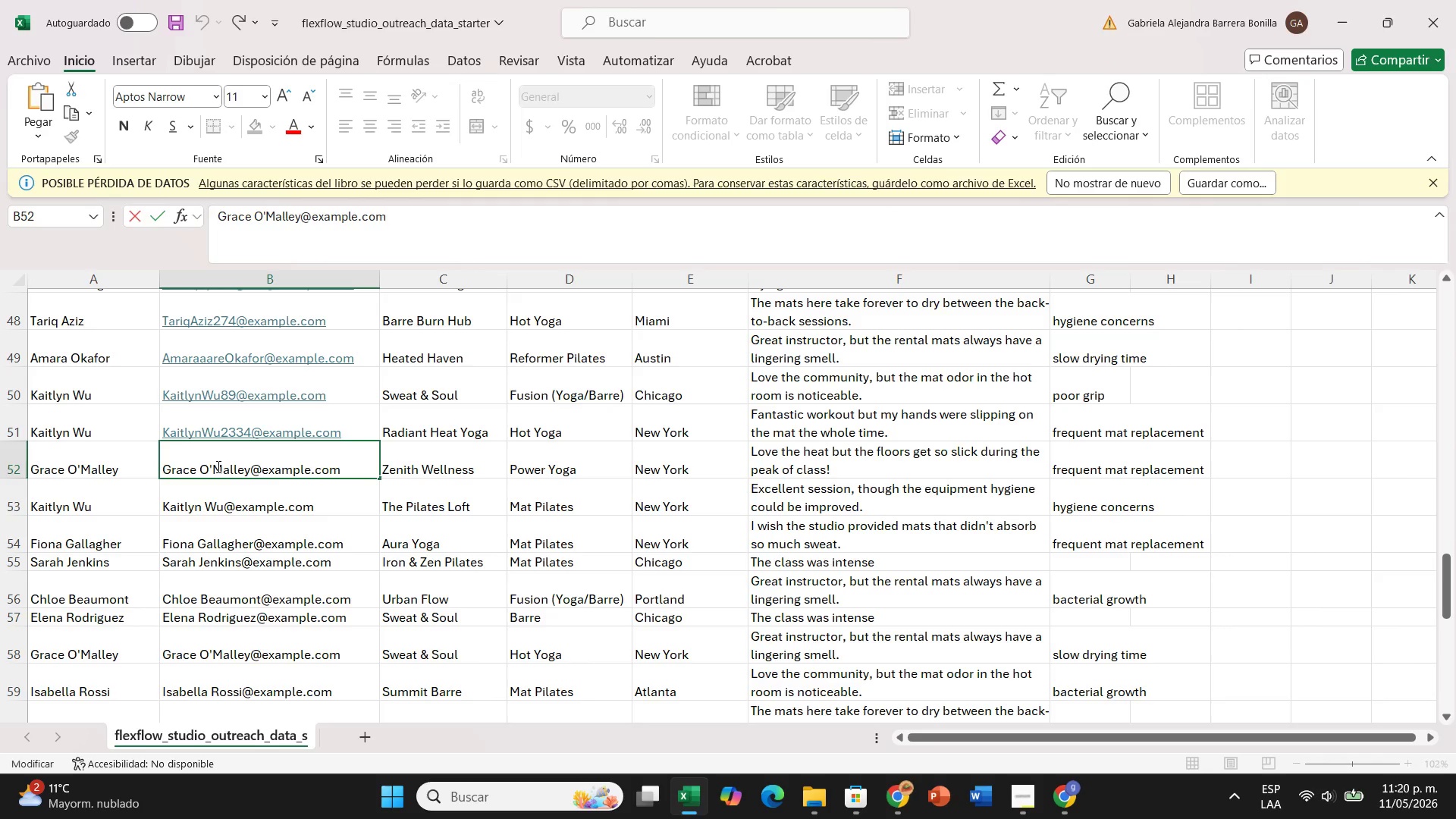 
left_click([217, 466])
 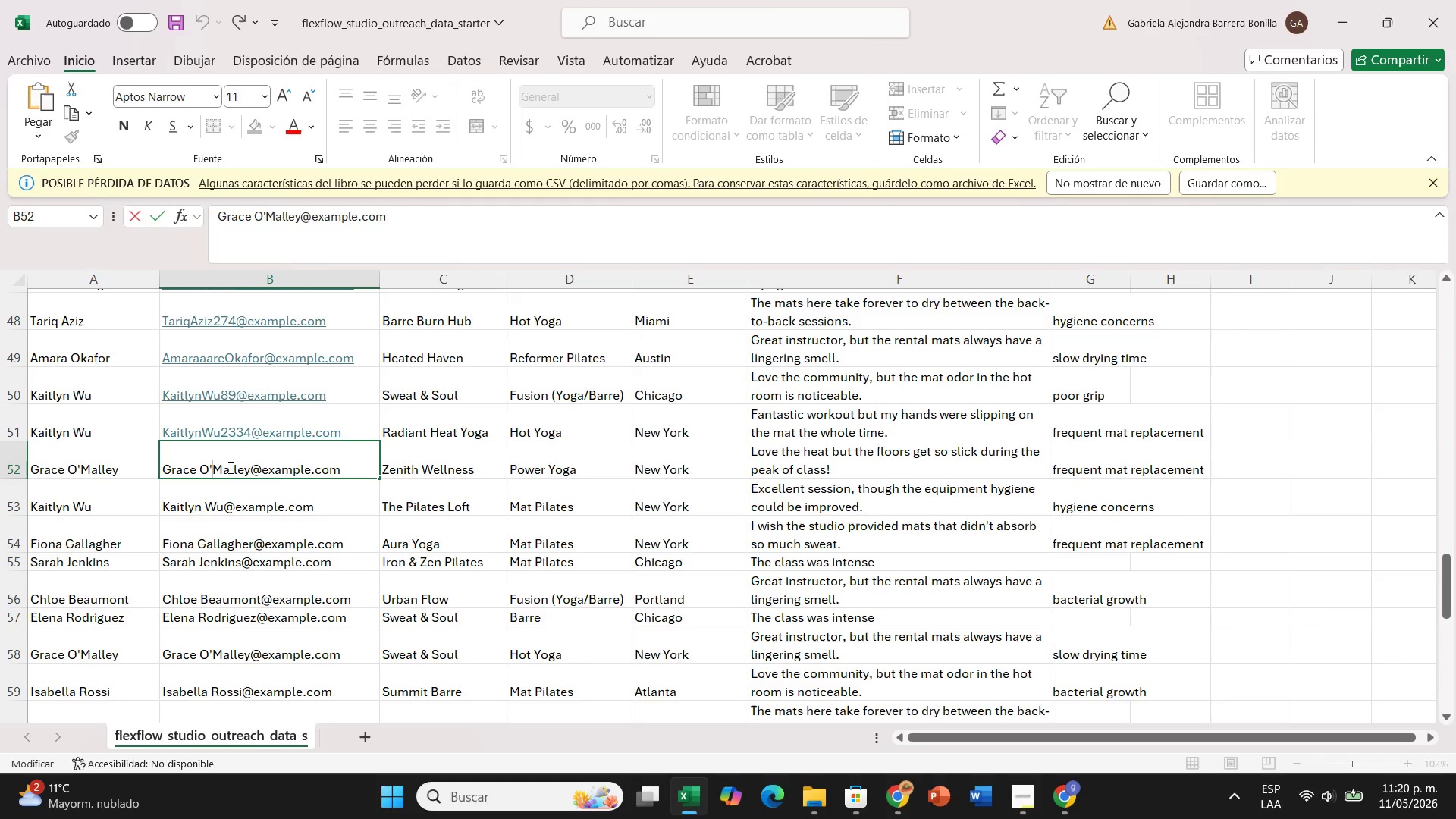 
left_click([229, 467])
 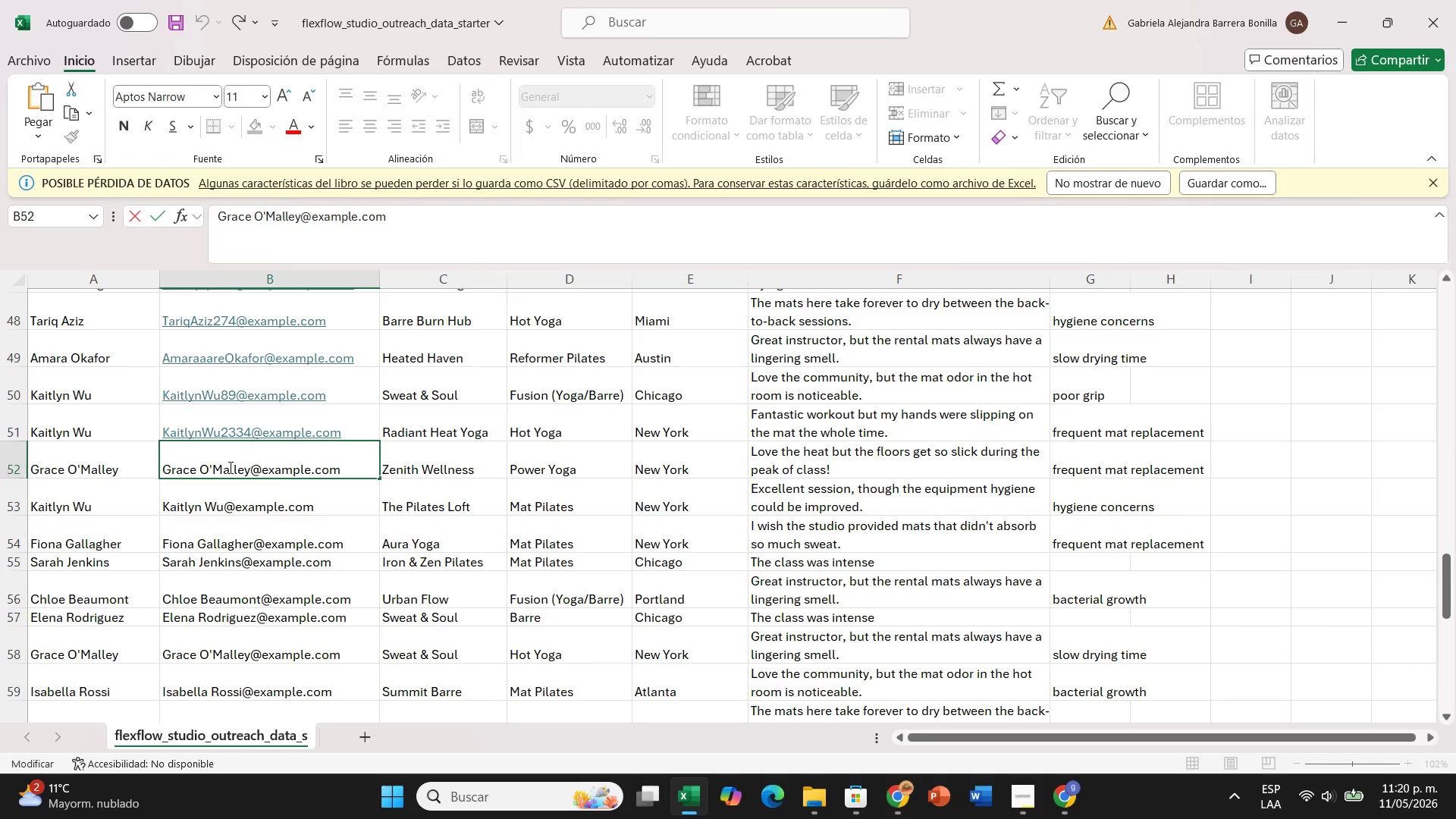 
hold_key(key=Backspace, duration=0.61)
 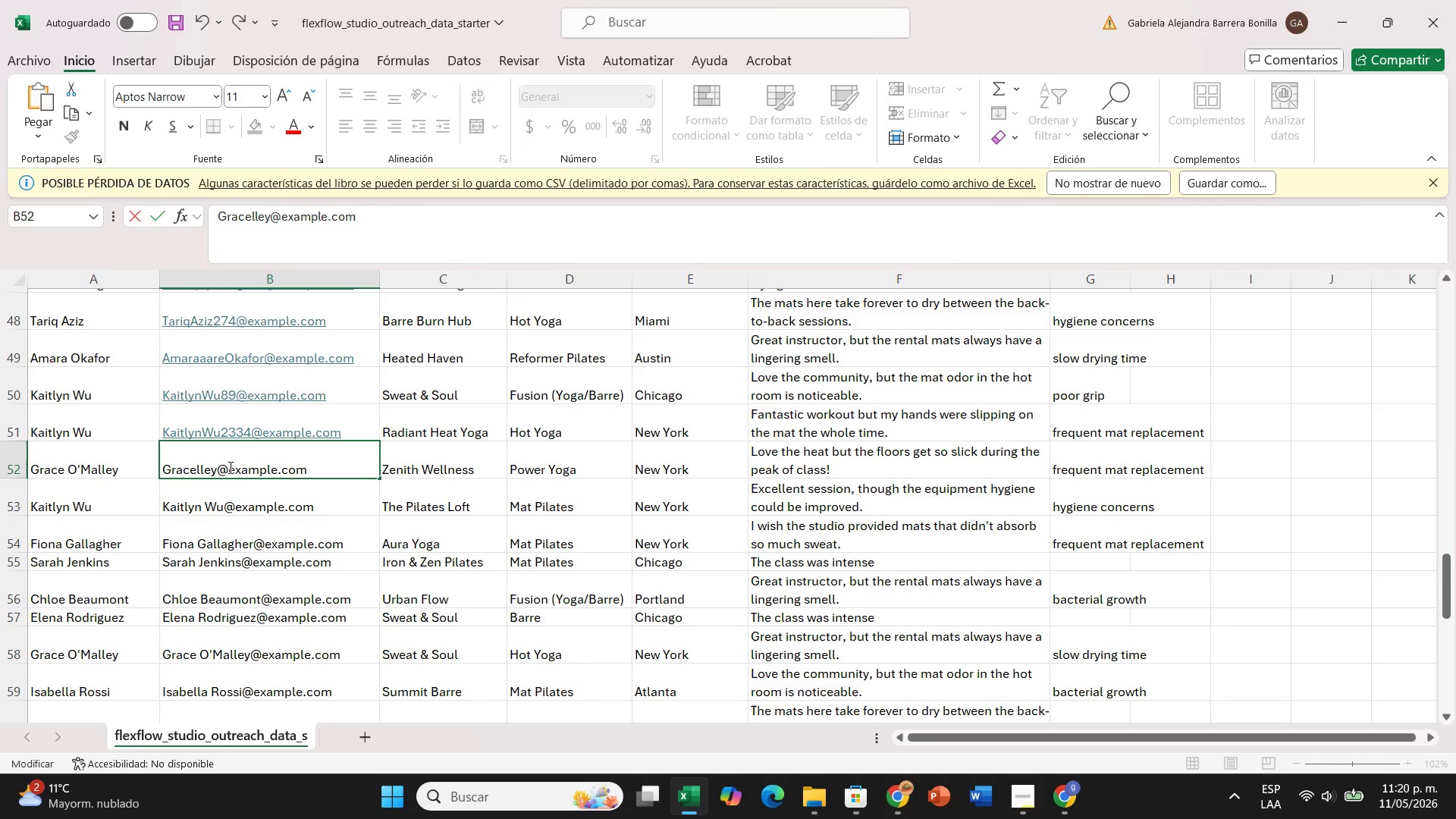 
key(Backspace)
 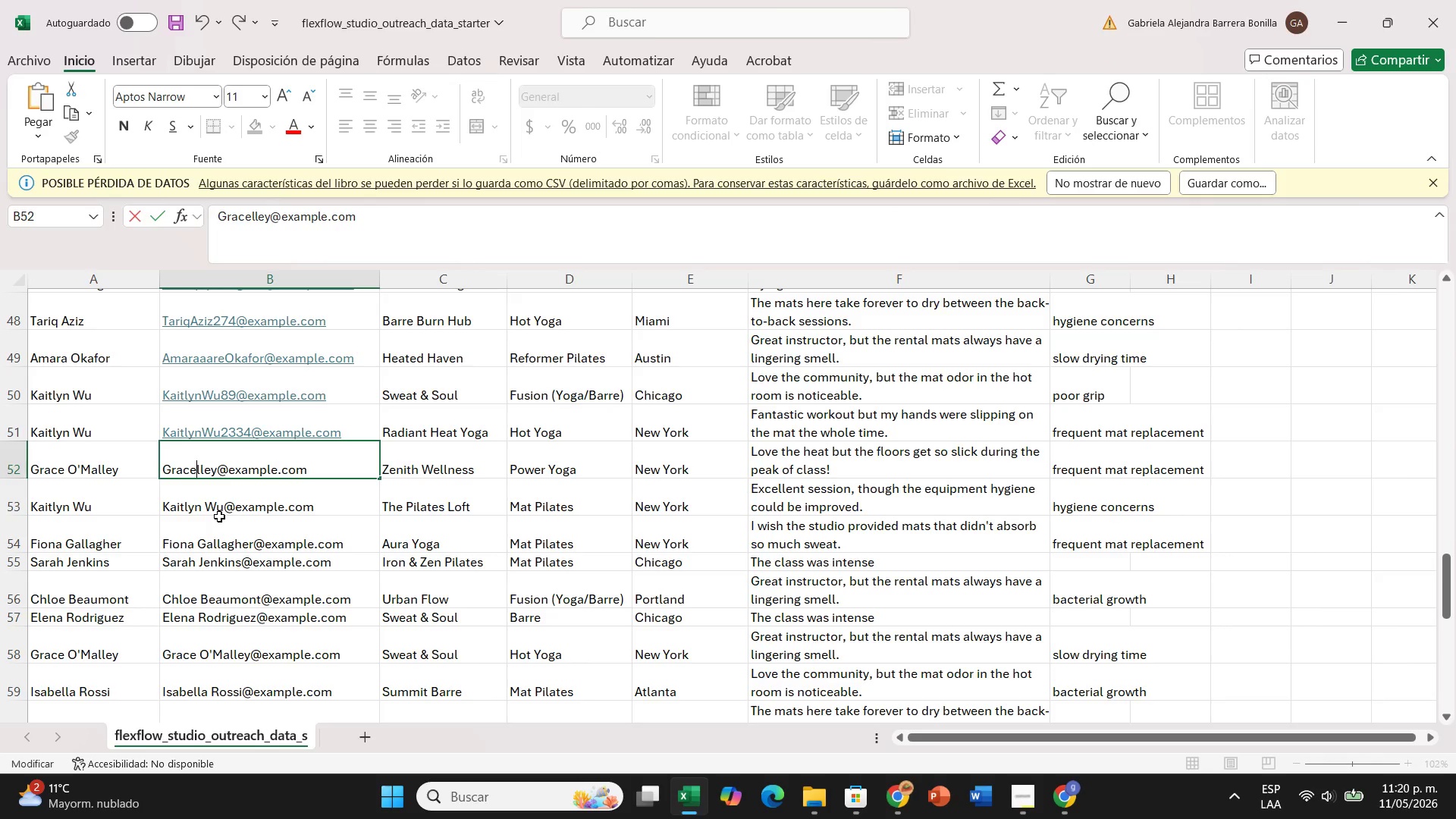 
left_click([215, 510])
 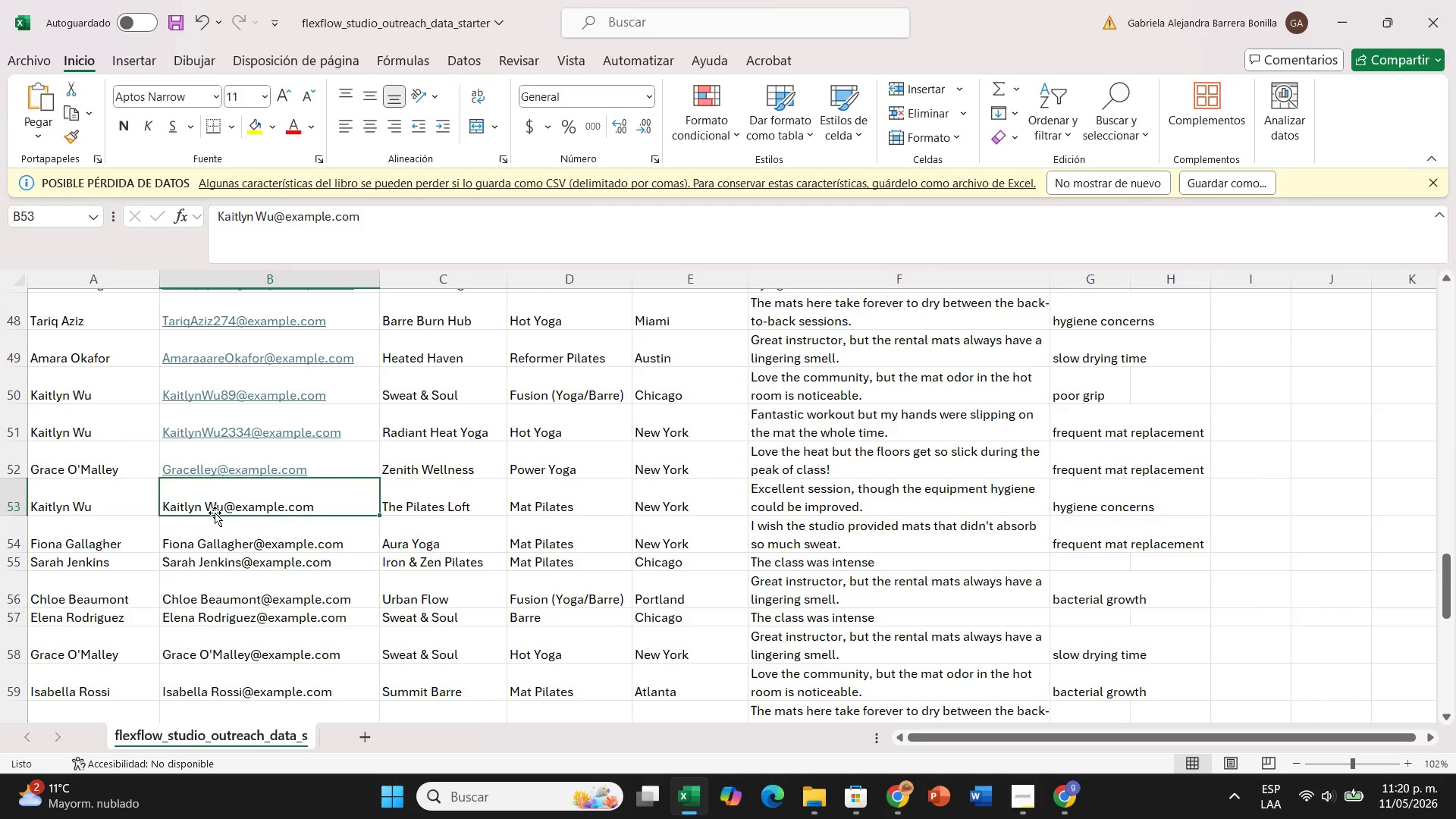 
scroll: coordinate [215, 513], scroll_direction: up, amount: 39.0
 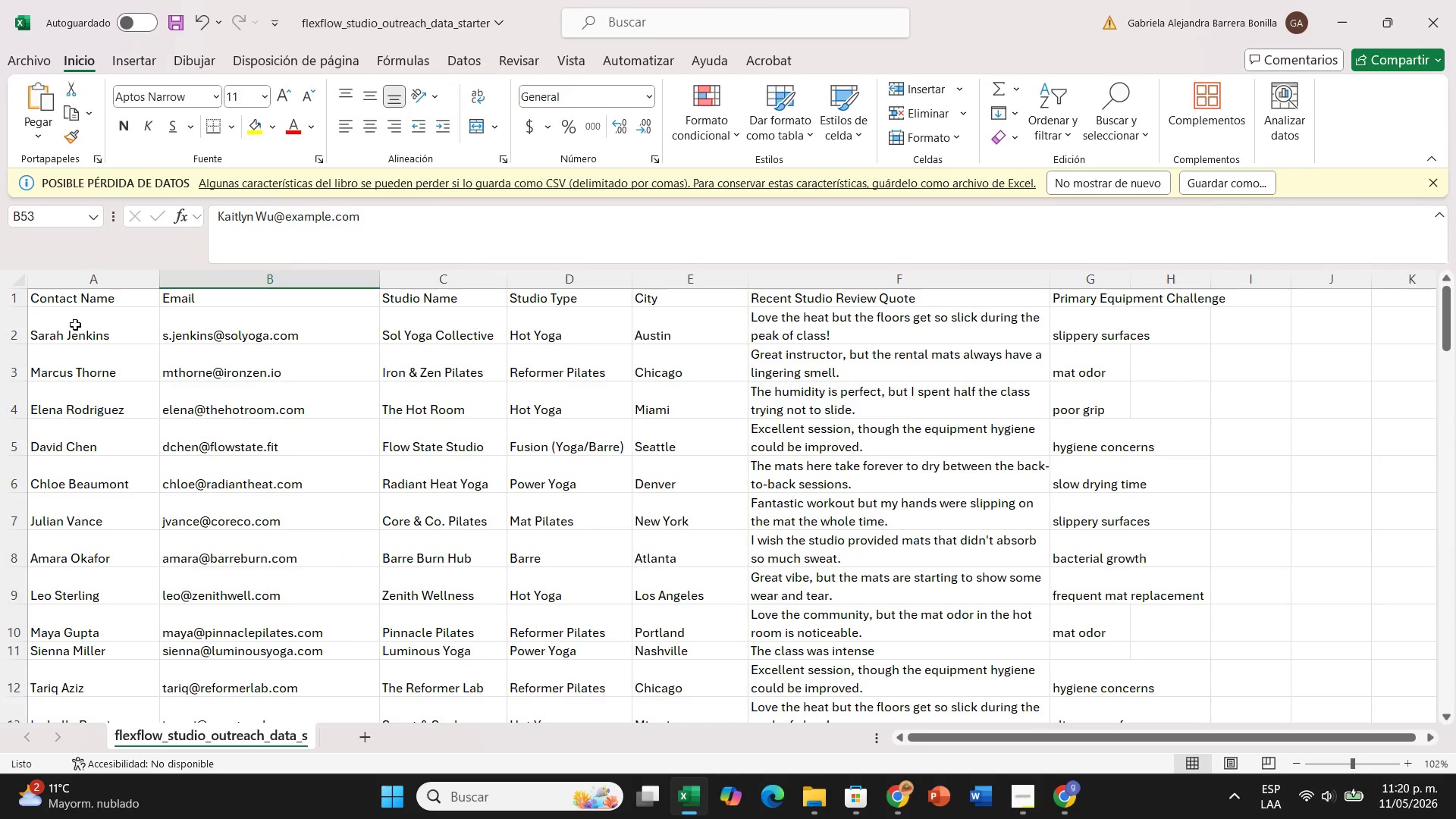 
left_click([75, 325])
 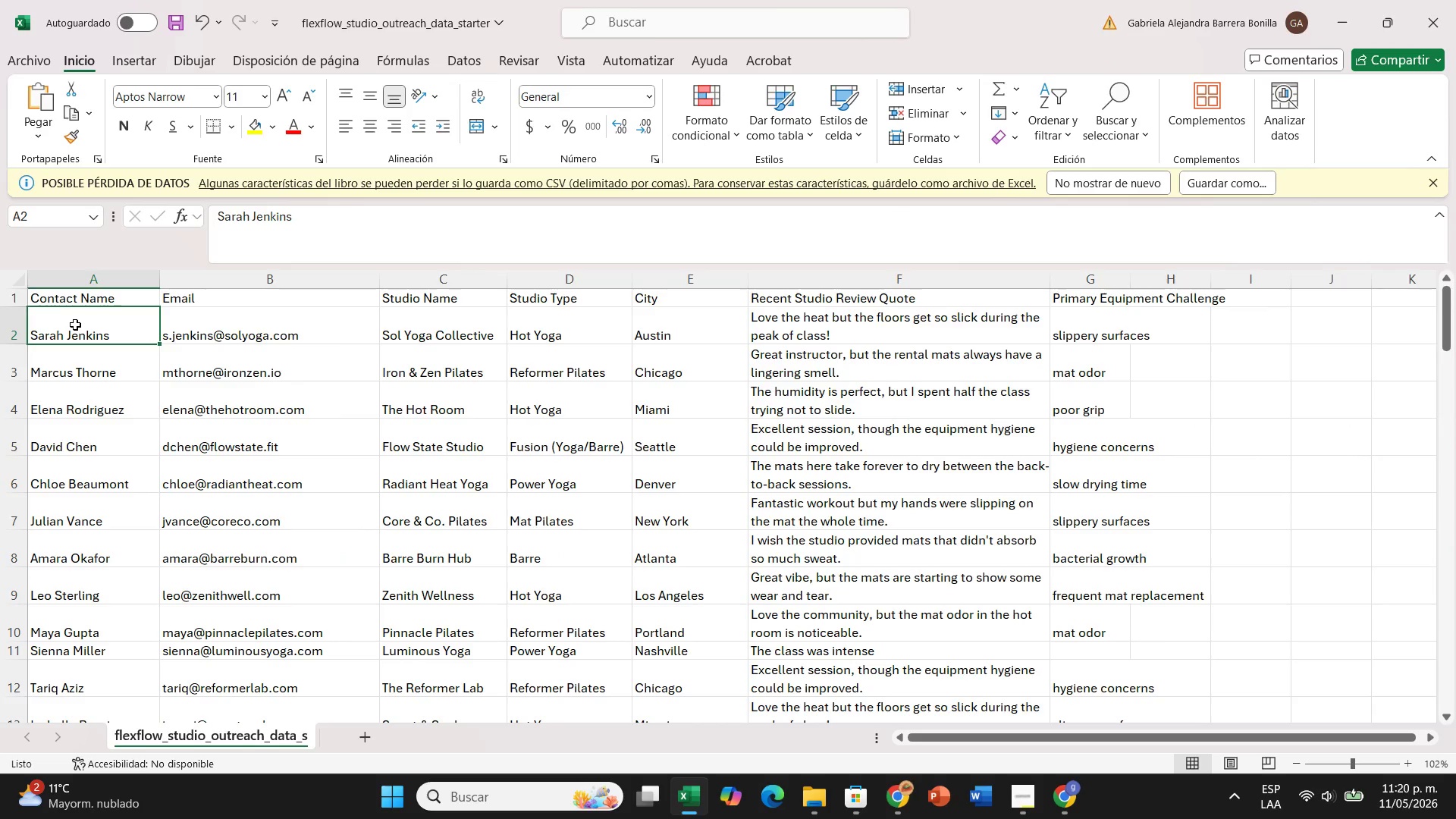 
wait(6.23)
 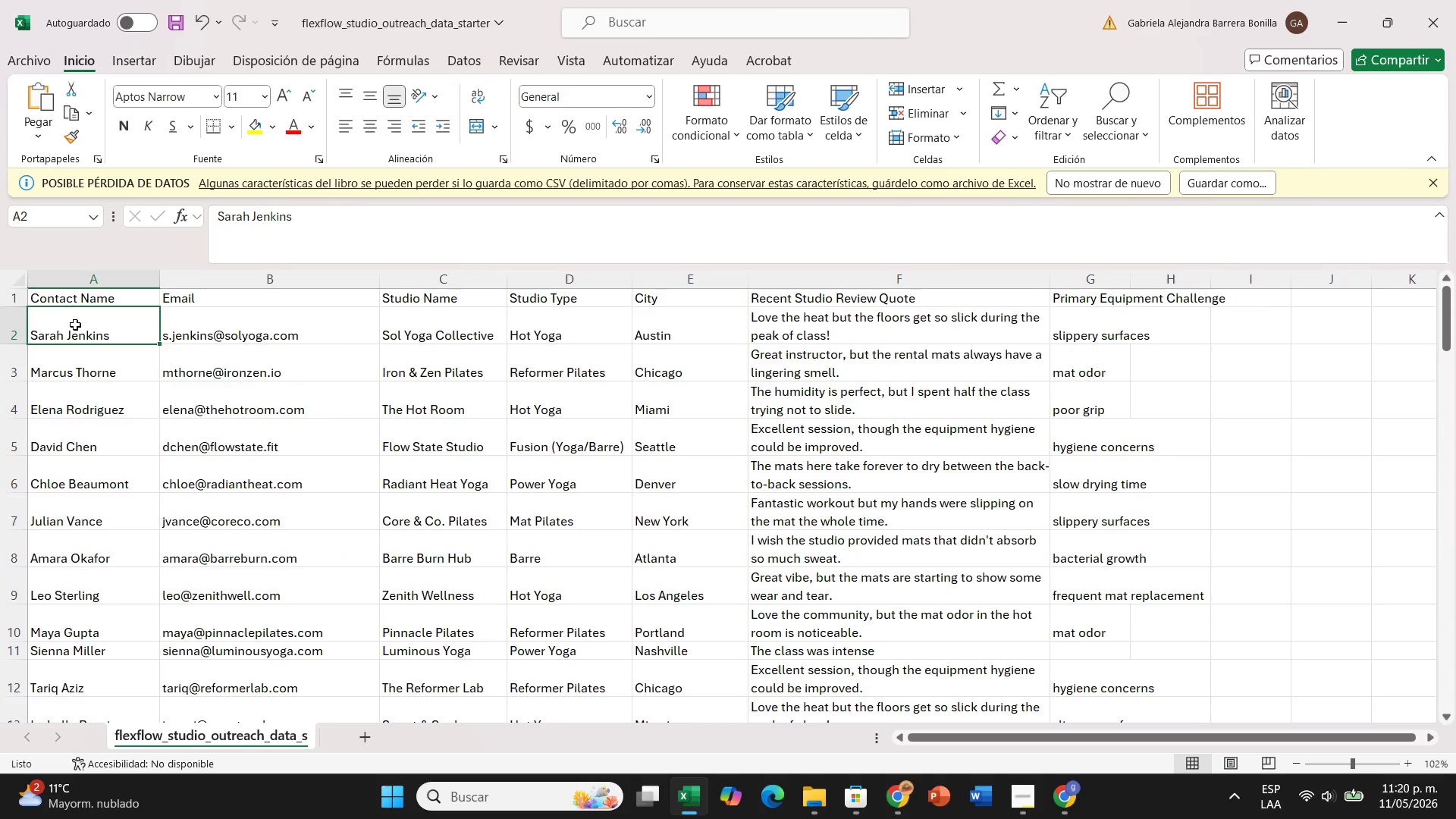 
left_click_drag(start_coordinate=[358, 217], to_coordinate=[63, 249])
 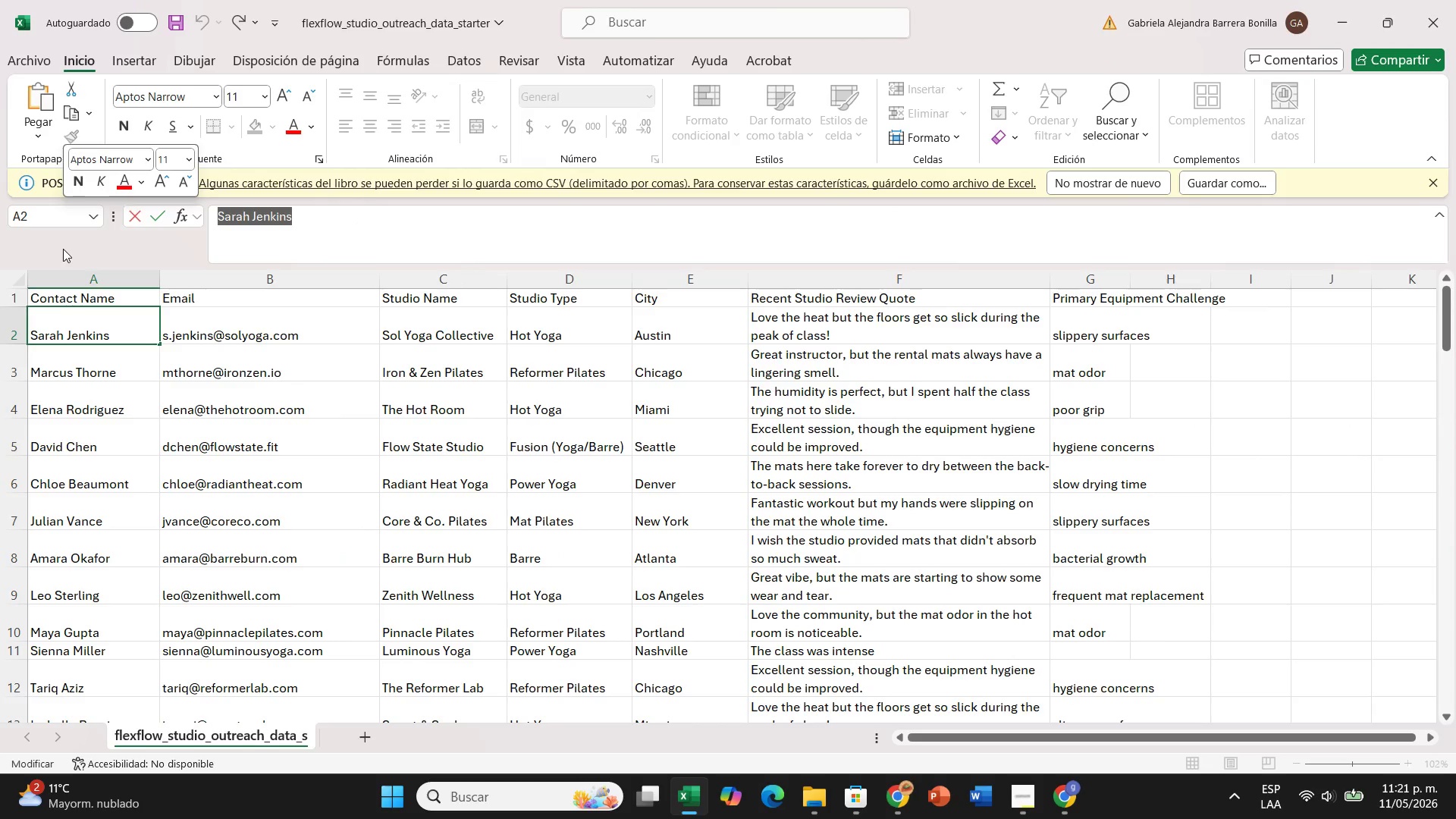 
key(Backspace)
type()alea)
 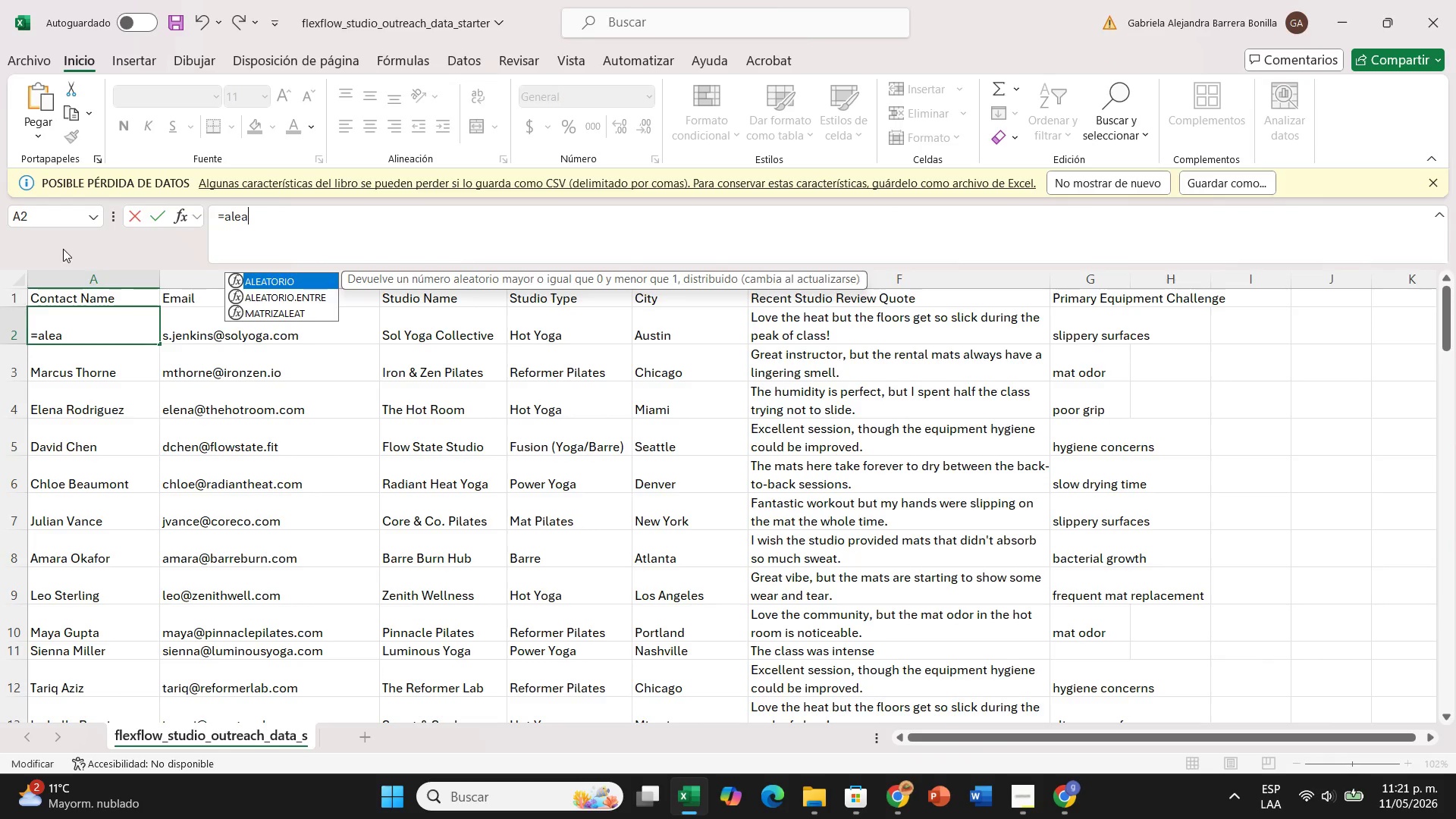 
double_click([305, 295])
 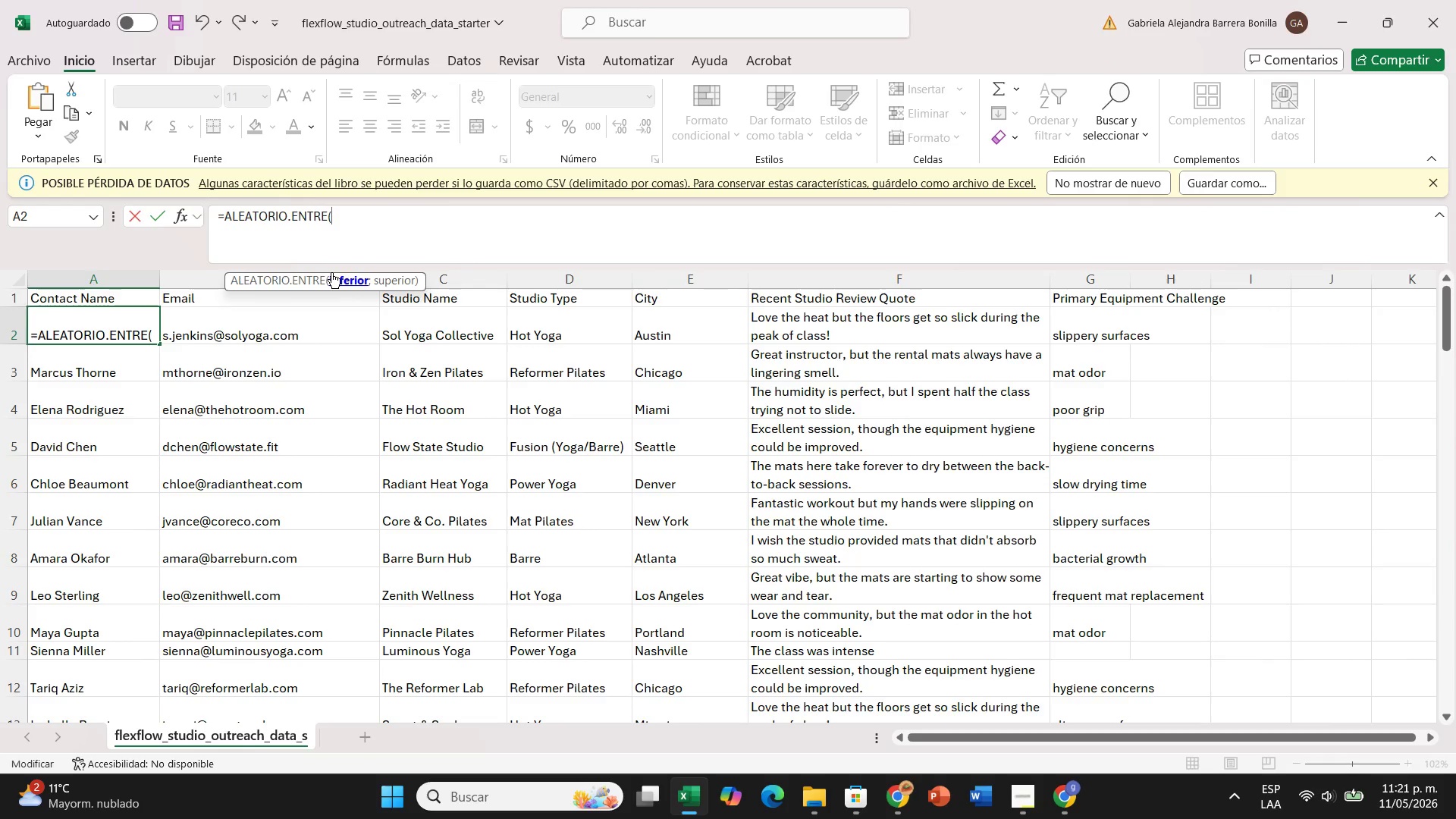 
type(1,7(]])
key(Backspace)
key(Backspace)
key(Backspace)
key(Backspace)
key(Backspace)
type(<7(<@Sarah@)
 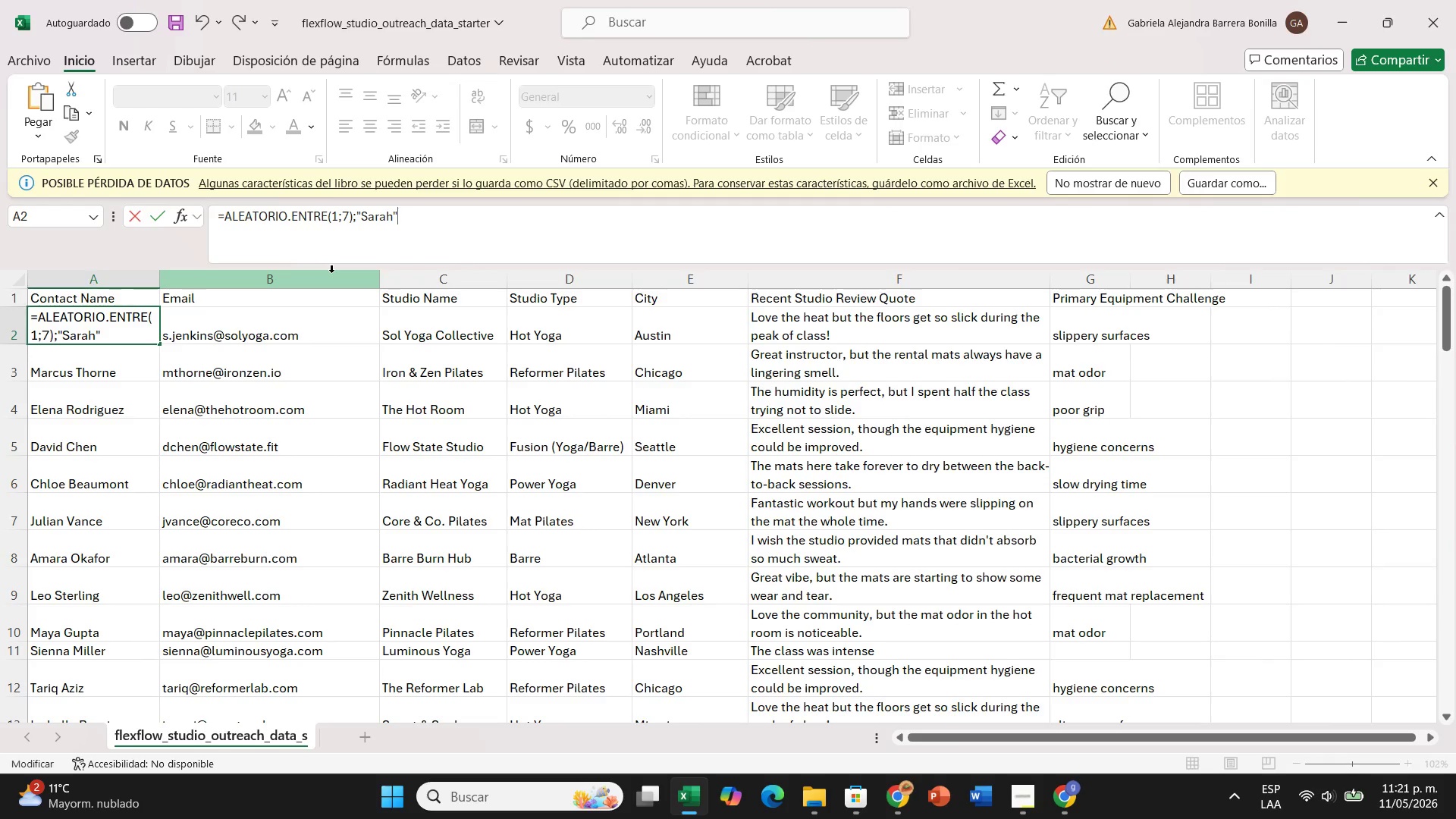 
type(<@Maria@@)
key(Backspace)
type(<#R)
key(Backspace)
type(Tae)
key(Backspace)
type(riq)
 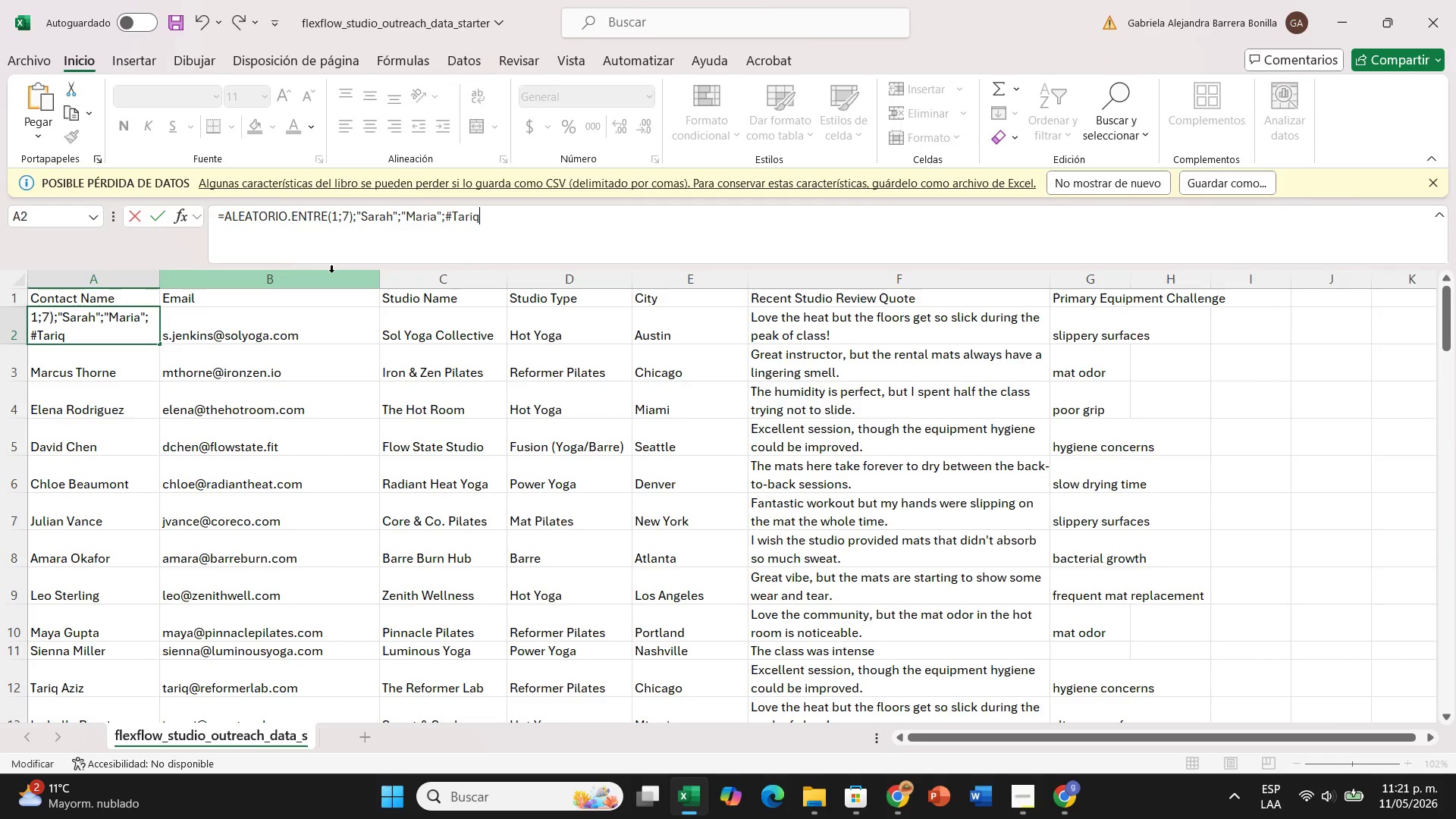 
left_click([455, 221])
 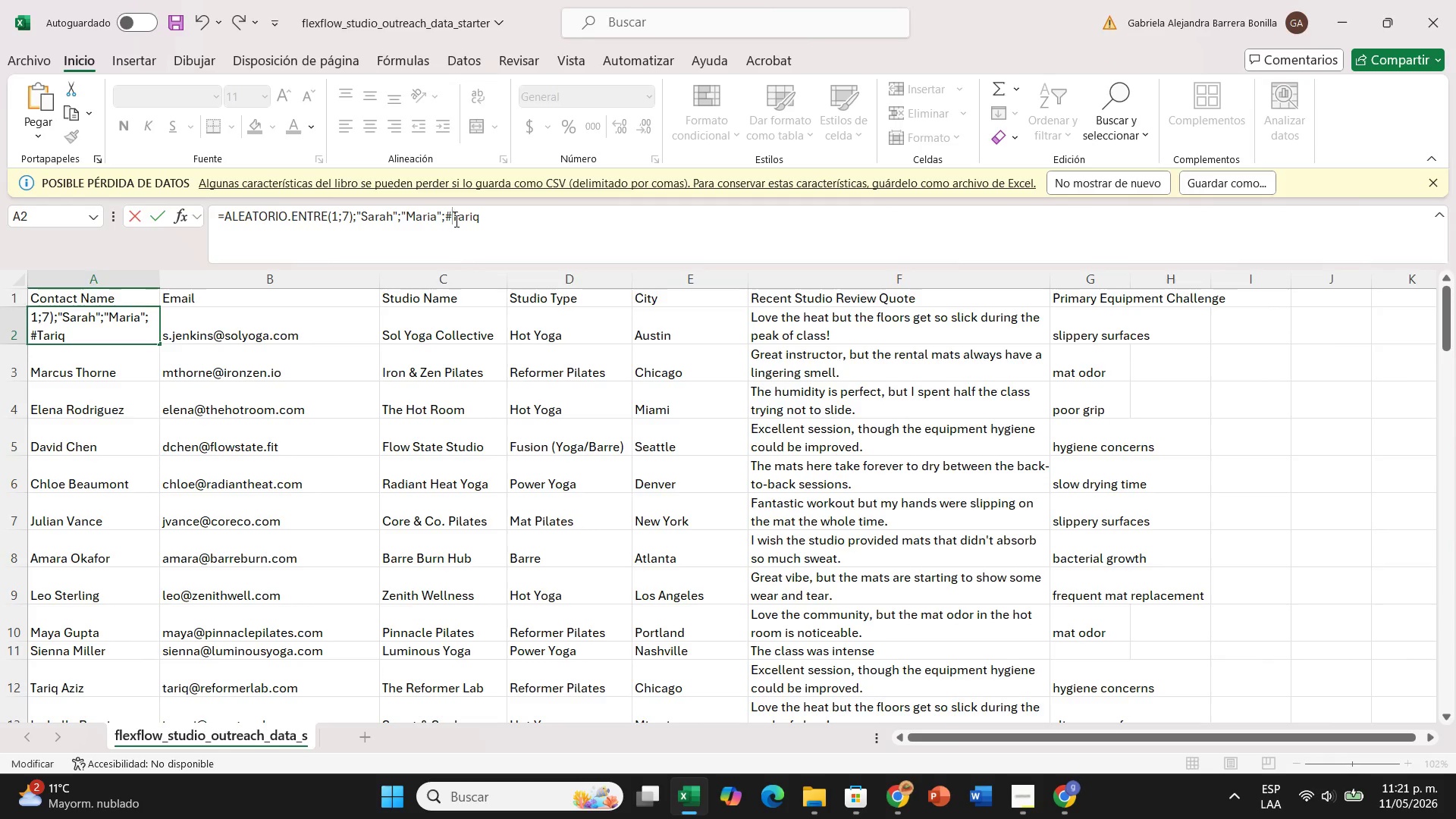 
key(Backspace)
 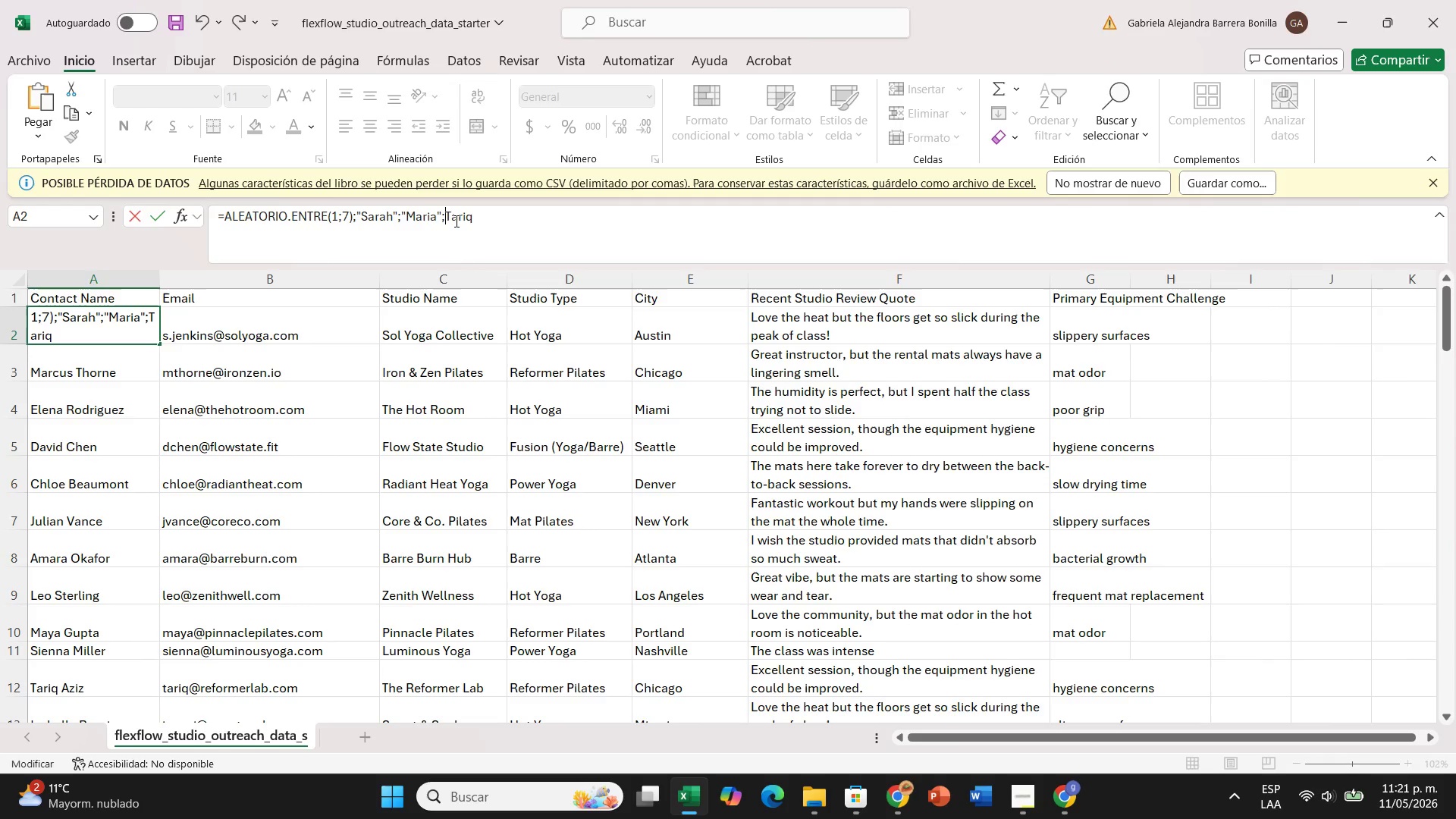 
key(Shift+2)
 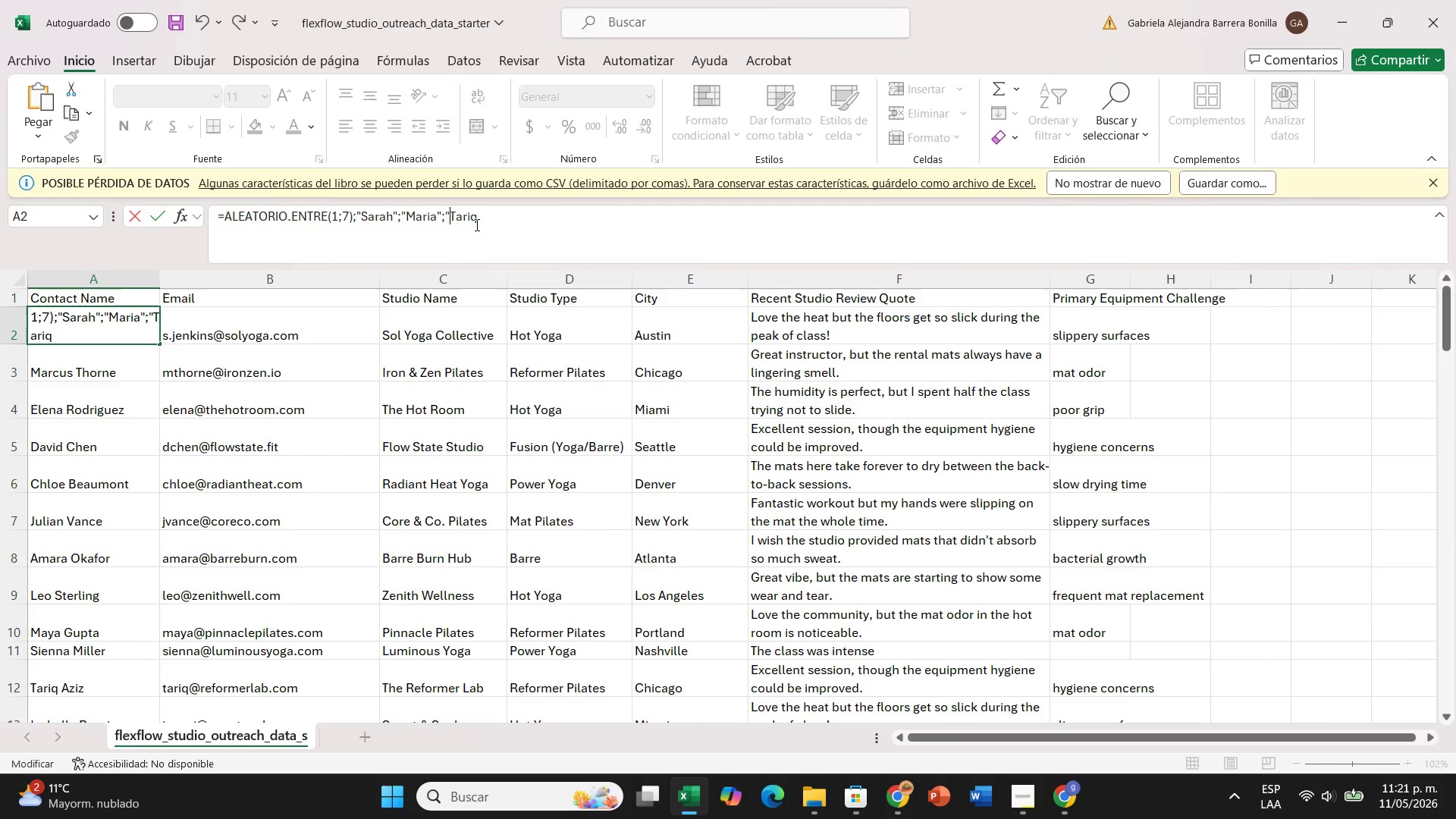 
left_click([482, 225])
 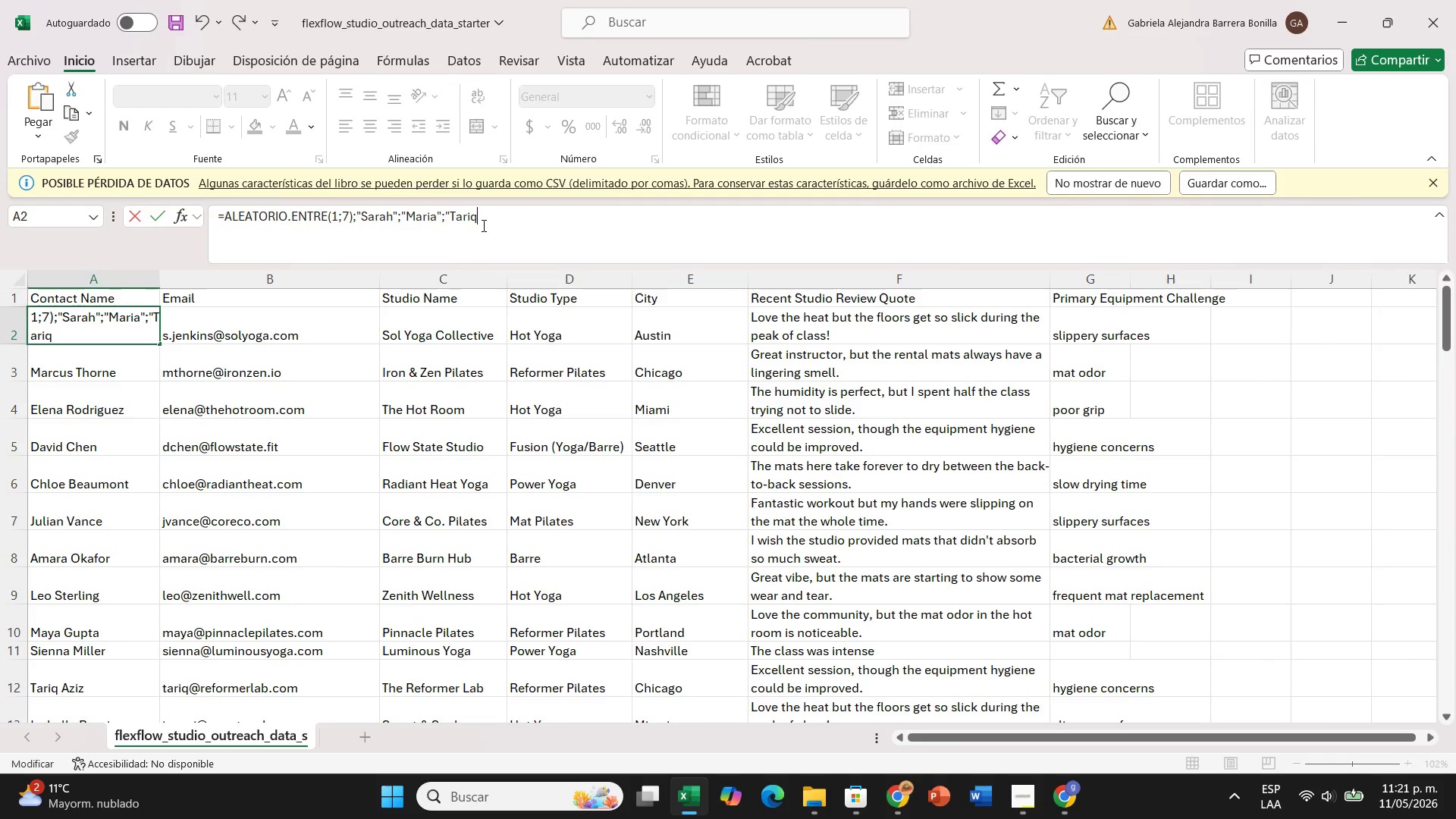 
key(Shift+2)
 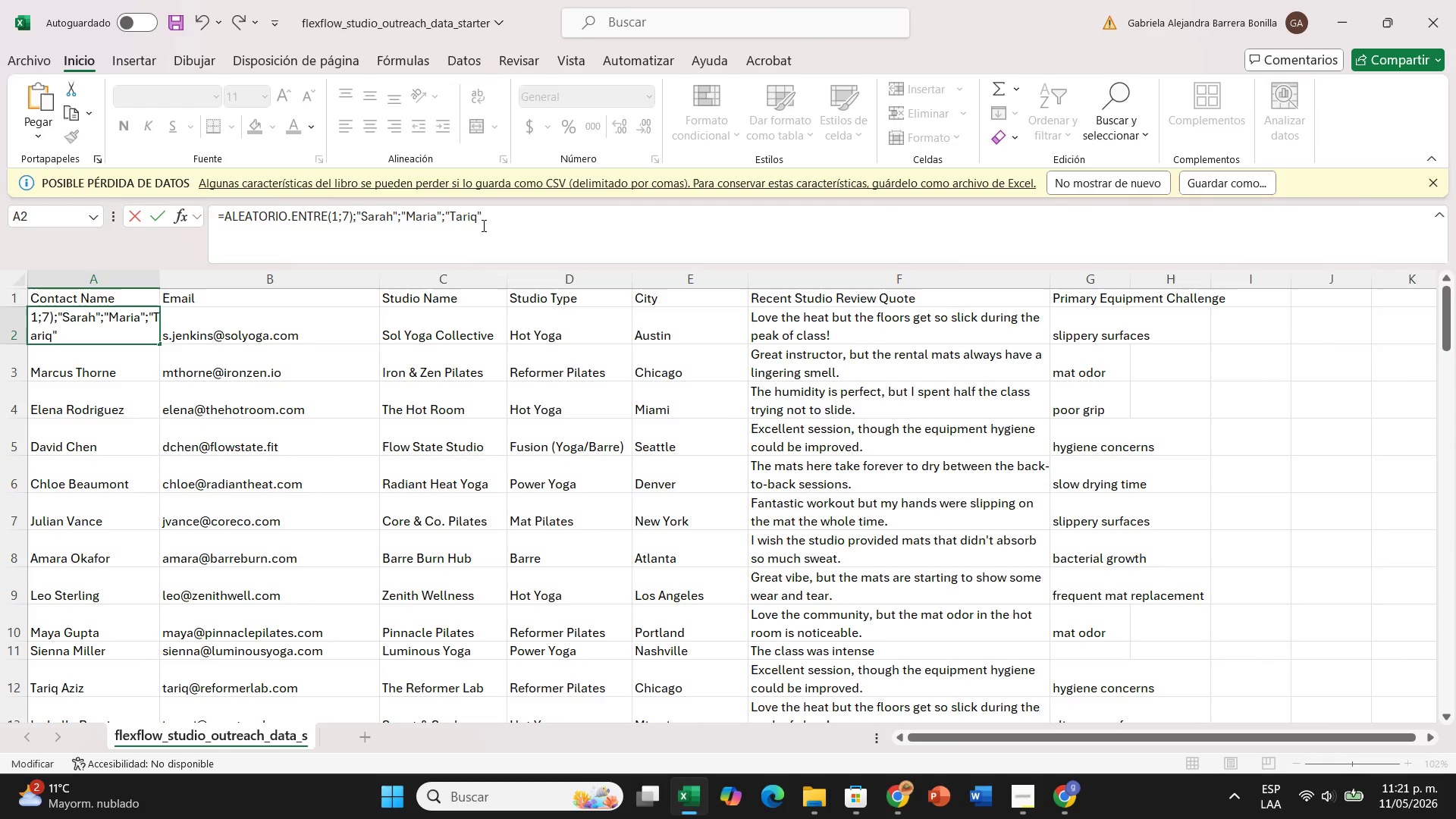 
type(<@Marcus@<)
 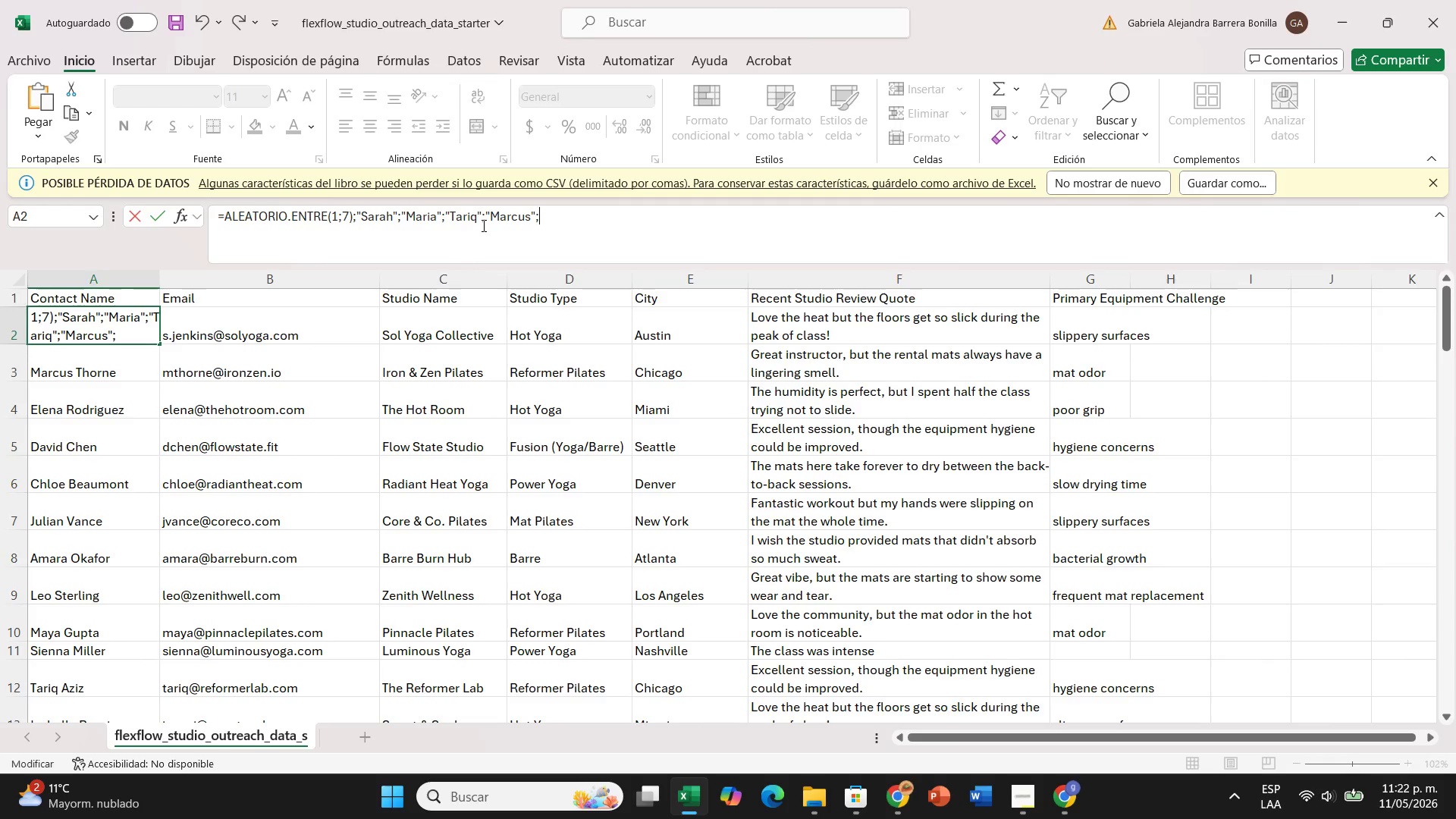 
wait(7.36)
 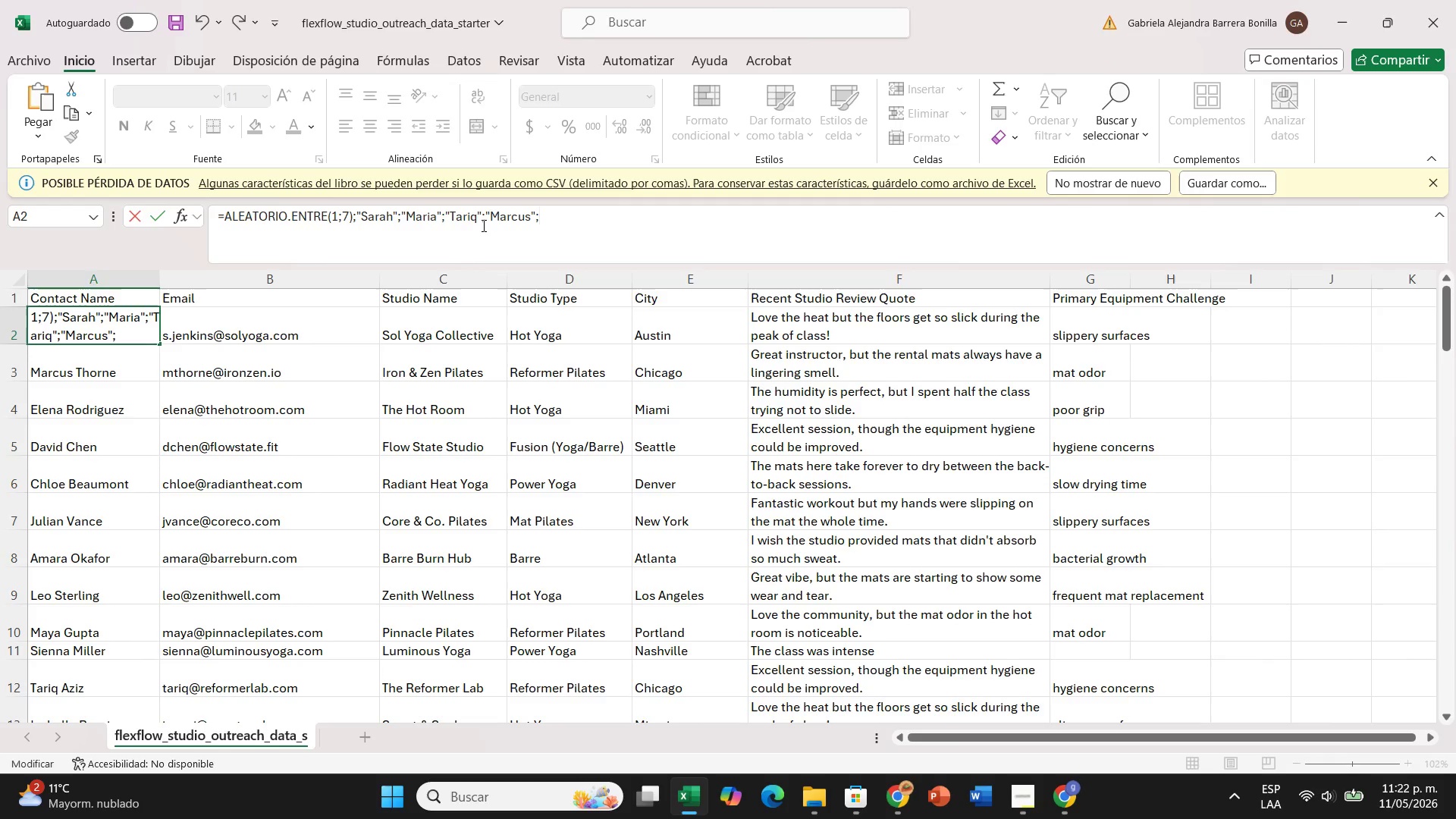 
type(@Juam@)
key(Backspace)
key(Backspace)
type(n@<@)
 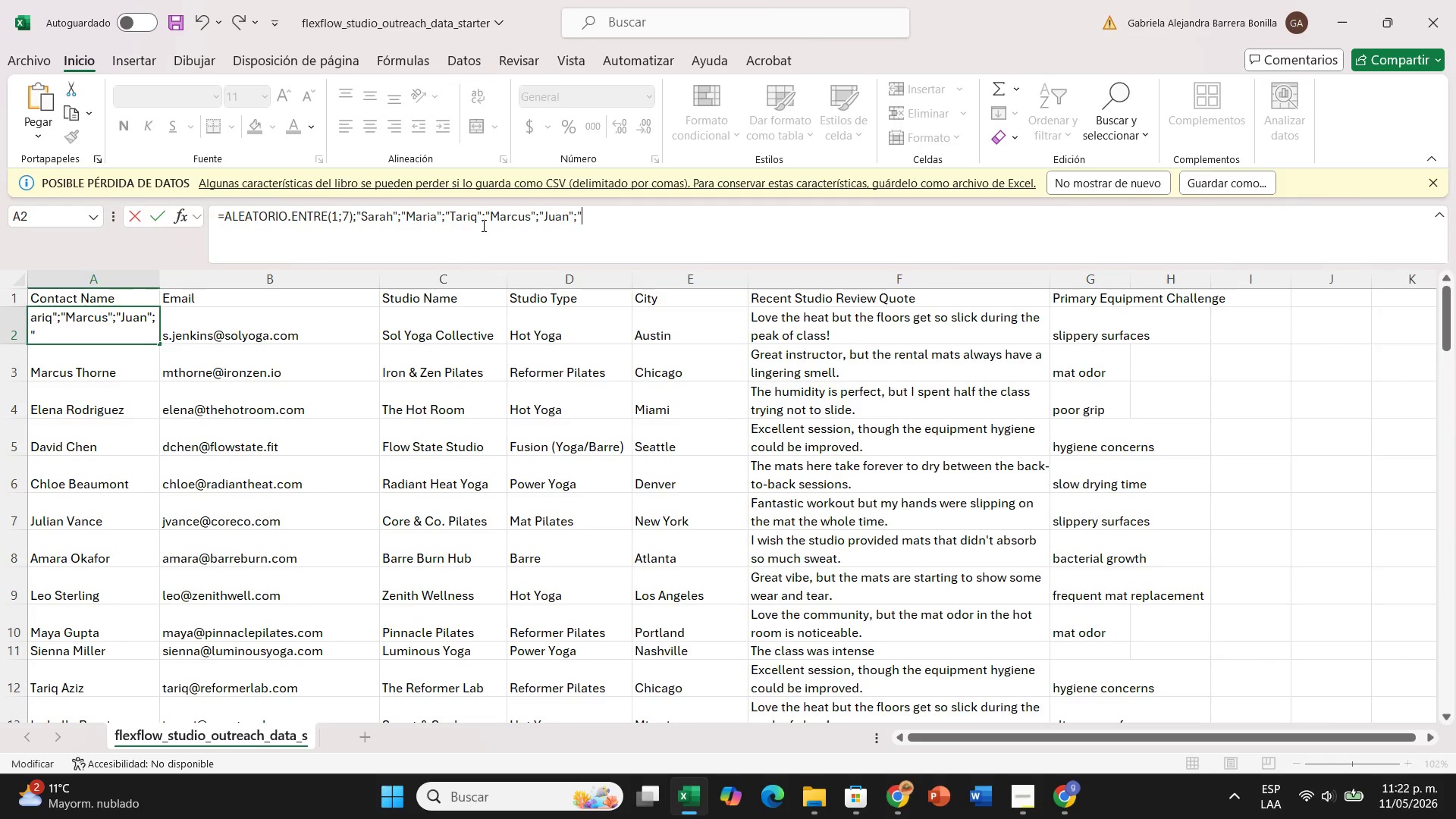 
type(david)
 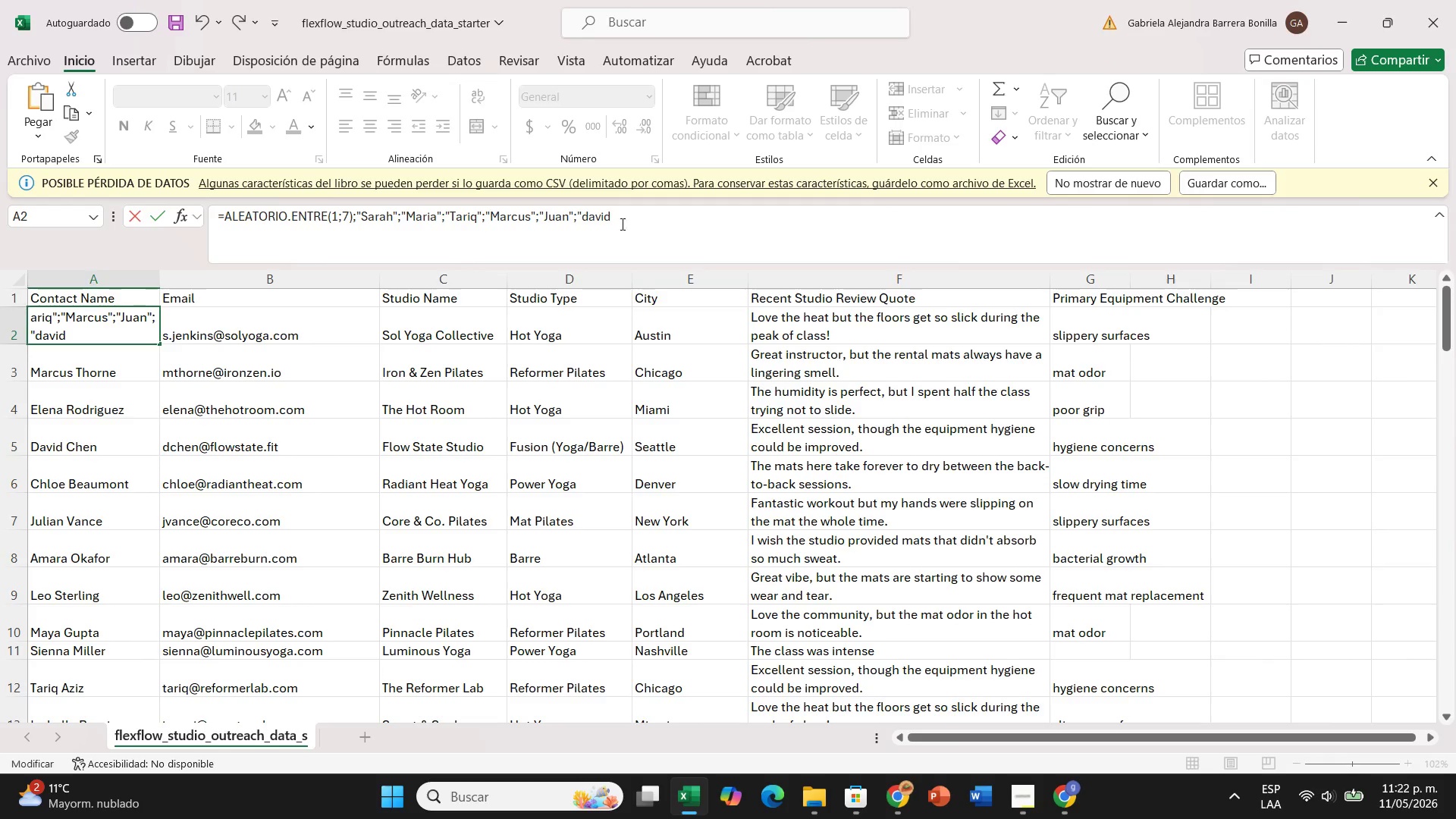 
left_click([587, 213])
 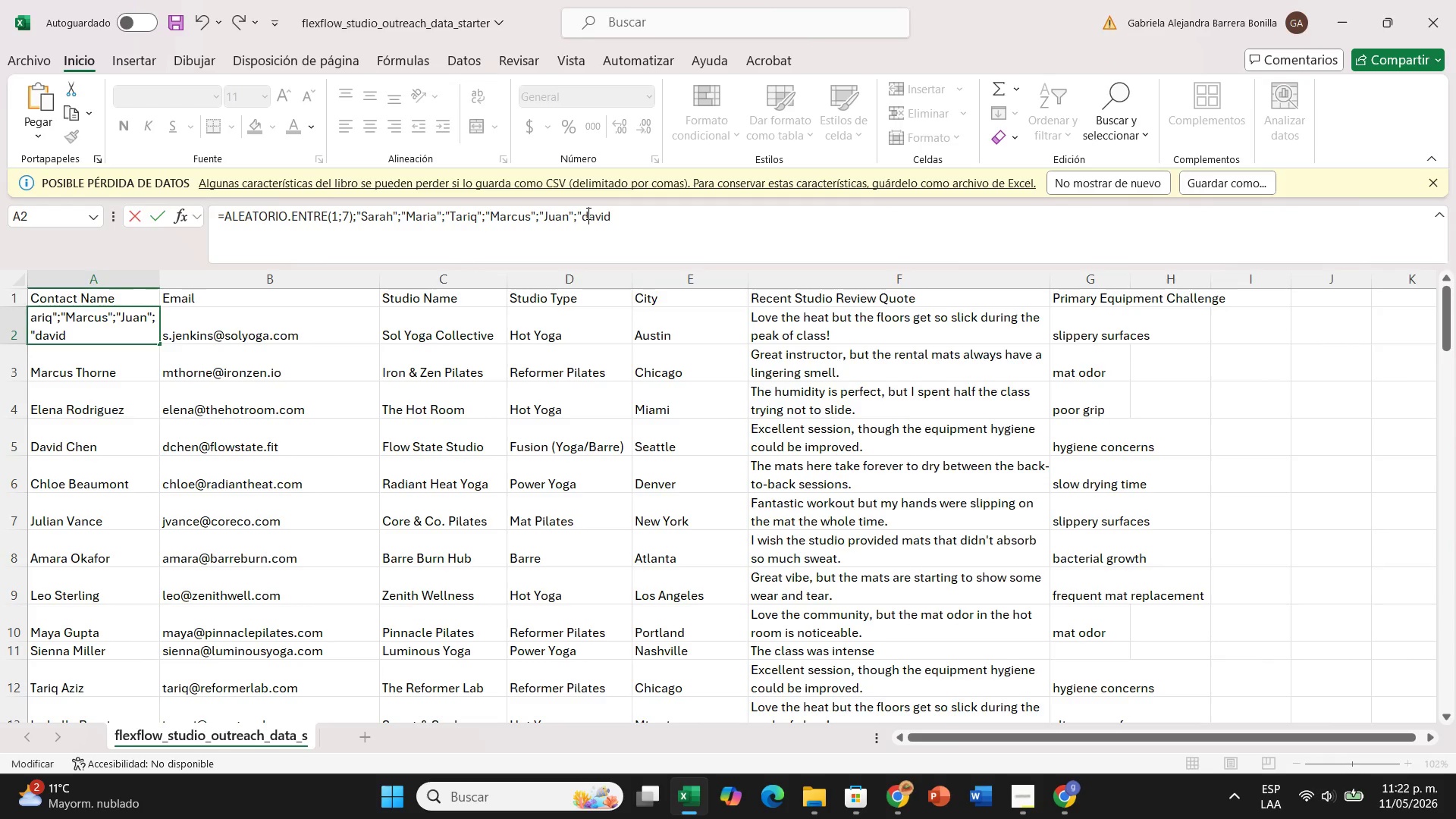 
key(Backspace)
 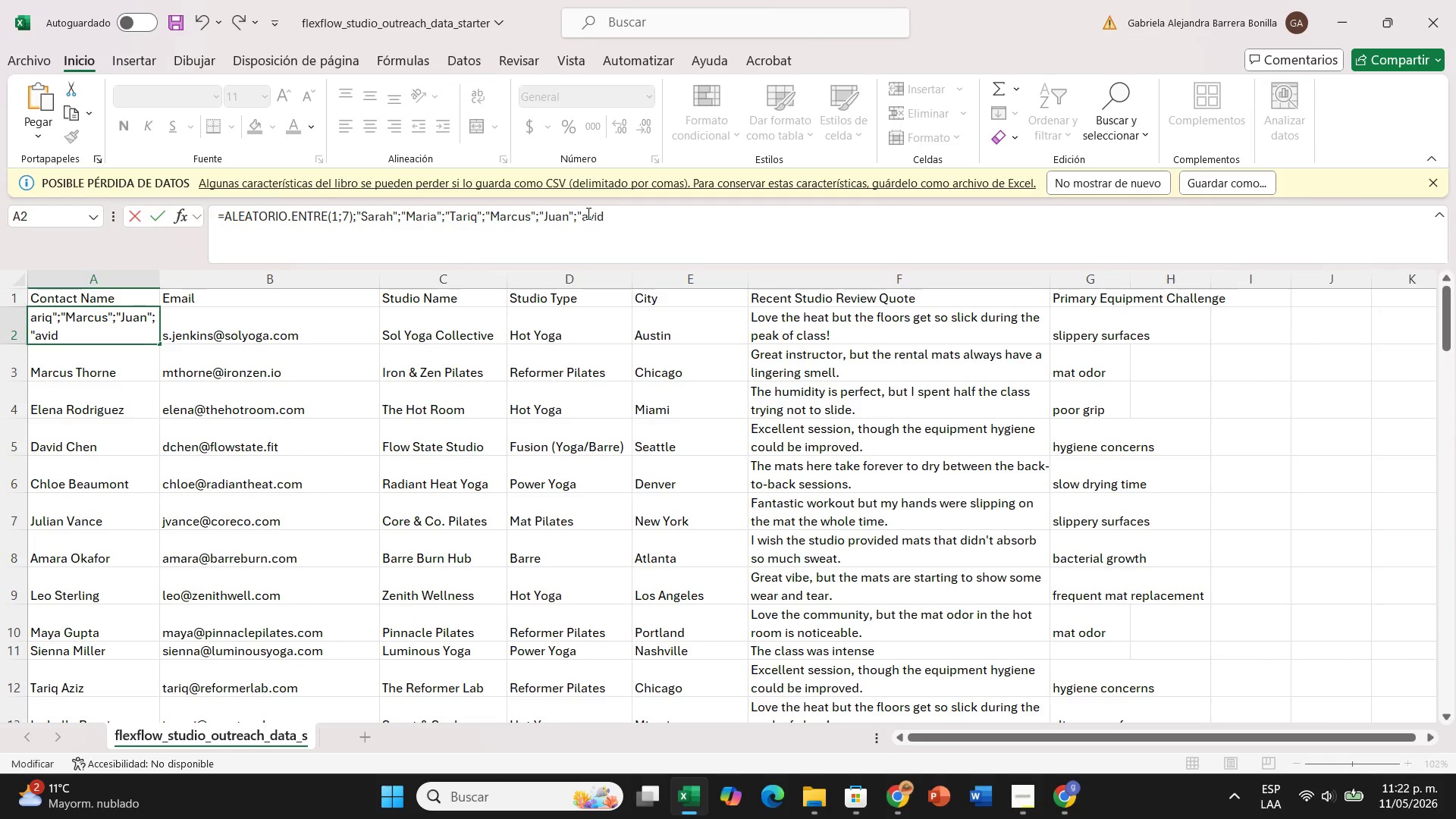 
key(CapsLock)
 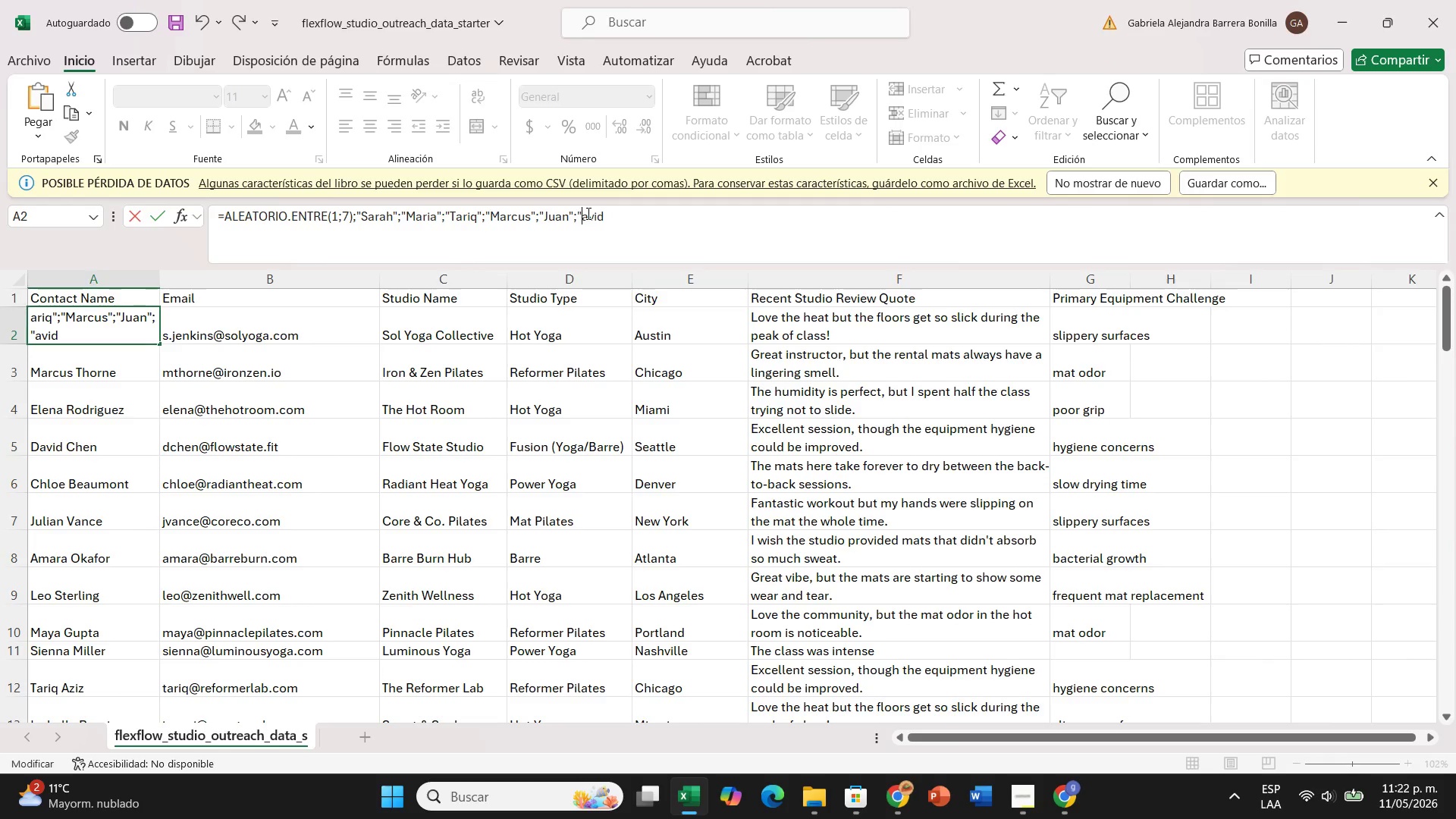 
key(D)
 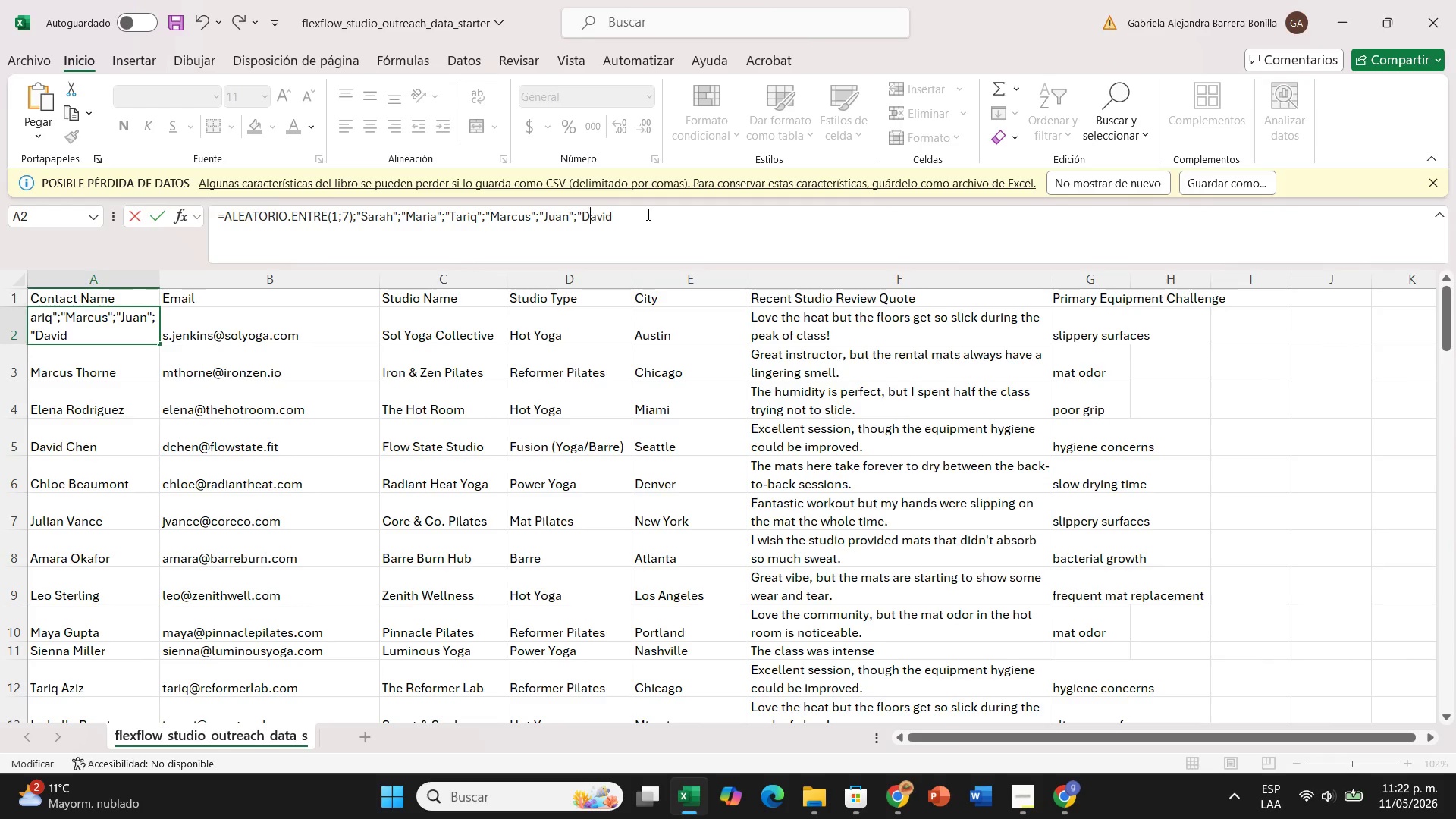 
left_click([639, 215])
 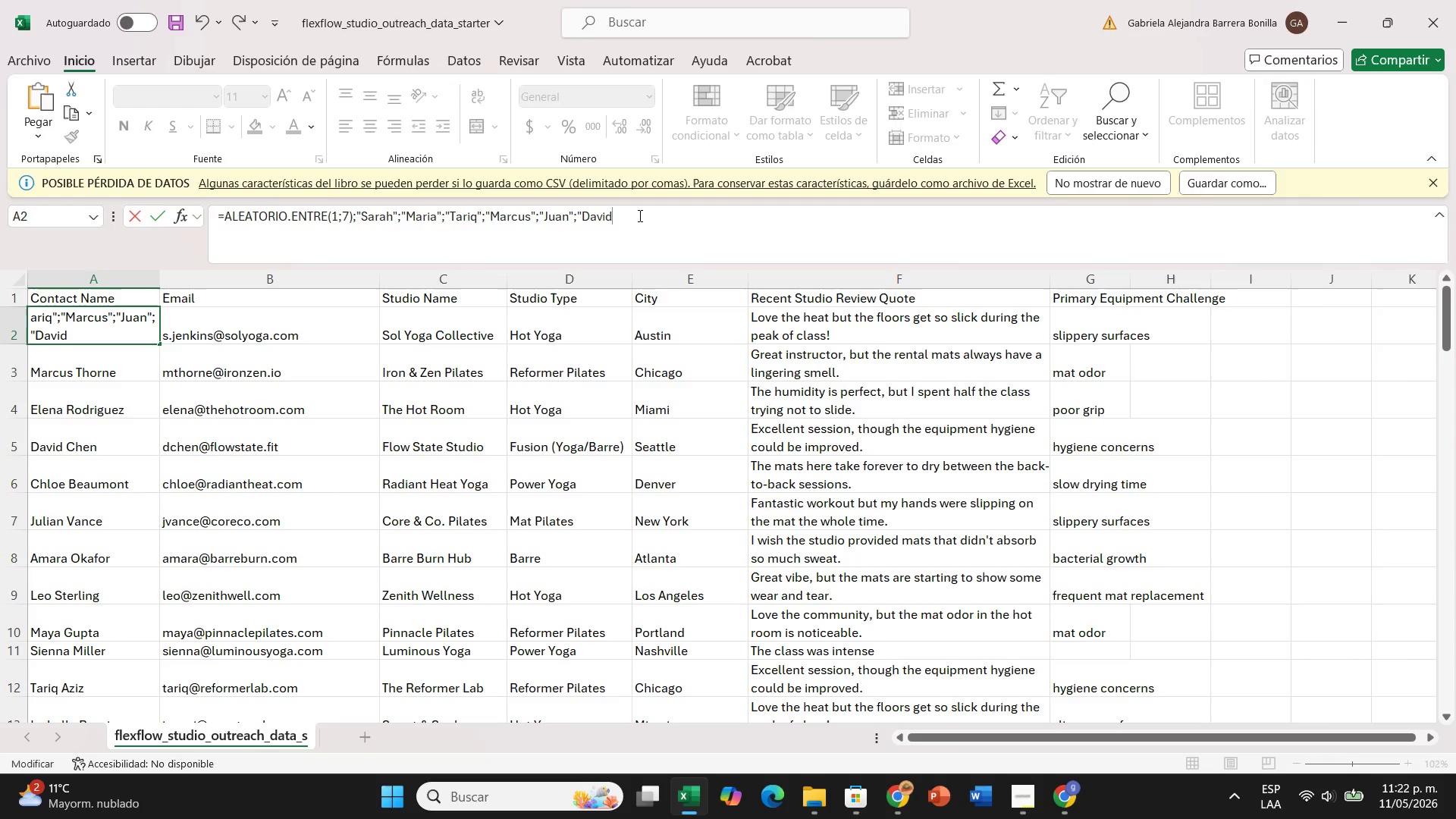 
key(Shift+2)
 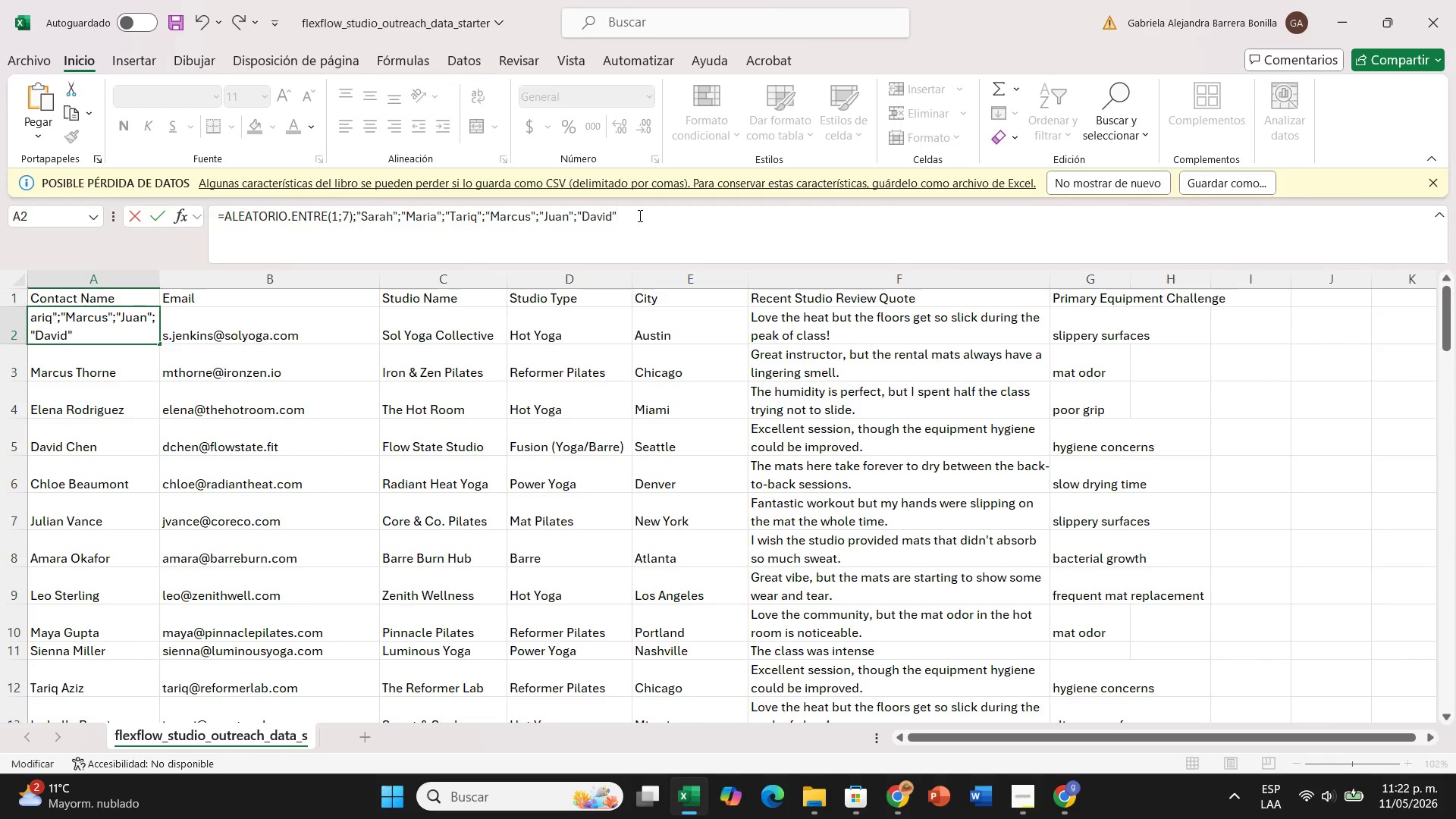 
key(CapsLock)
 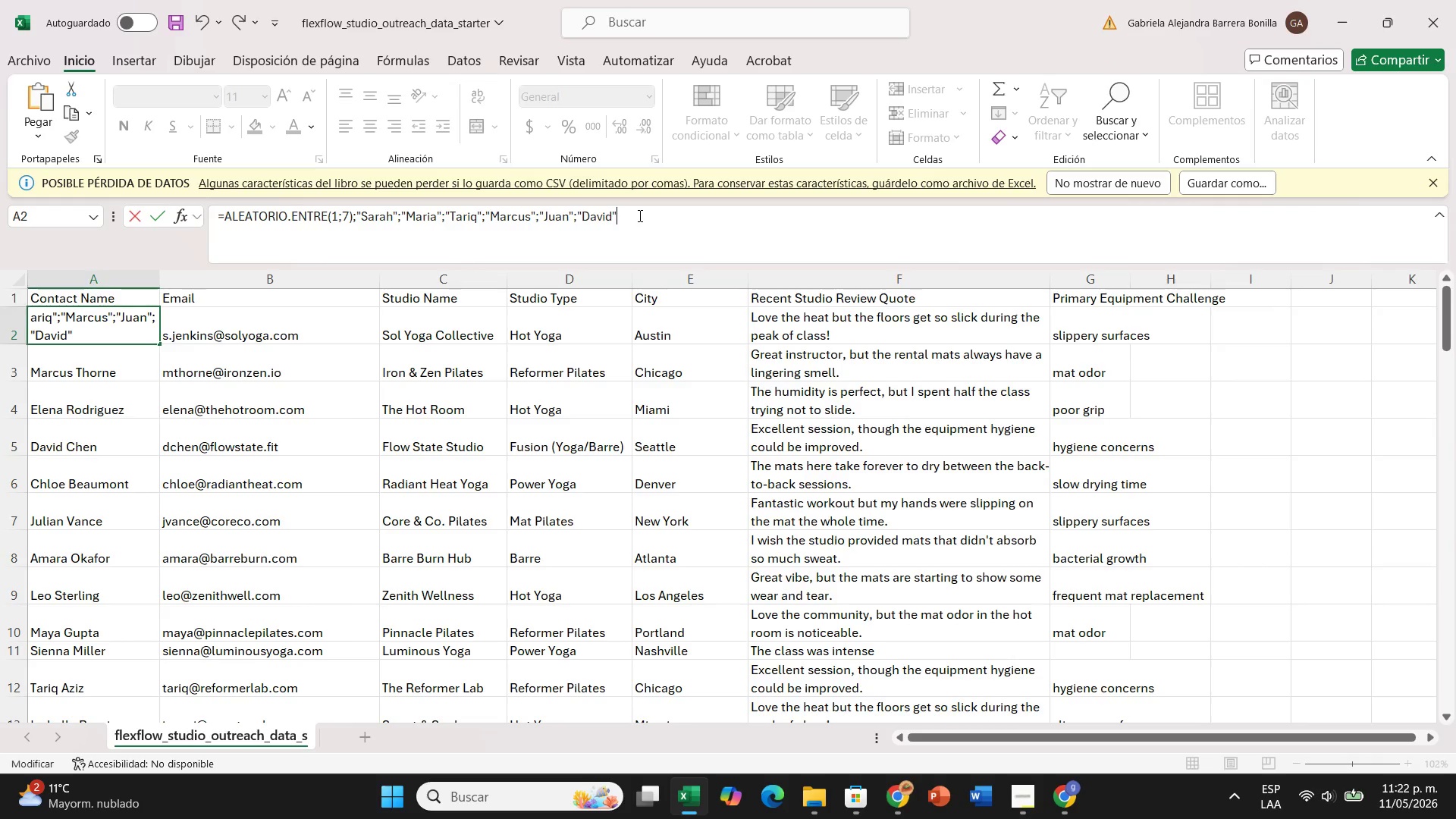 
wait(16.06)
 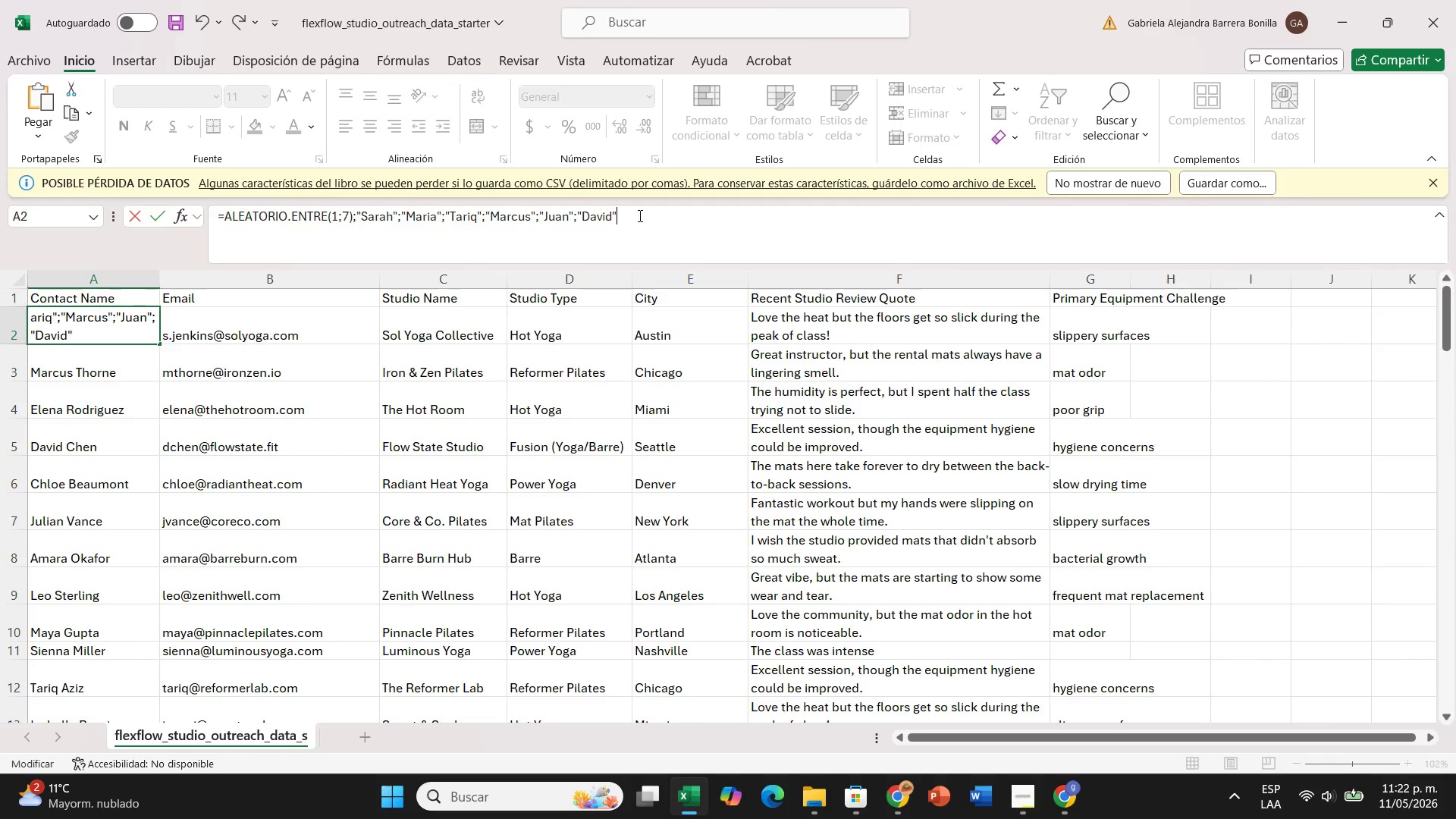 
key(Shift+Comma)
 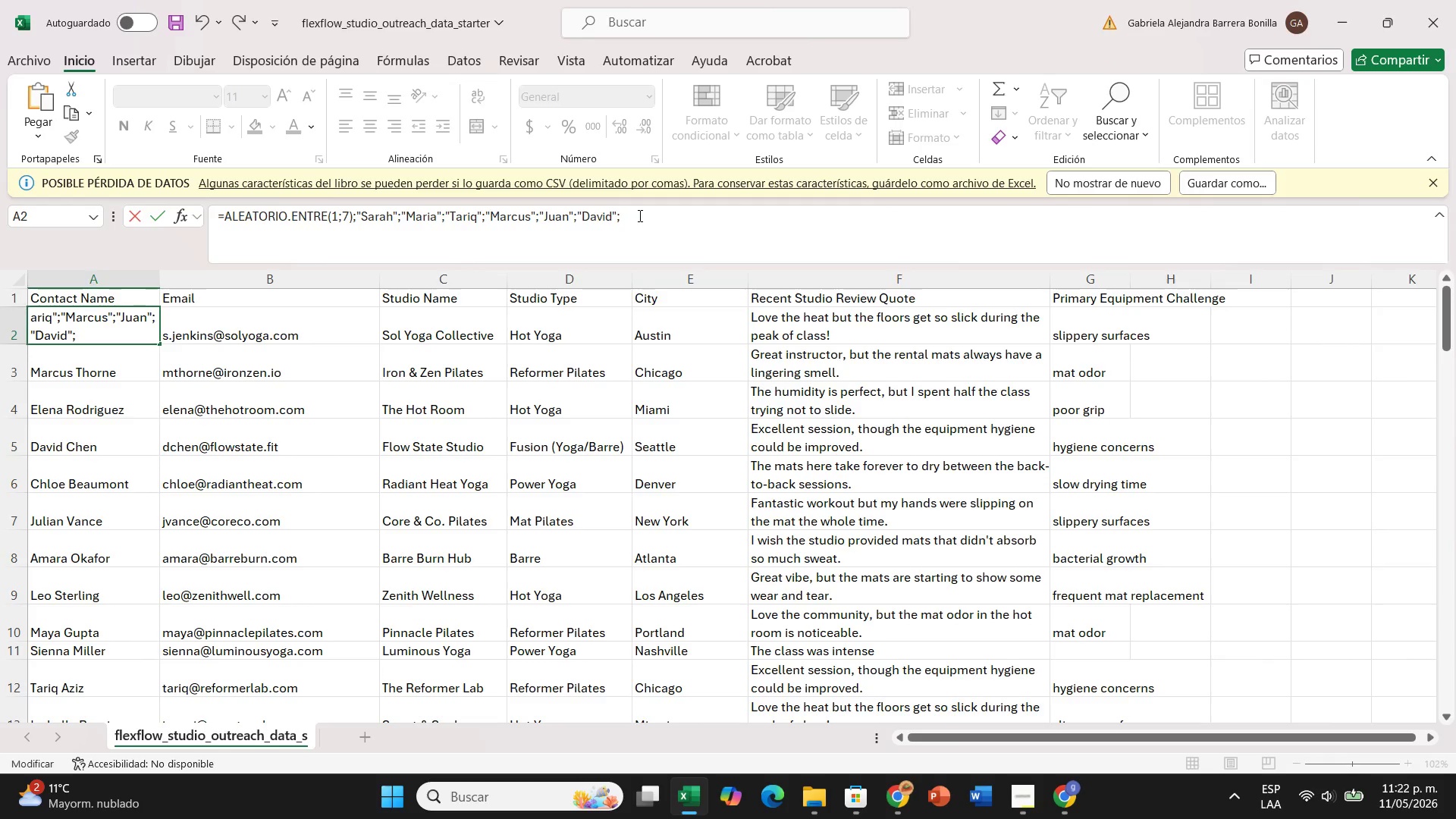 
key(Shift+2)
 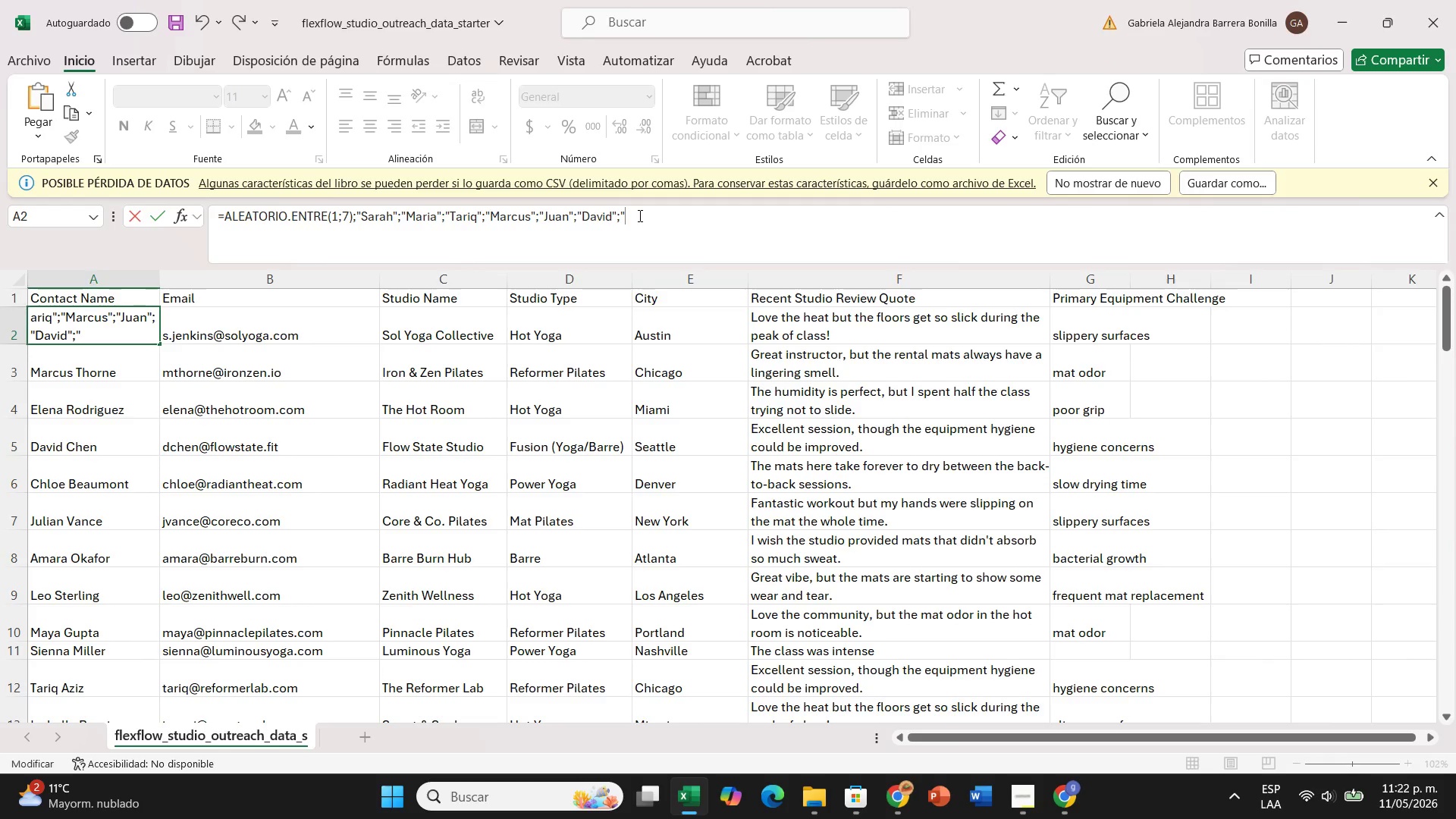 
scroll: coordinate [224, 439], scroll_direction: down, amount: 2.0
 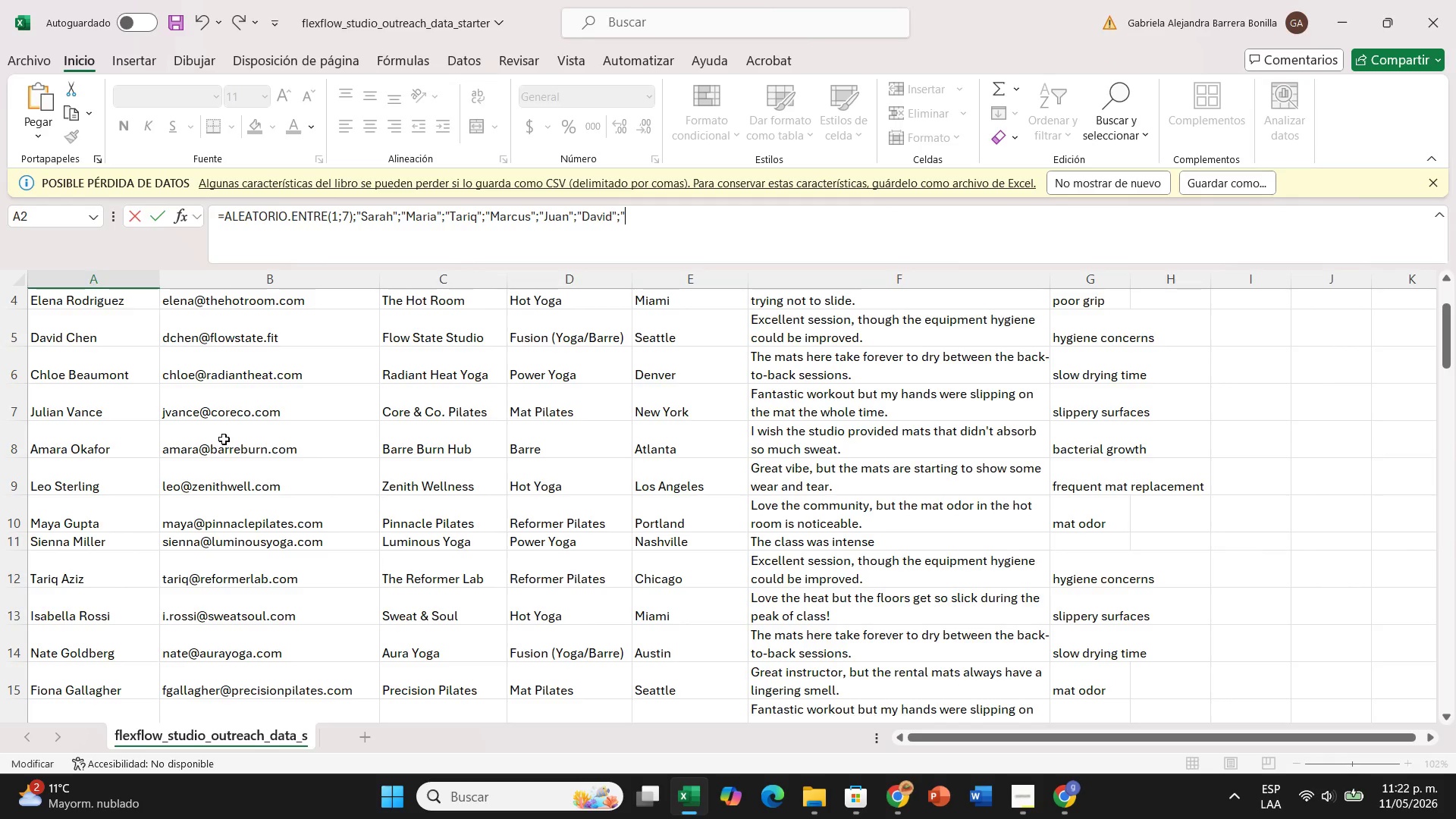 
key(CapsLock)
 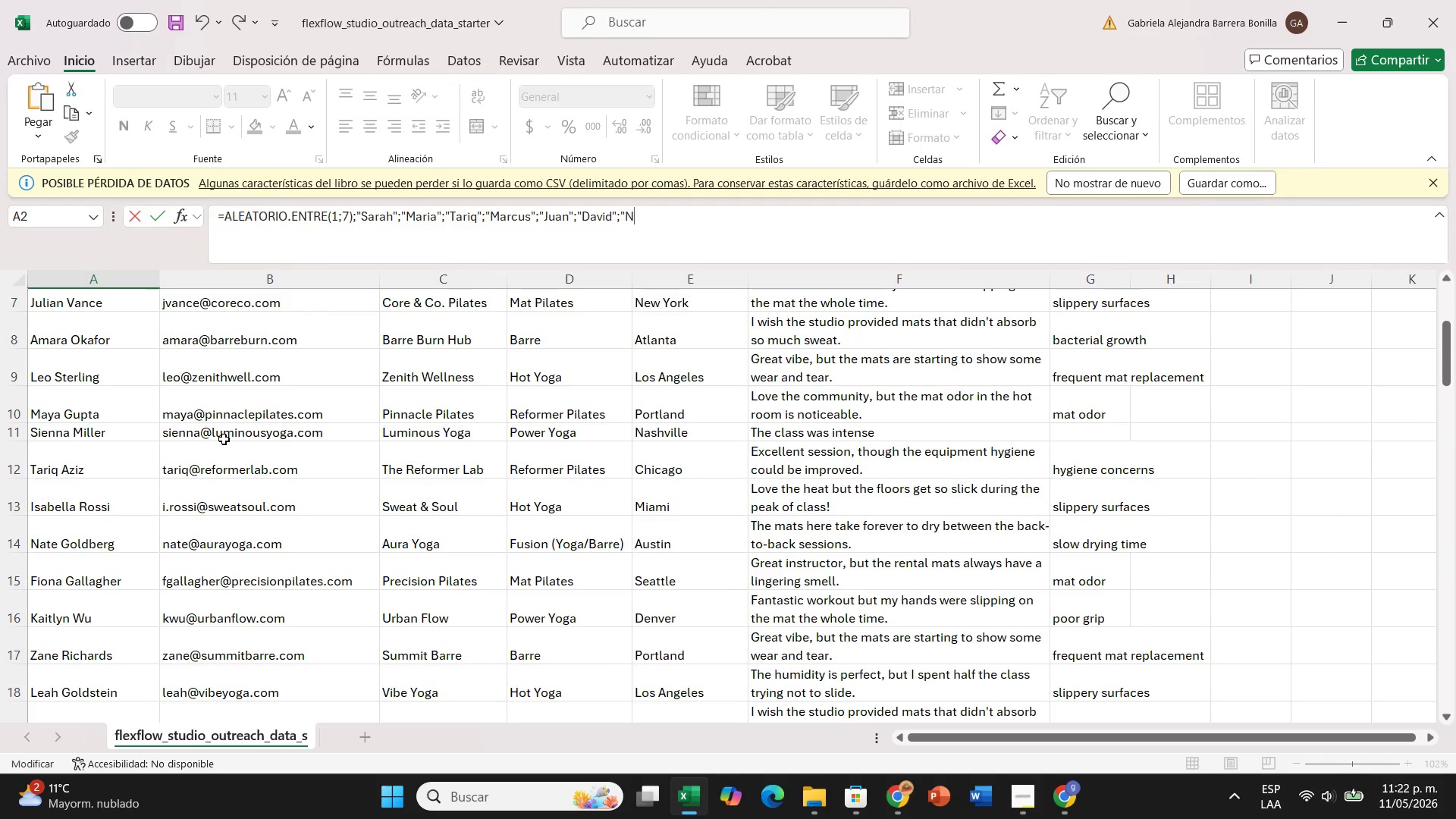 
scroll: coordinate [224, 439], scroll_direction: down, amount: 2.0
 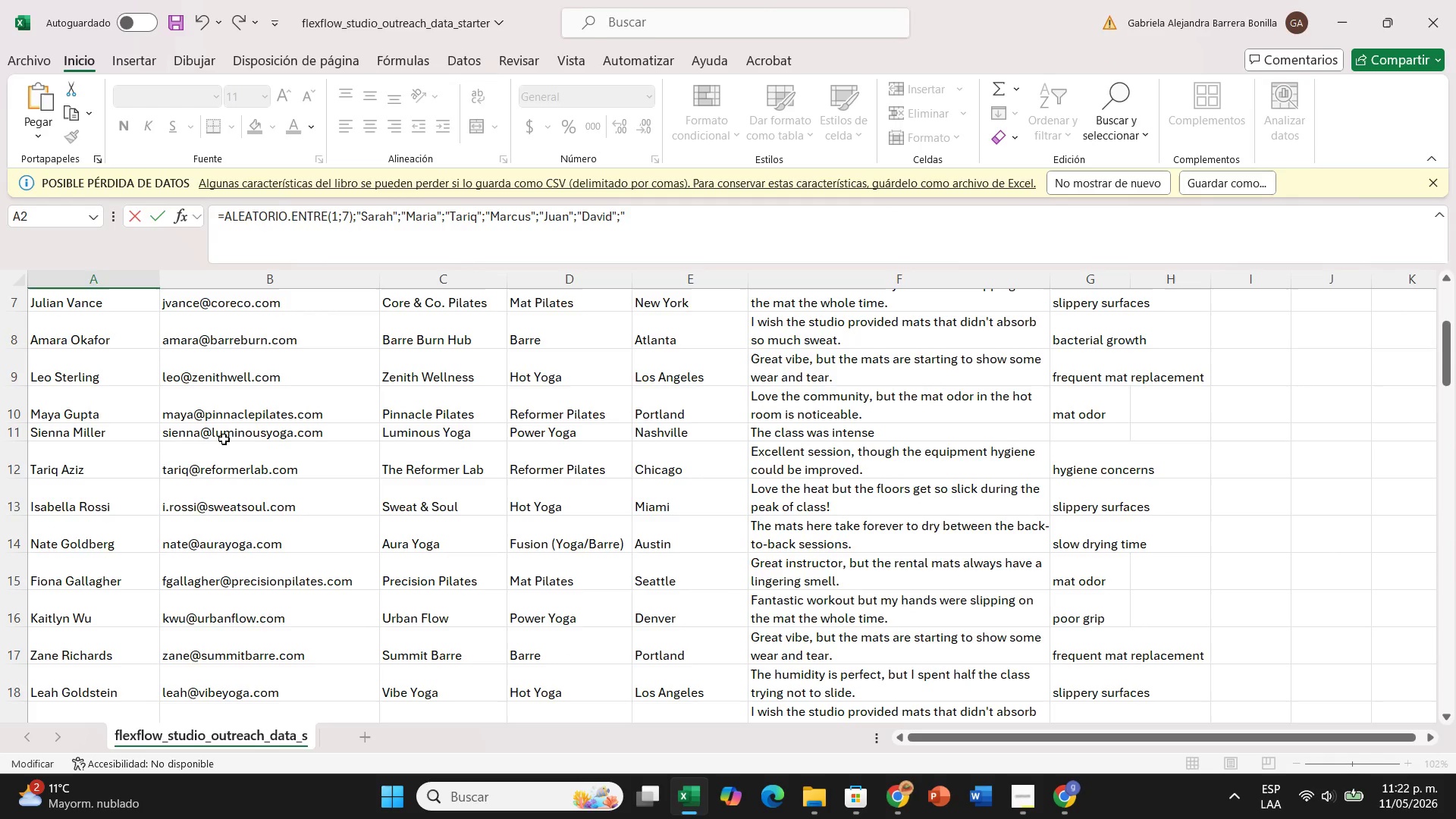 
type(Nate@)
 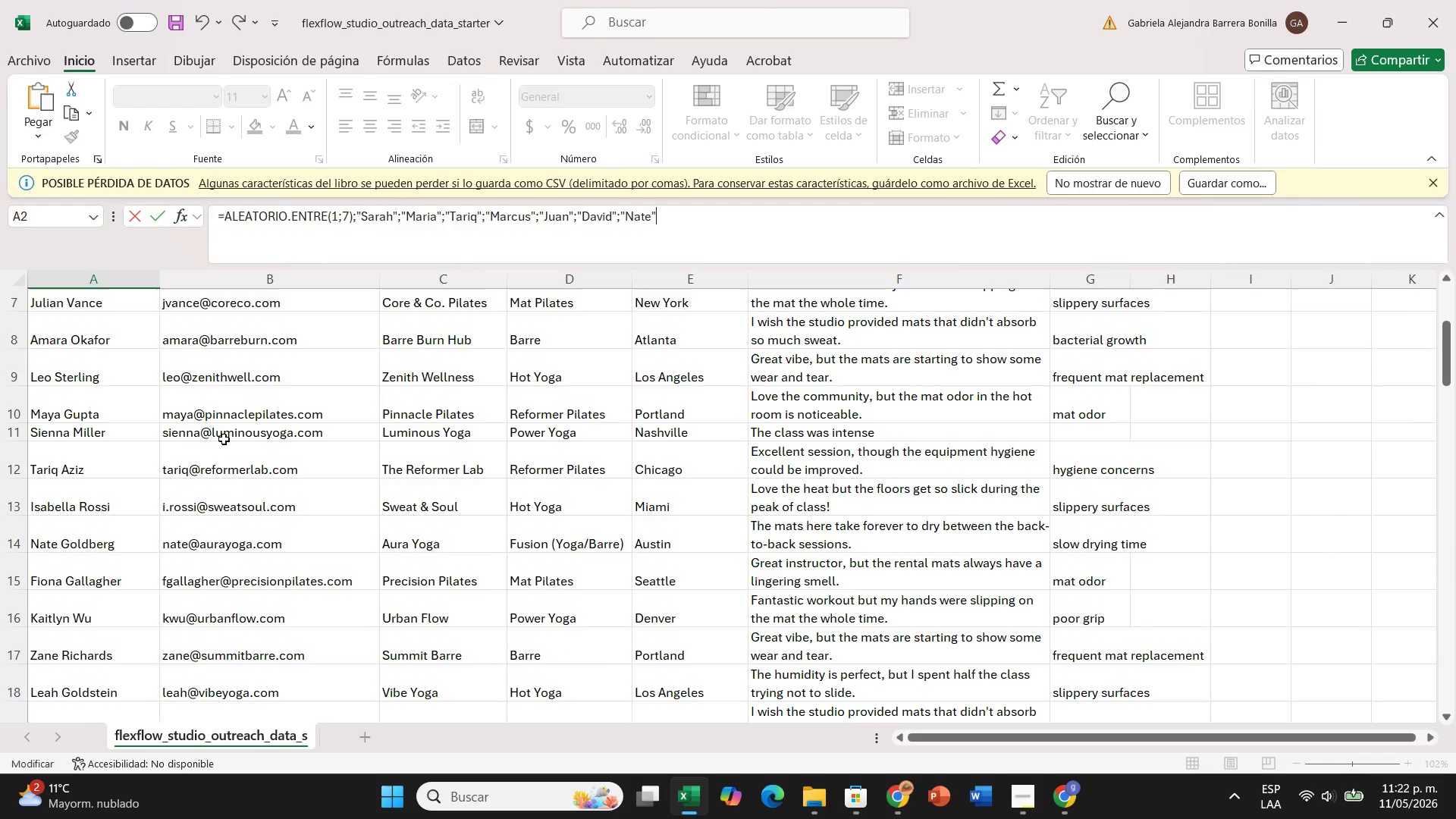 
scroll: coordinate [224, 439], scroll_direction: up, amount: 8.0
 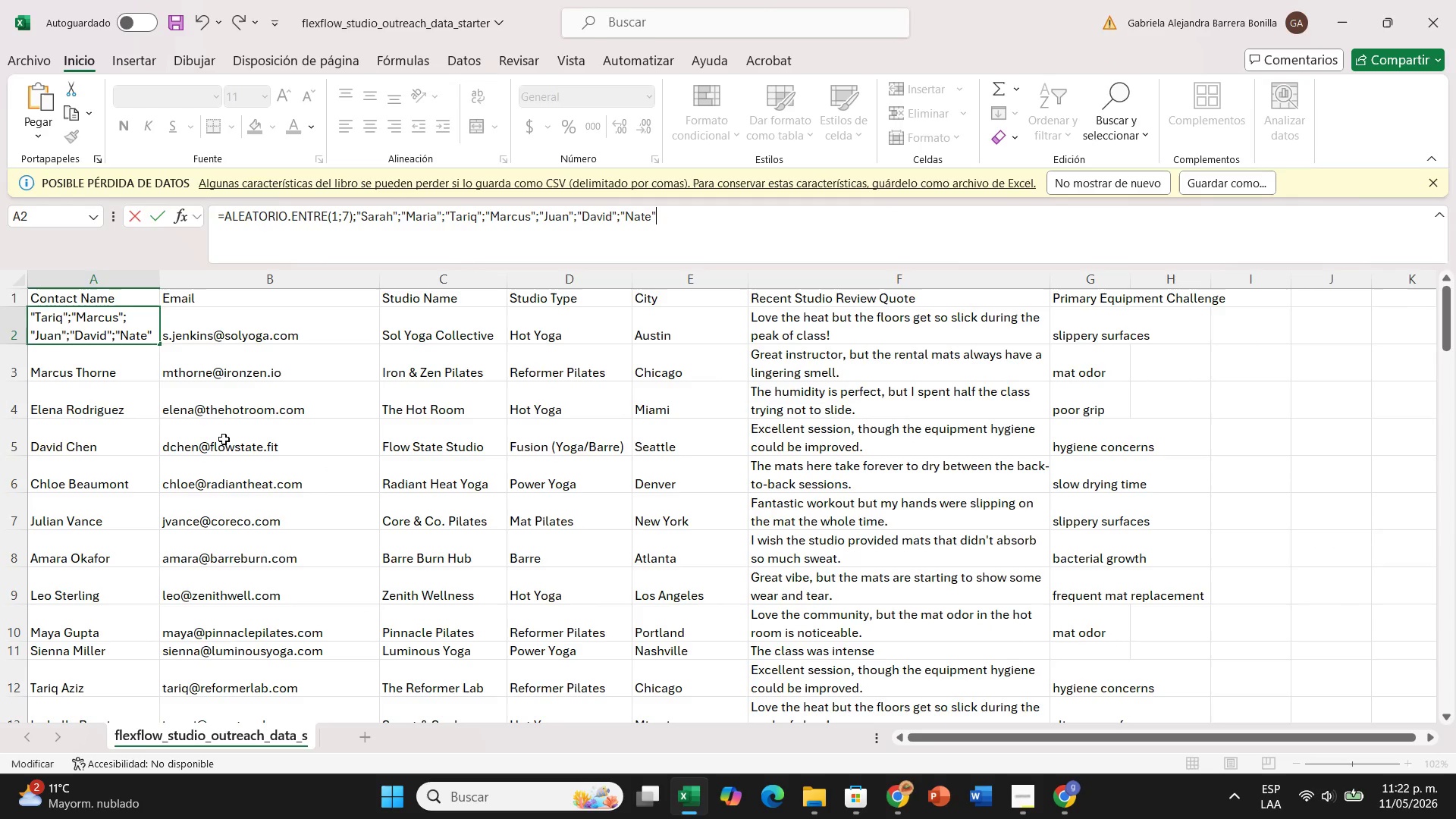 
type(<@Rober@)
key(Backspace)
type(t@<@Maya@<@)
 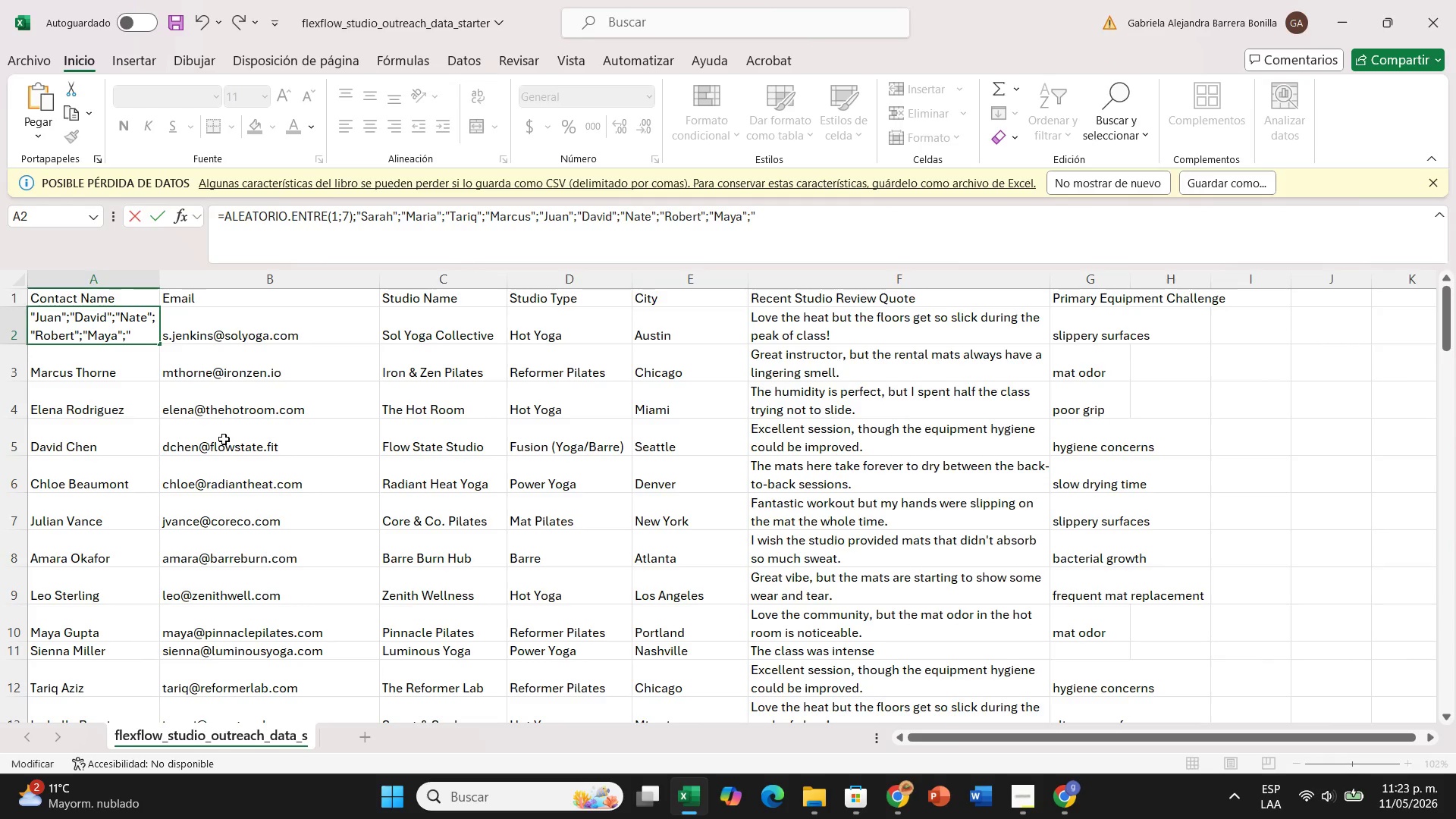 
wait(30.41)
 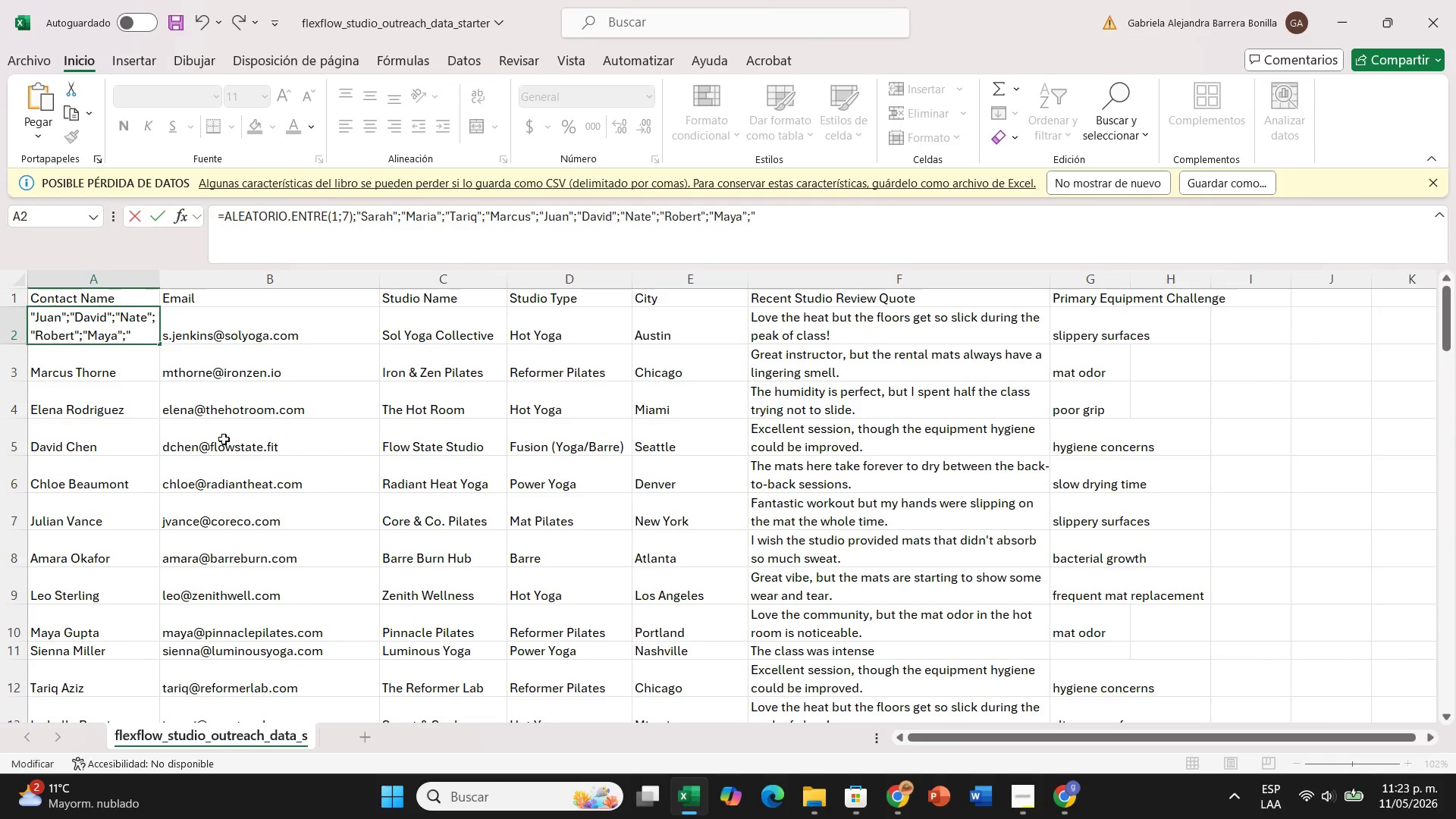 
type(Julian@)
 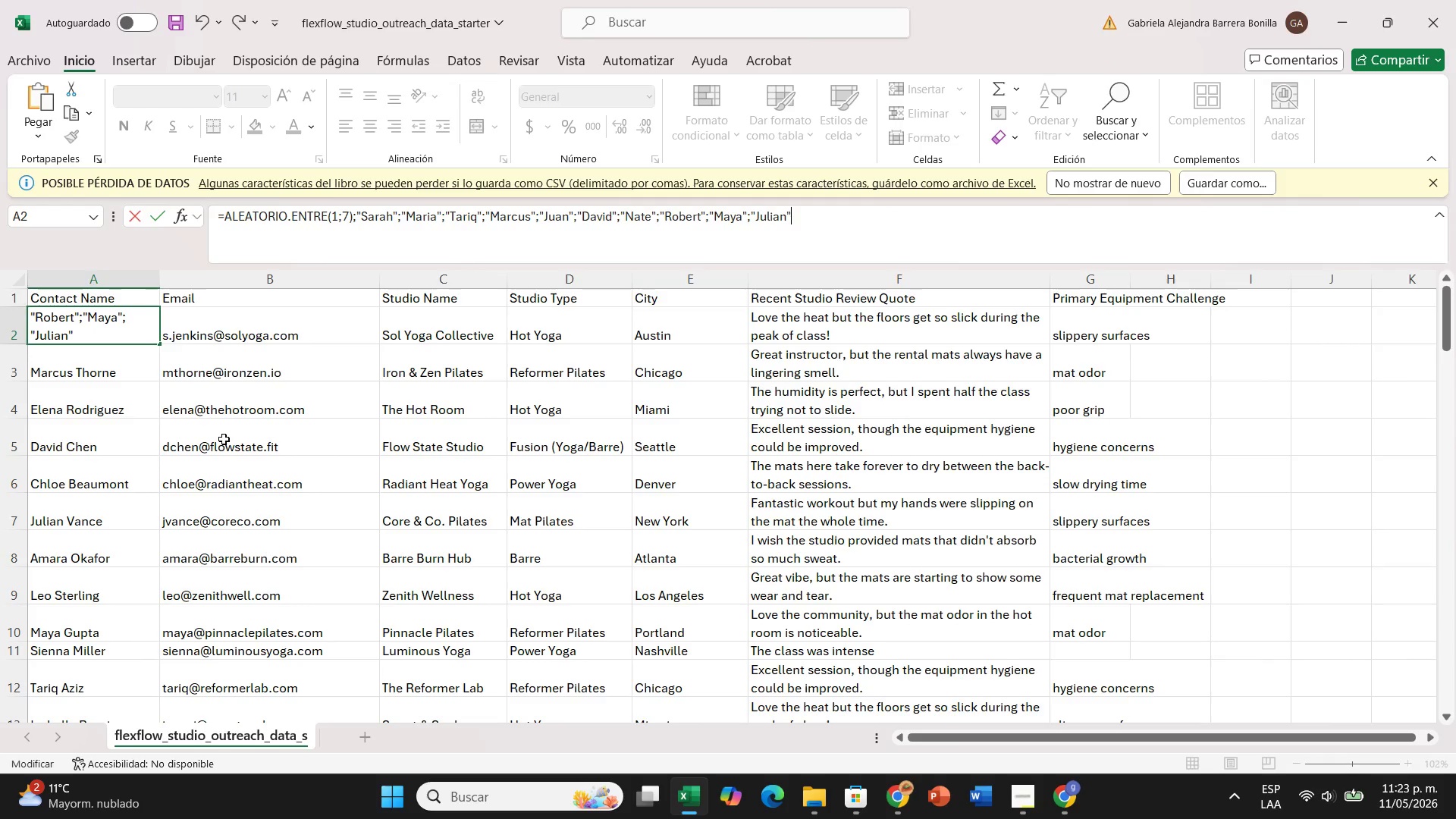 
wait(5.88)
 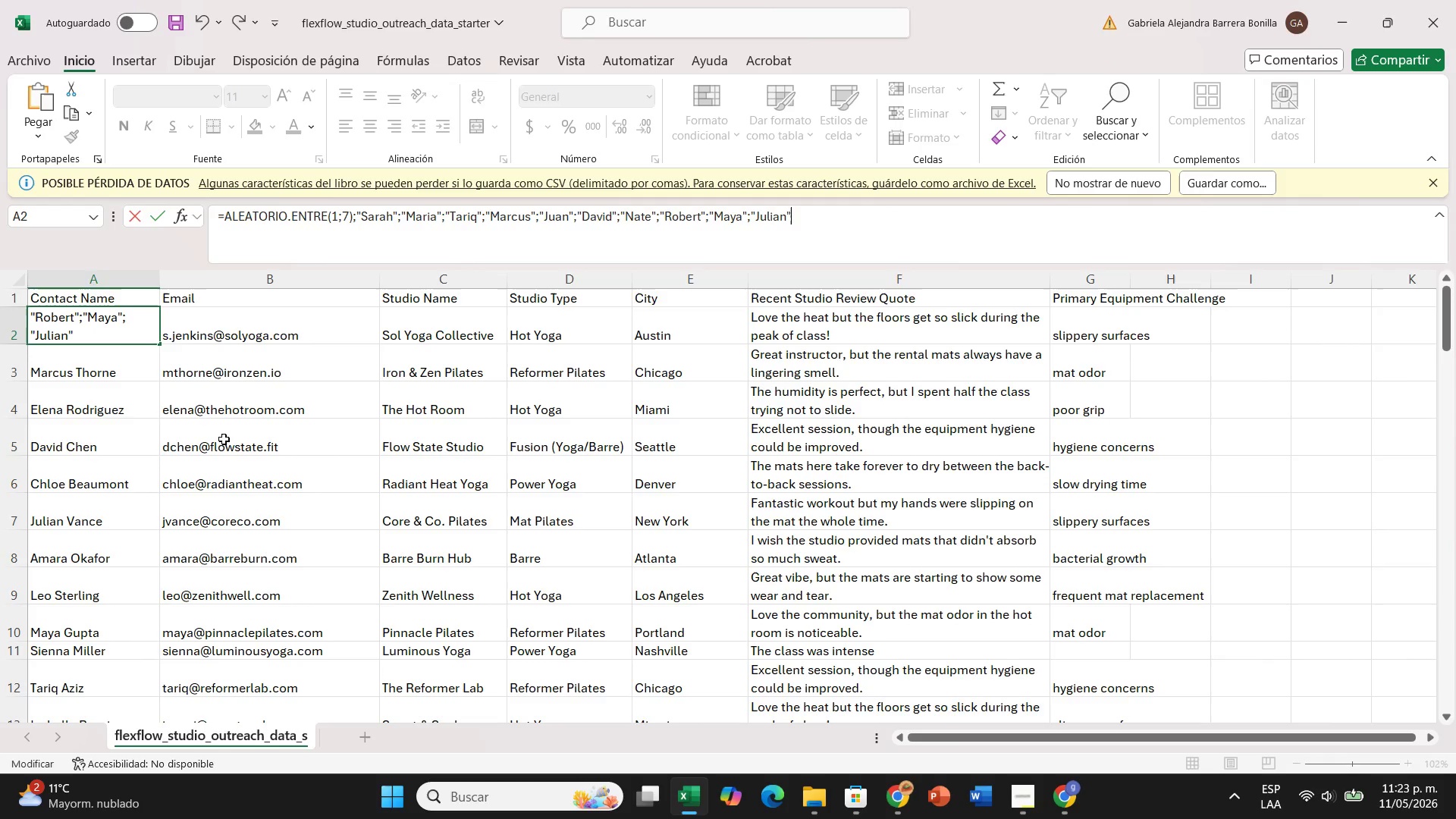 
left_click([350, 214])
 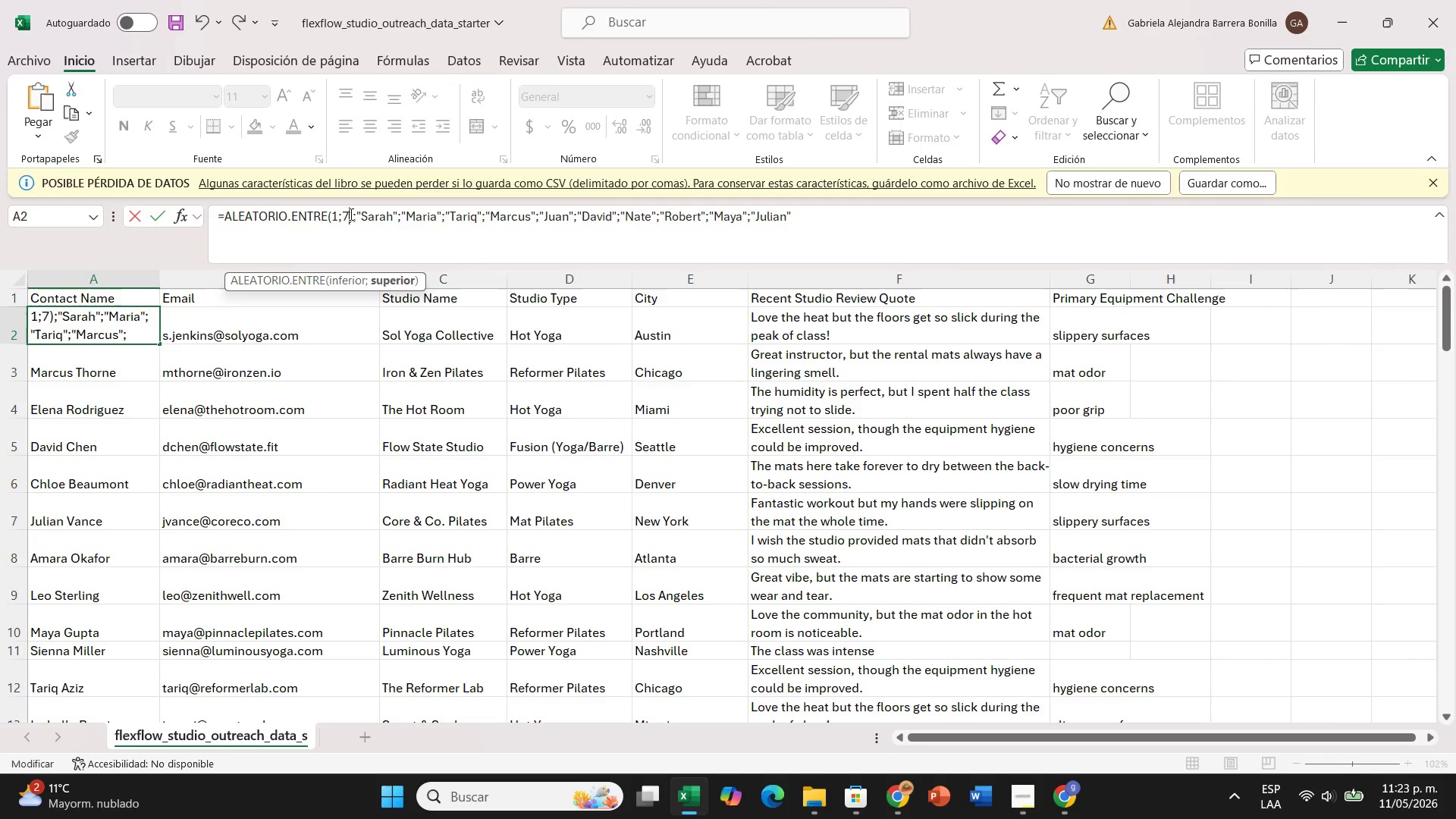 
key(Backspace)
type(10)
 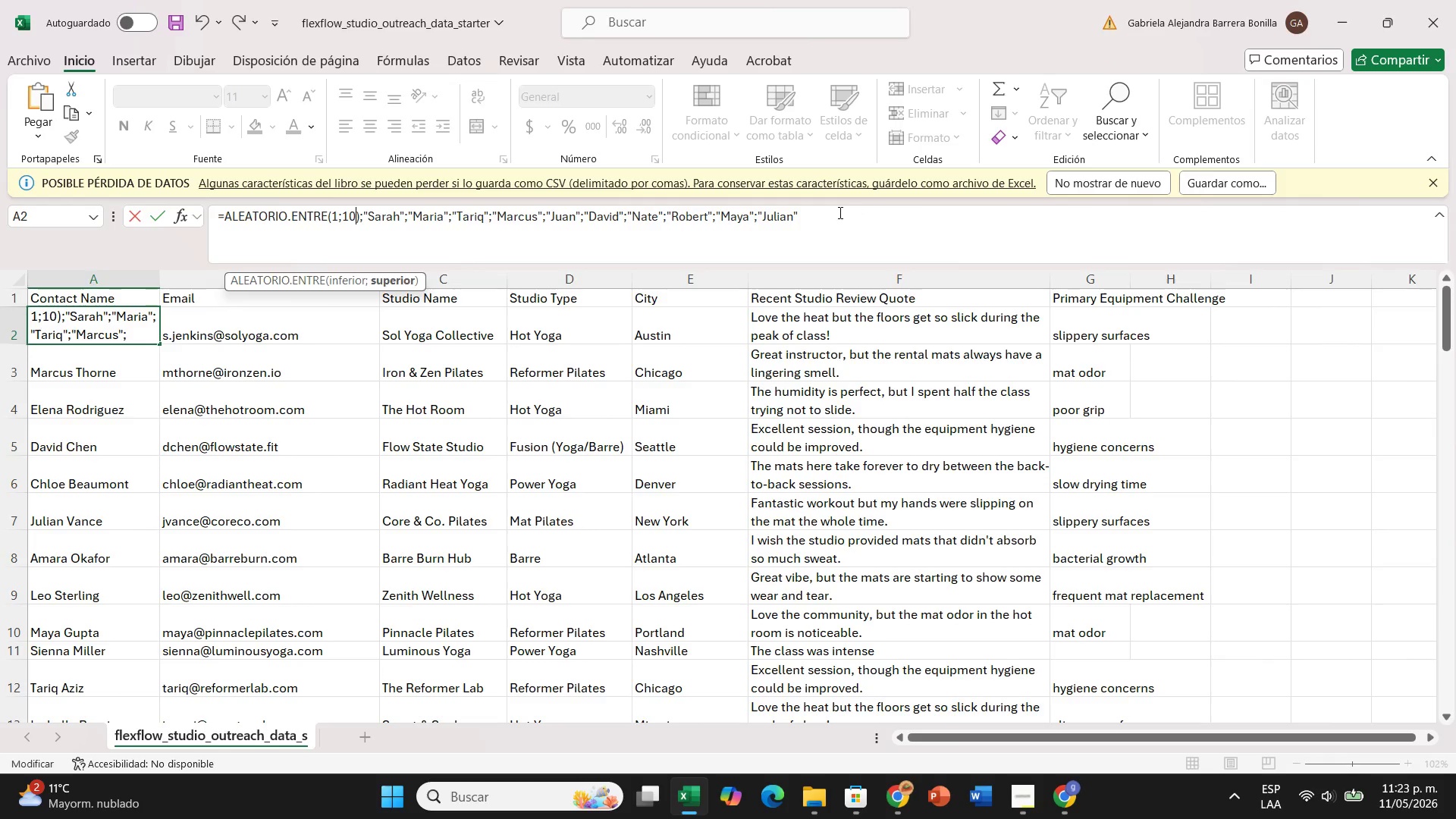 
left_click([827, 220])
 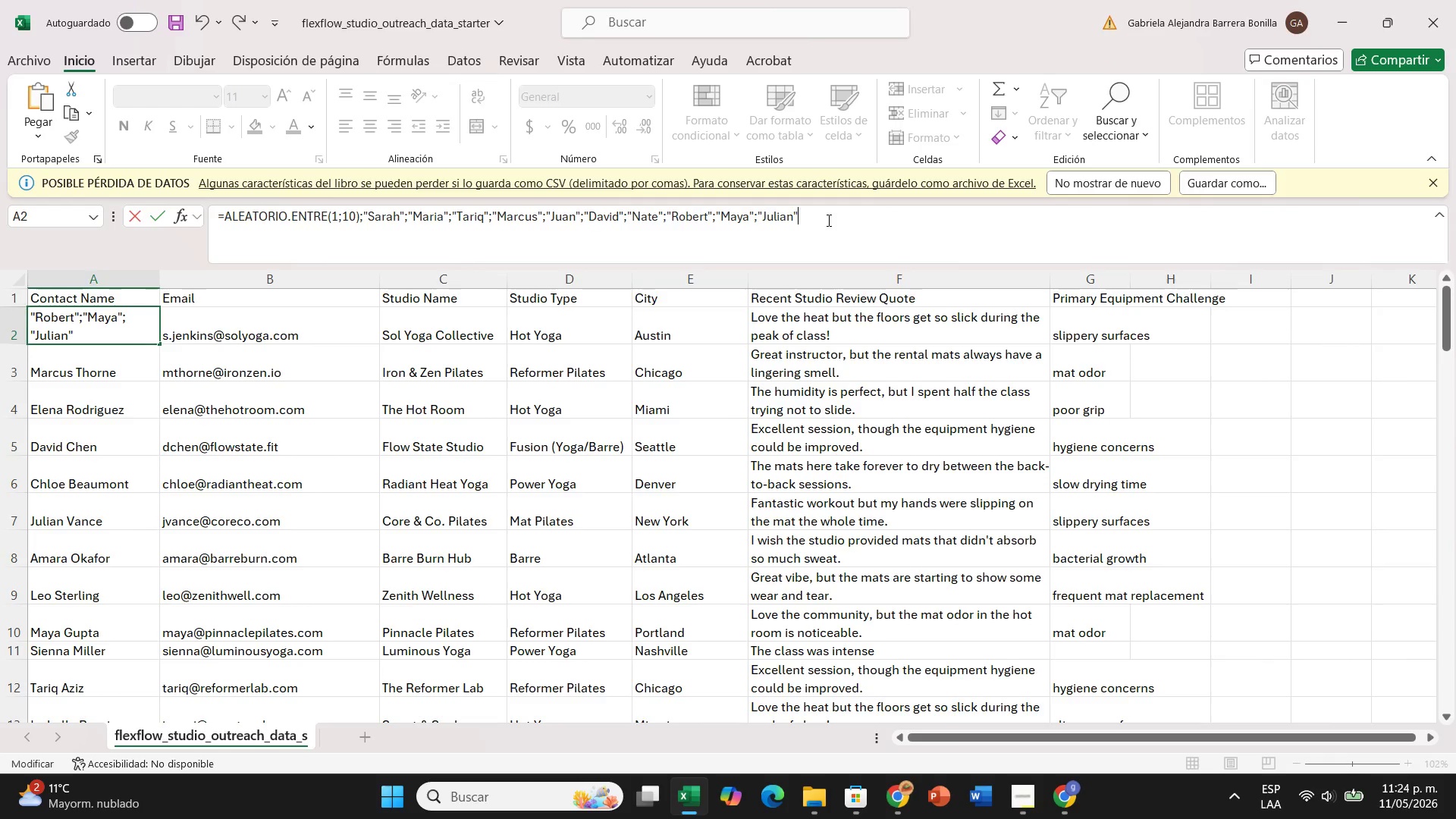 
wait(27.8)
 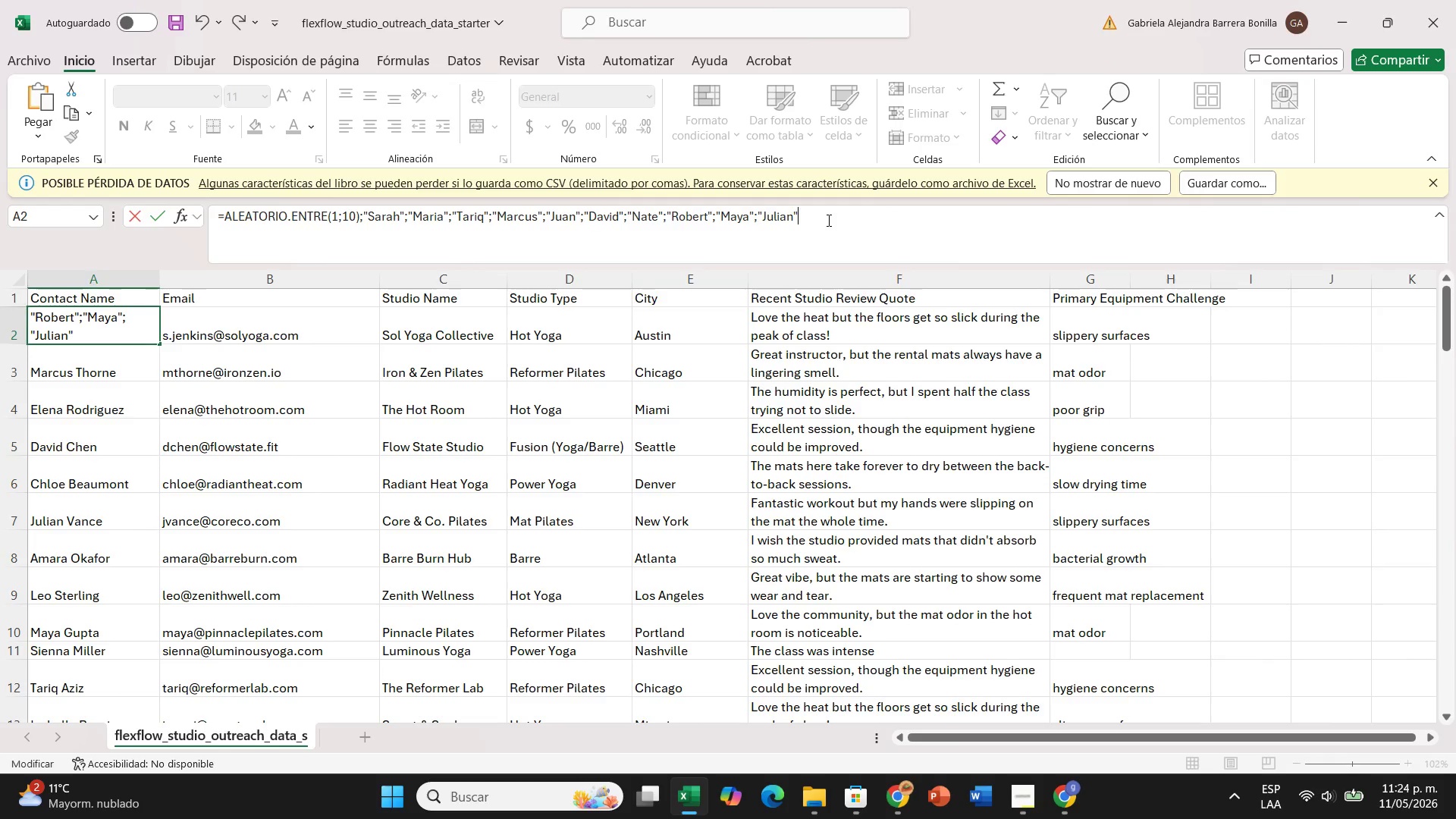 
left_click([223, 216])
 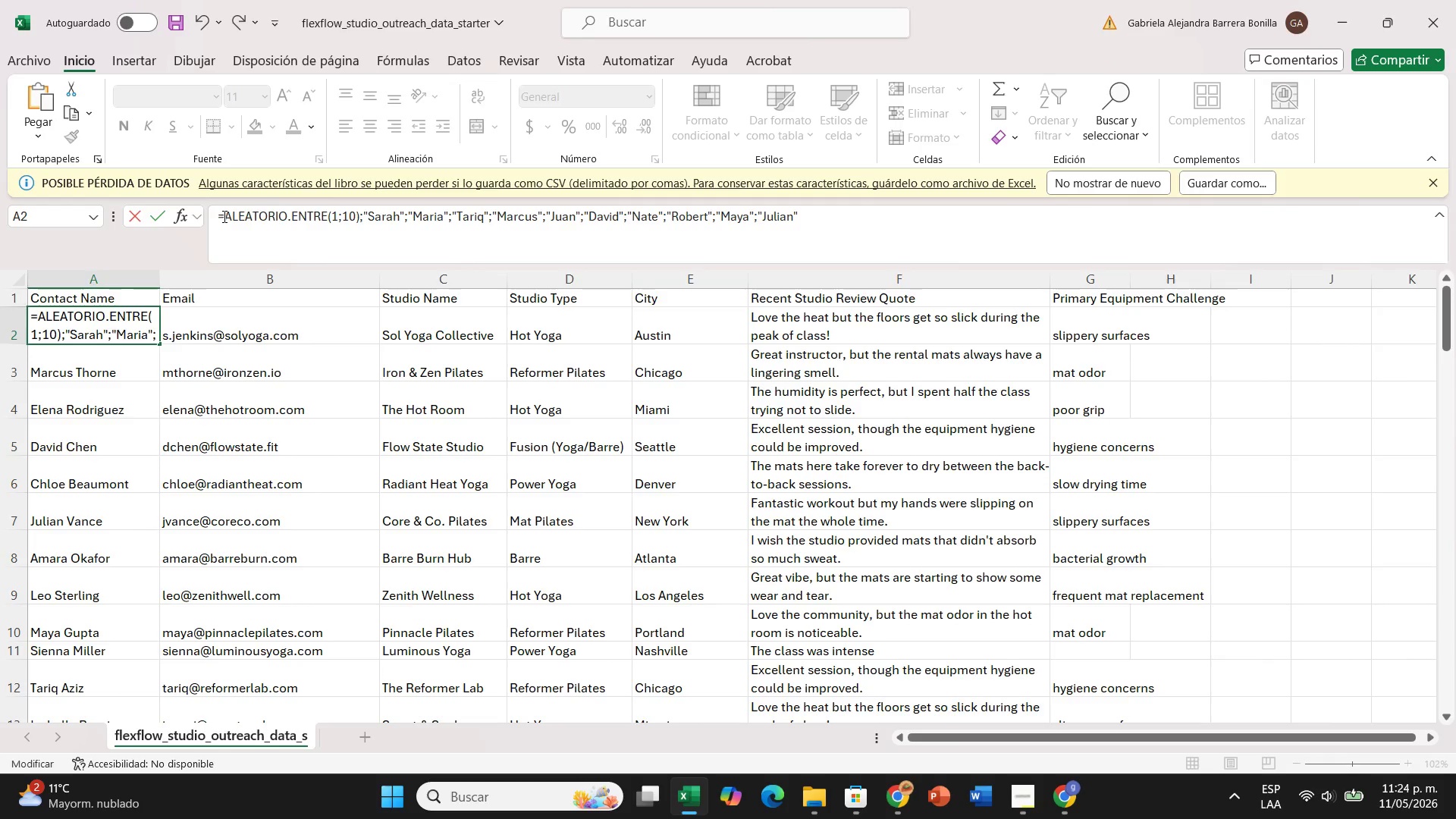 
type(ele)
 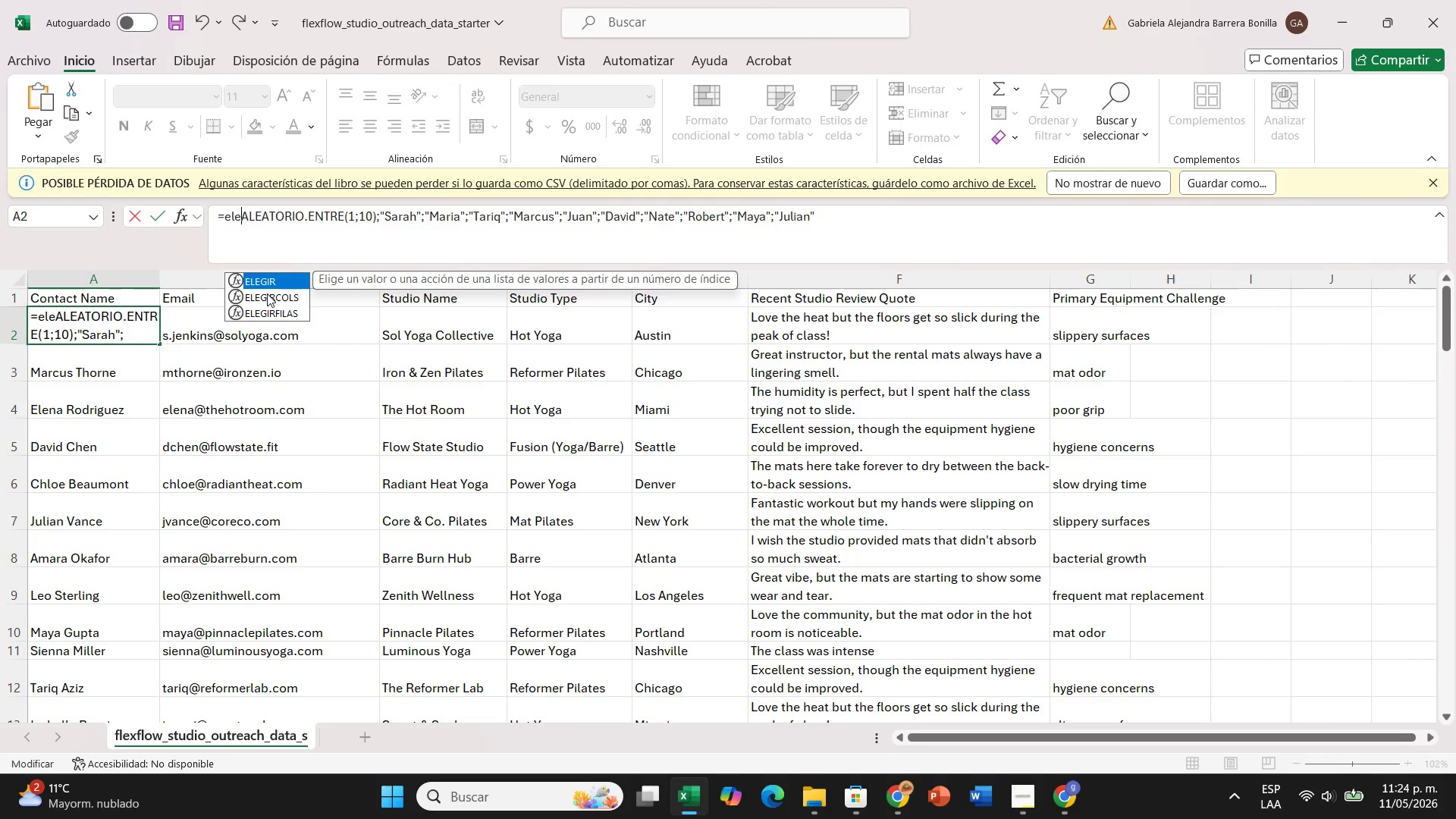 
left_click([267, 281])
 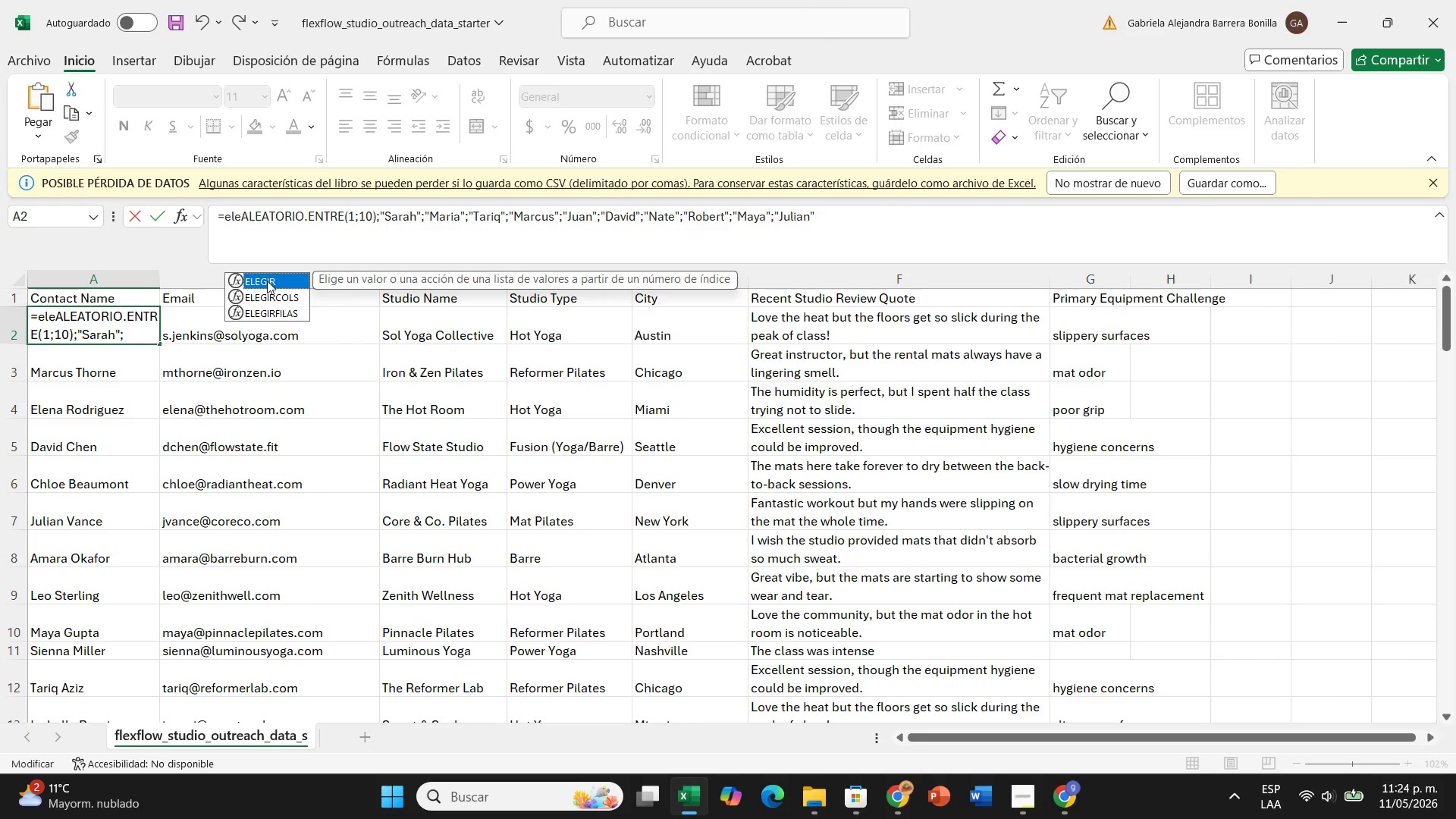 
double_click([267, 281])
 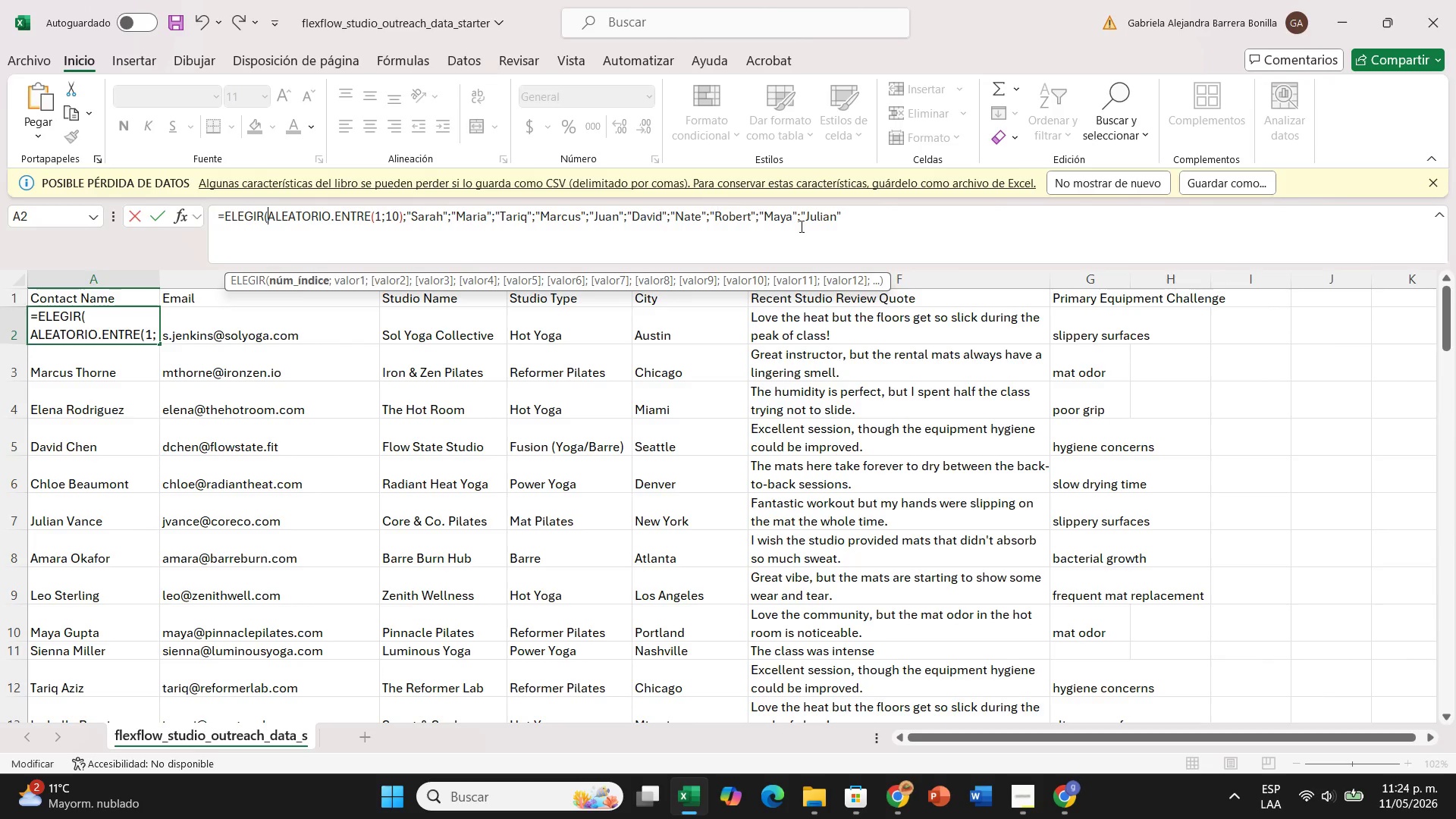 
left_click([852, 219])
 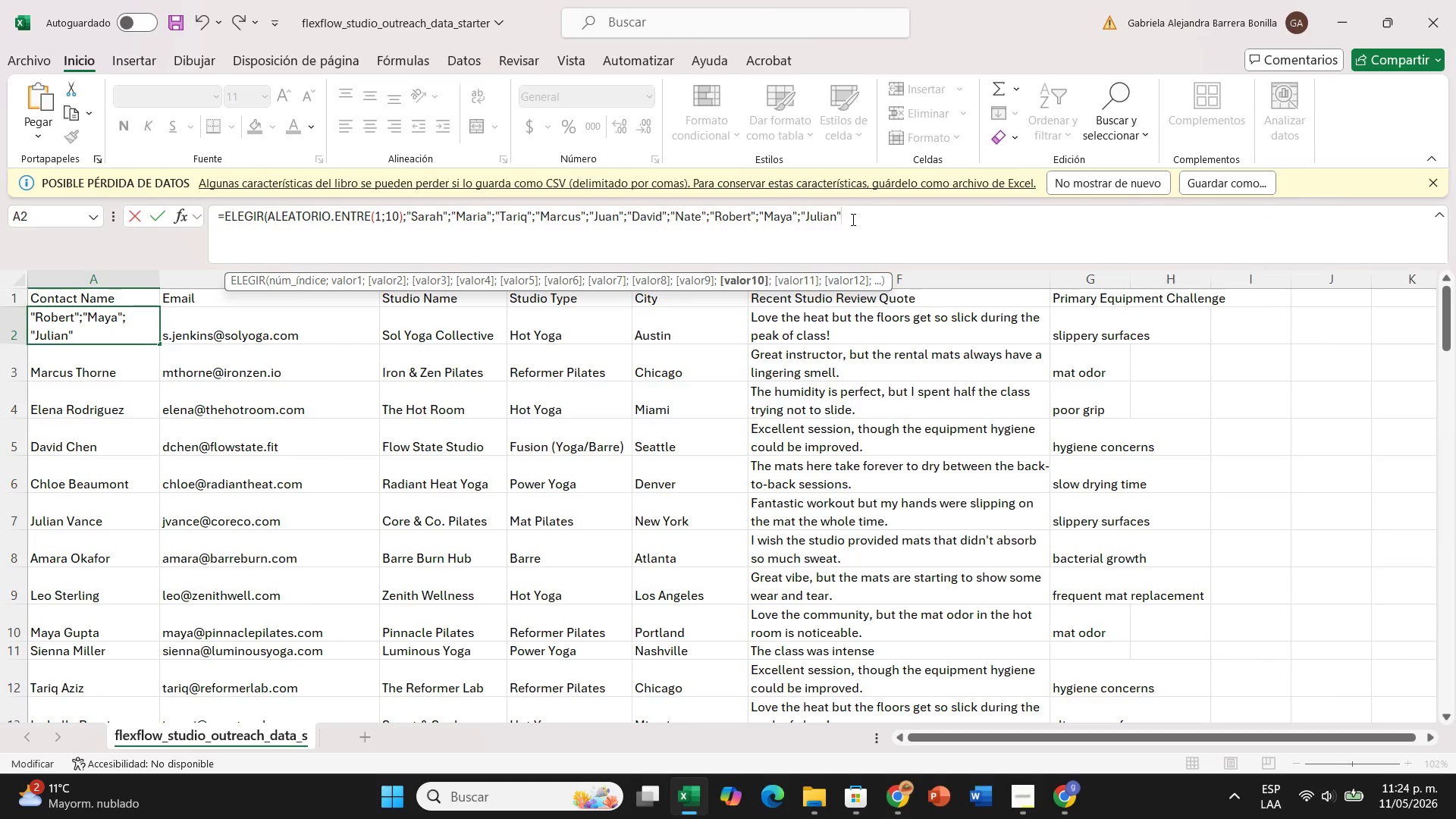 
hold_key(key=ShiftRight, duration=0.52)
 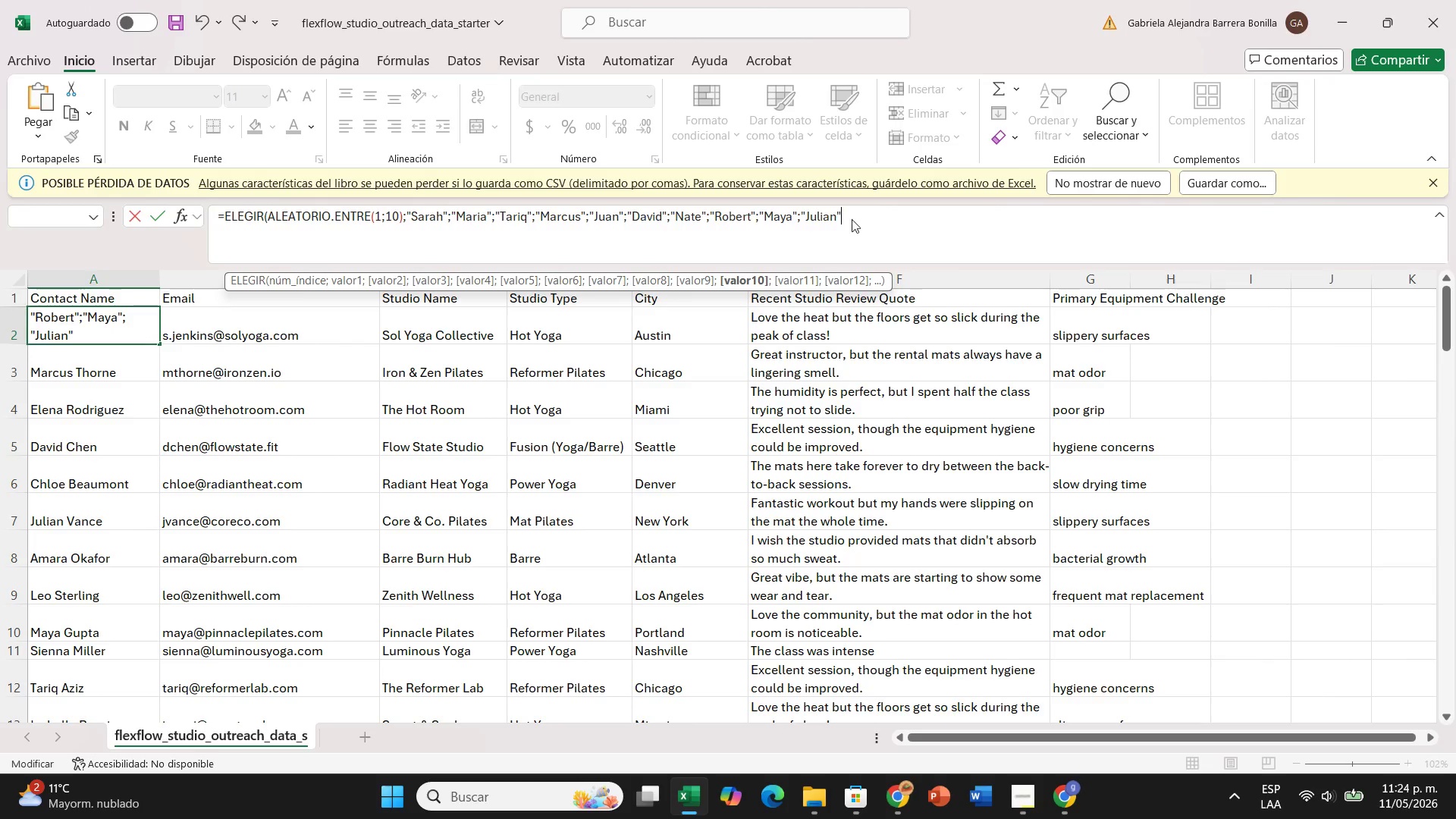 
hold_key(key=Enter, duration=0.59)
 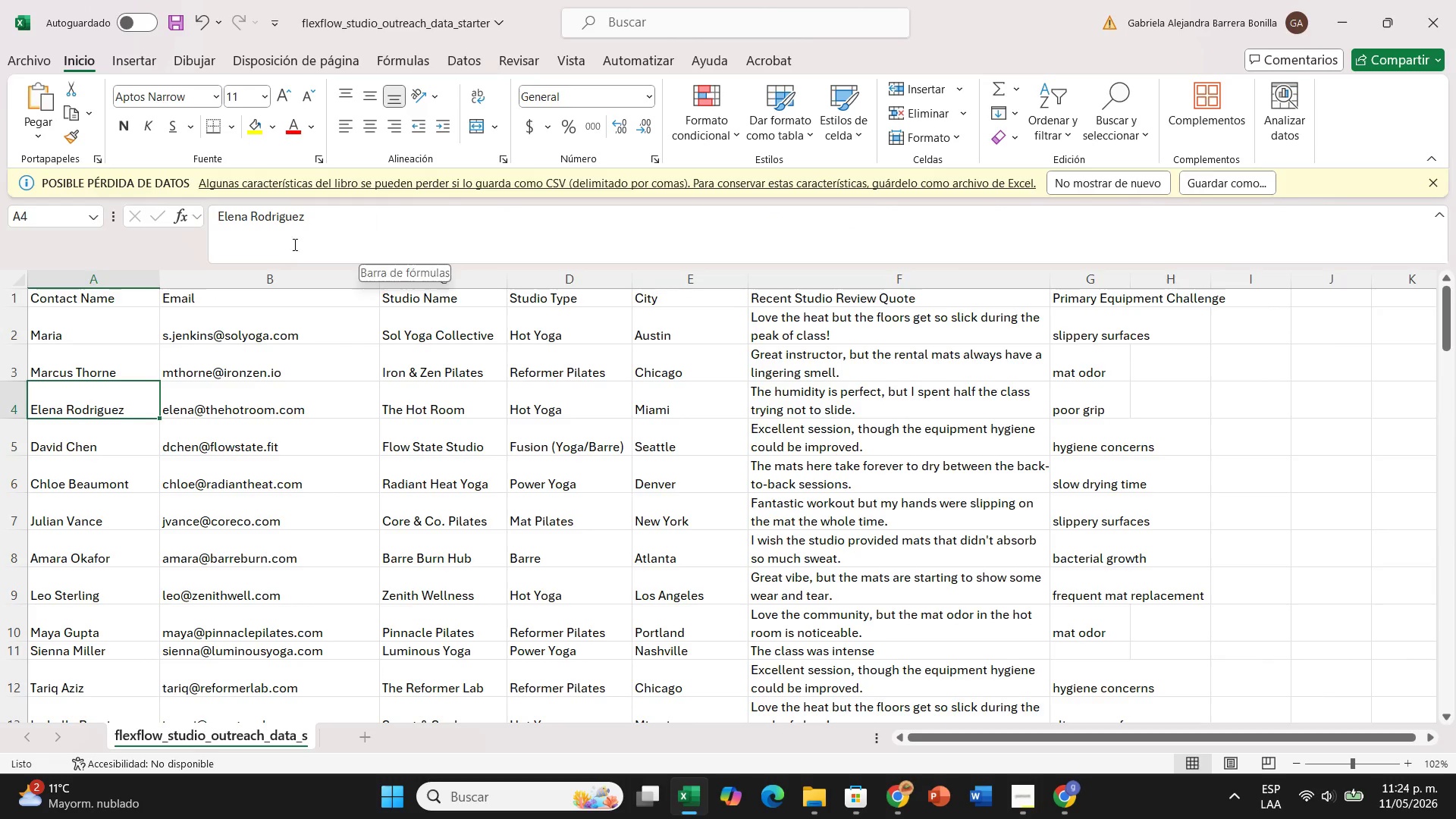 
left_click([72, 325])
 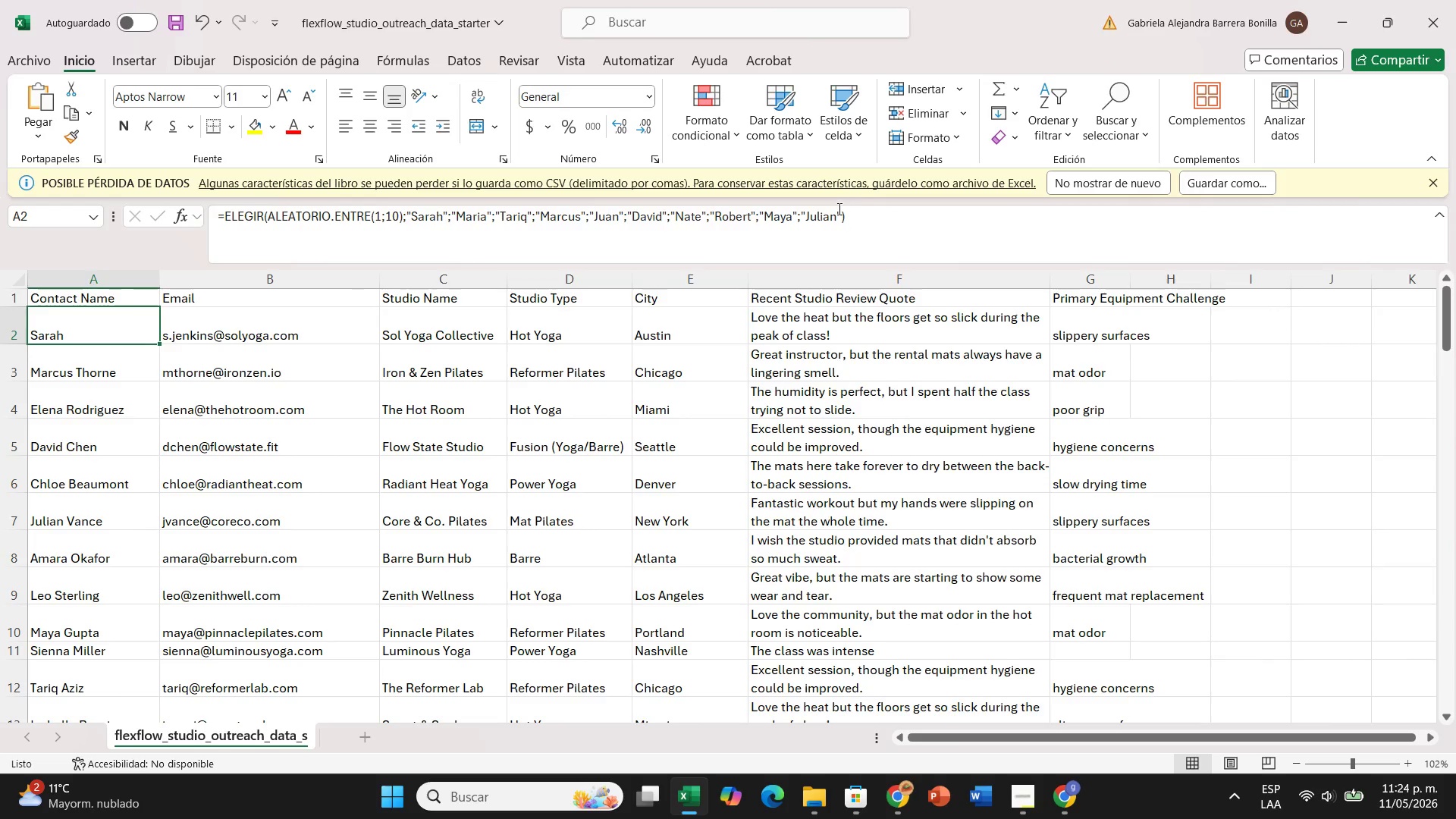 
left_click([885, 218])
 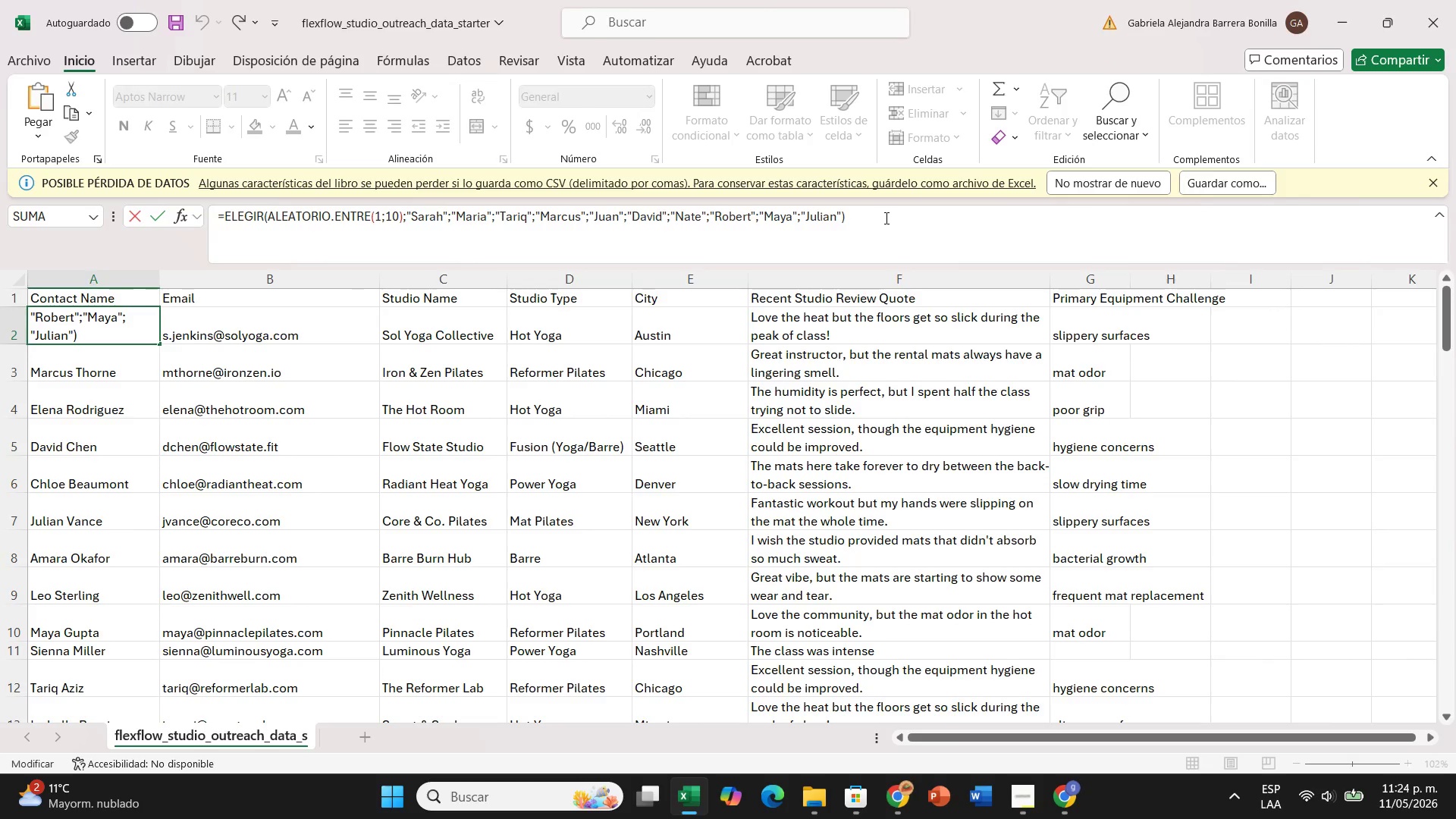 
key(Shift+6)
 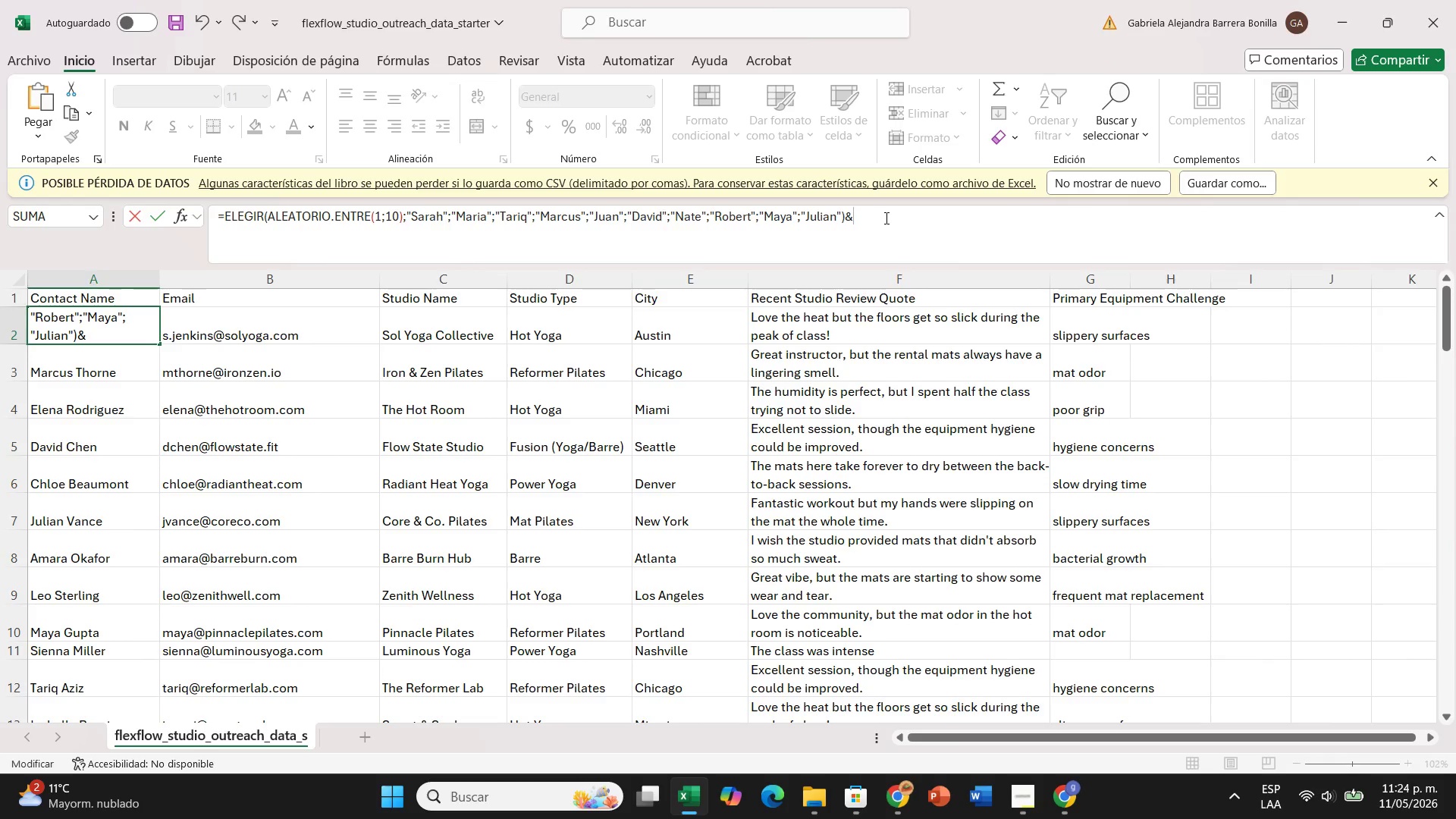 
wait(16.86)
 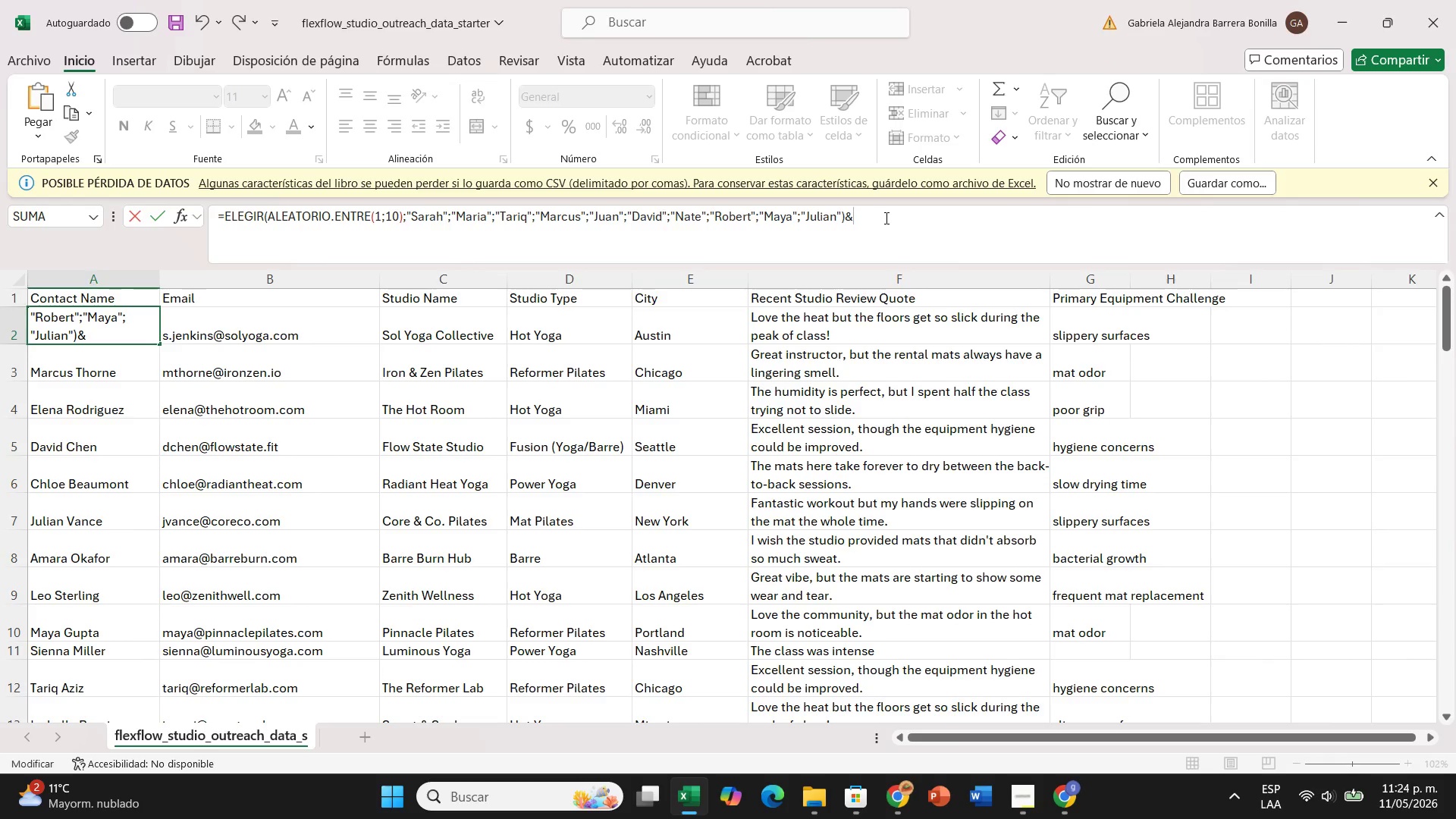 
key(Backspace)
 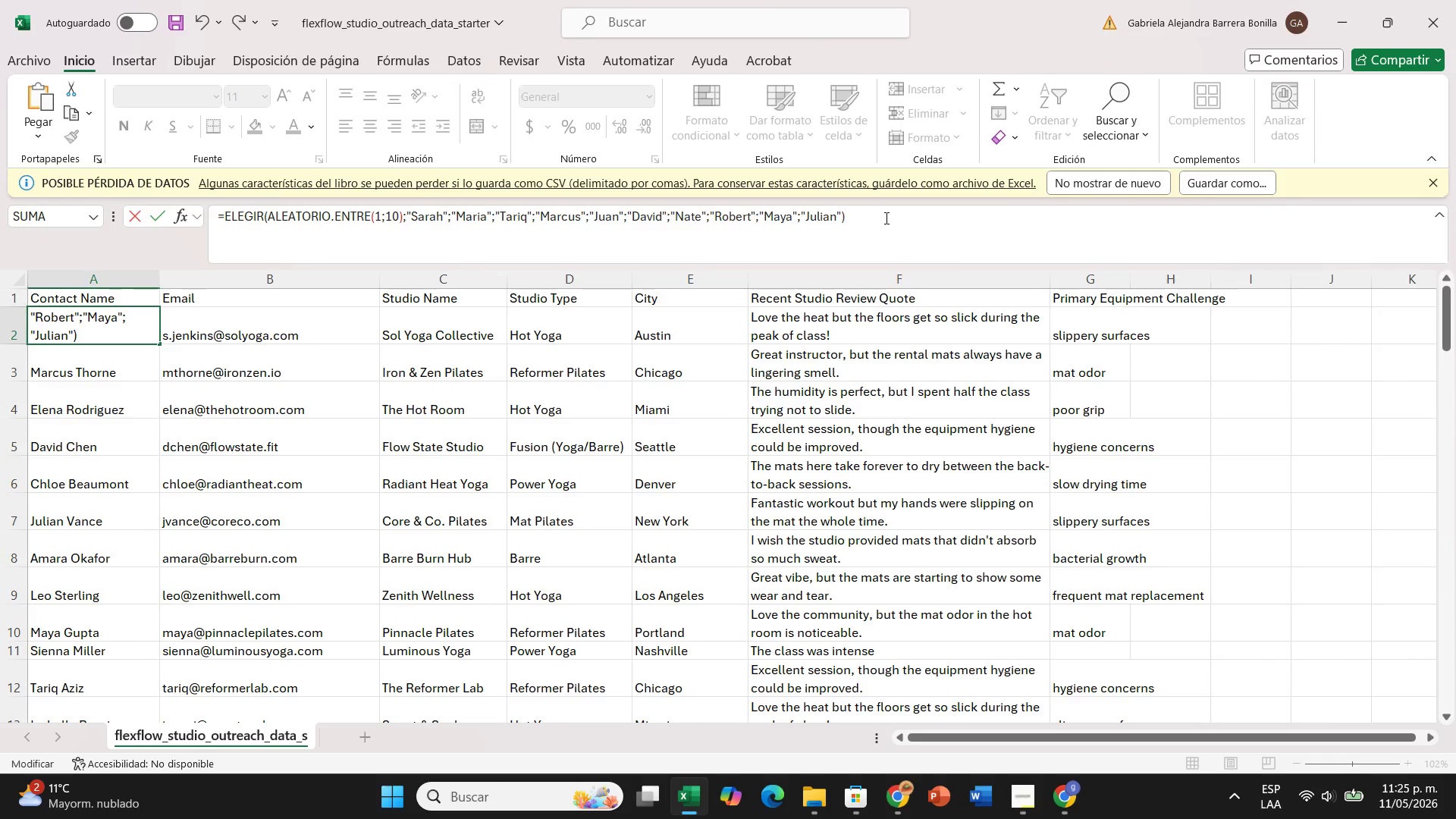 
wait(20.58)
 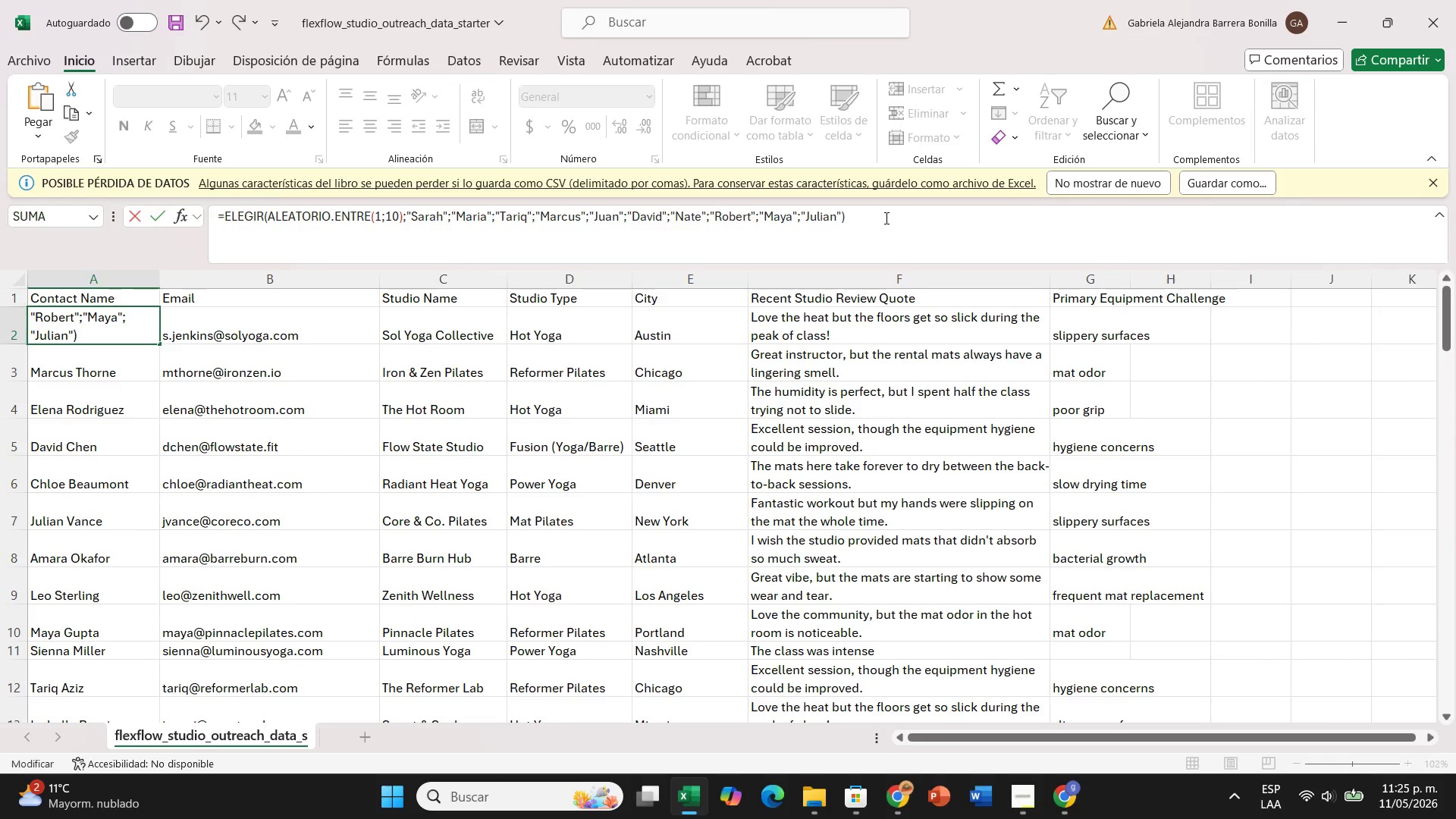 
type(^@)
 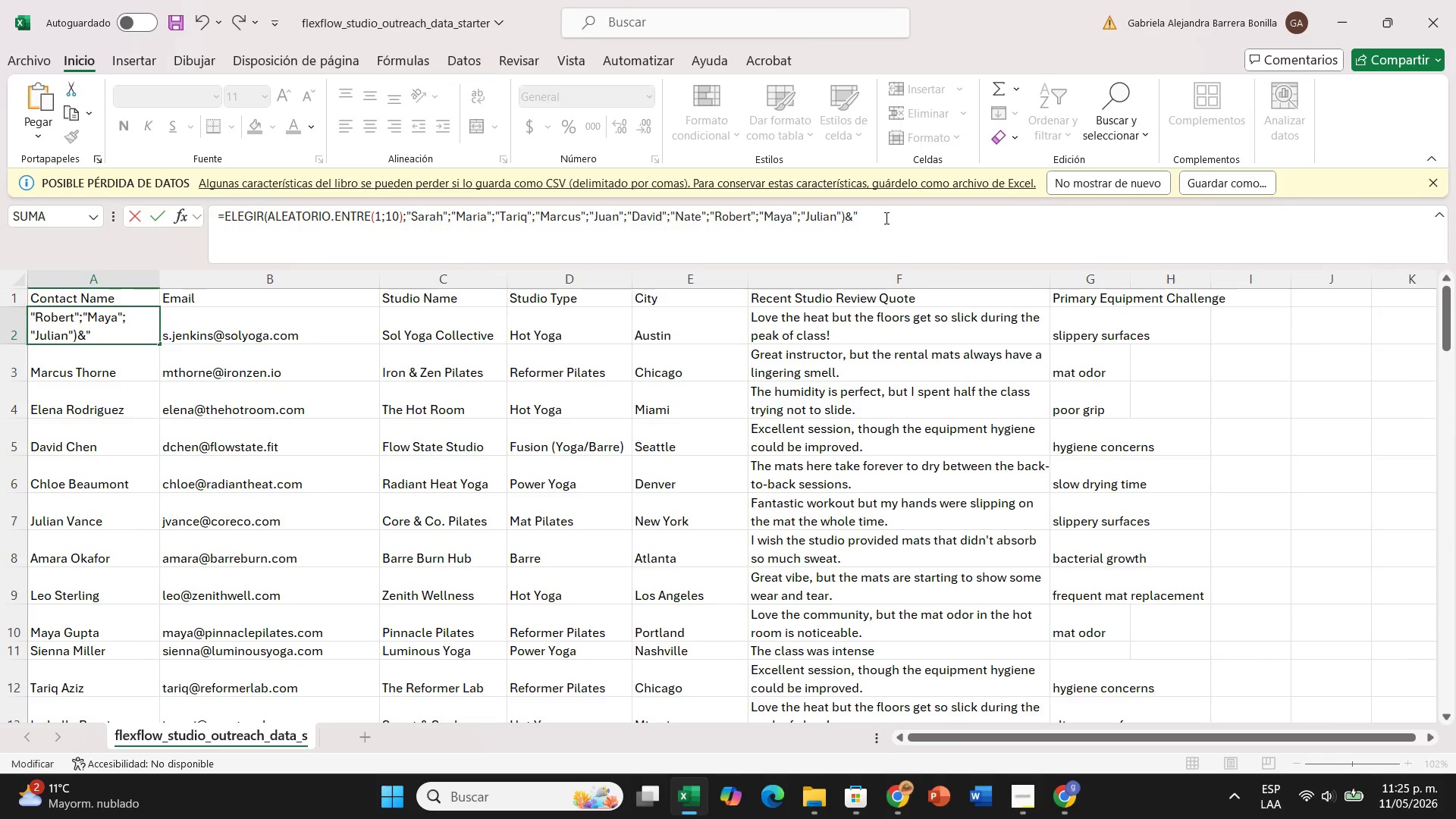 
type( @6)
key(Backspace)
type(^EL)
 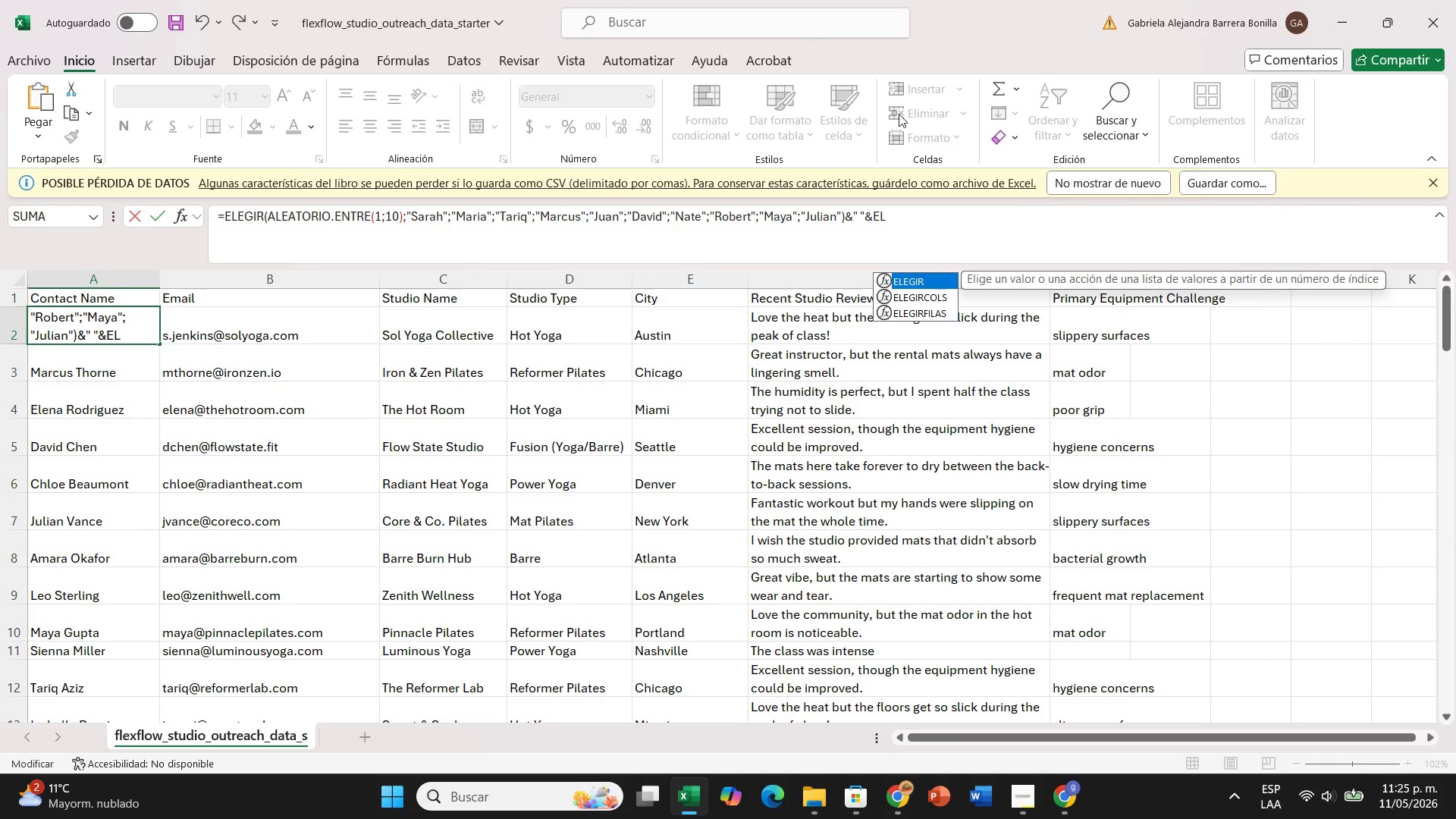 
left_click([908, 279])
 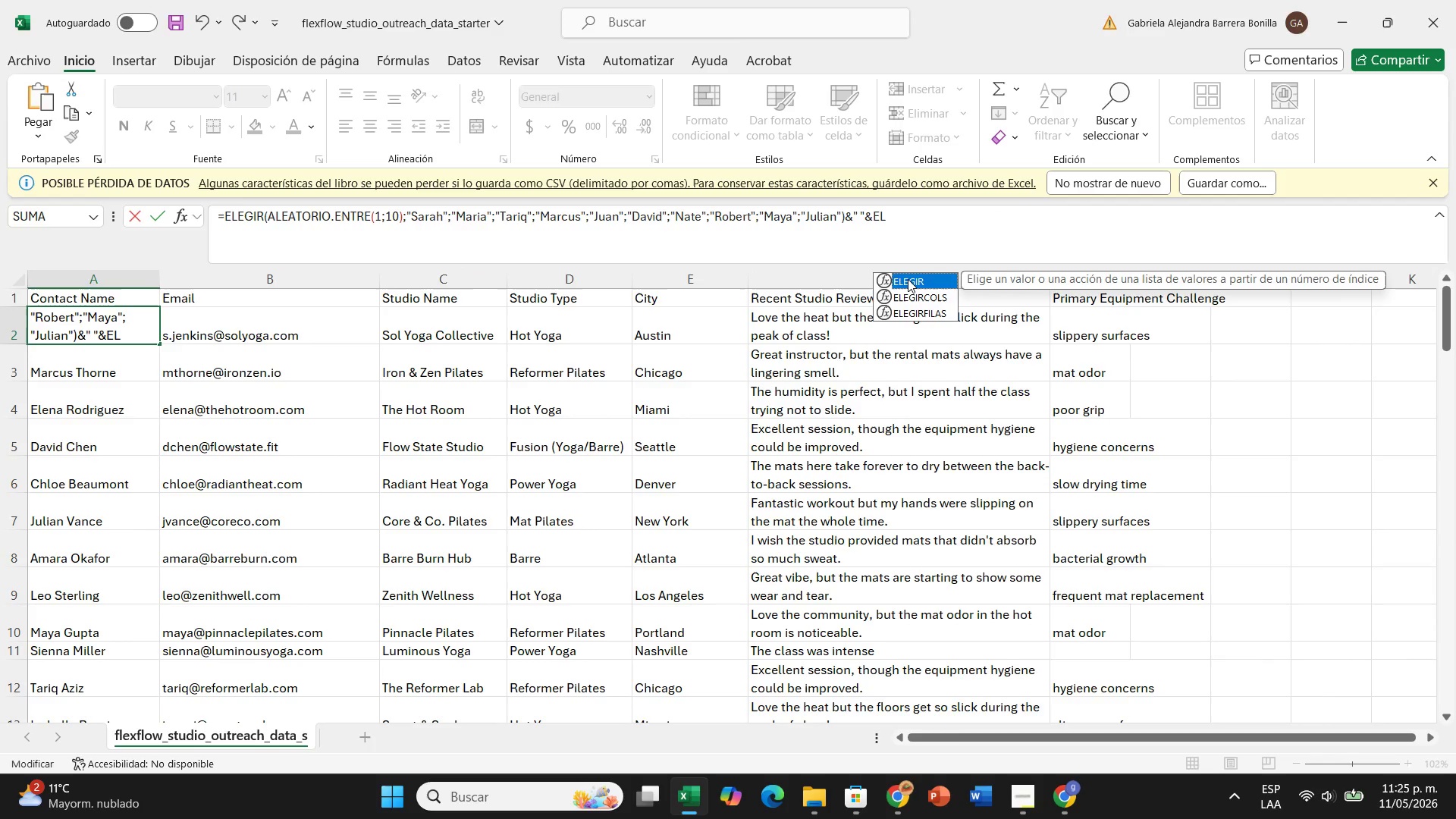 
left_click([908, 279])
 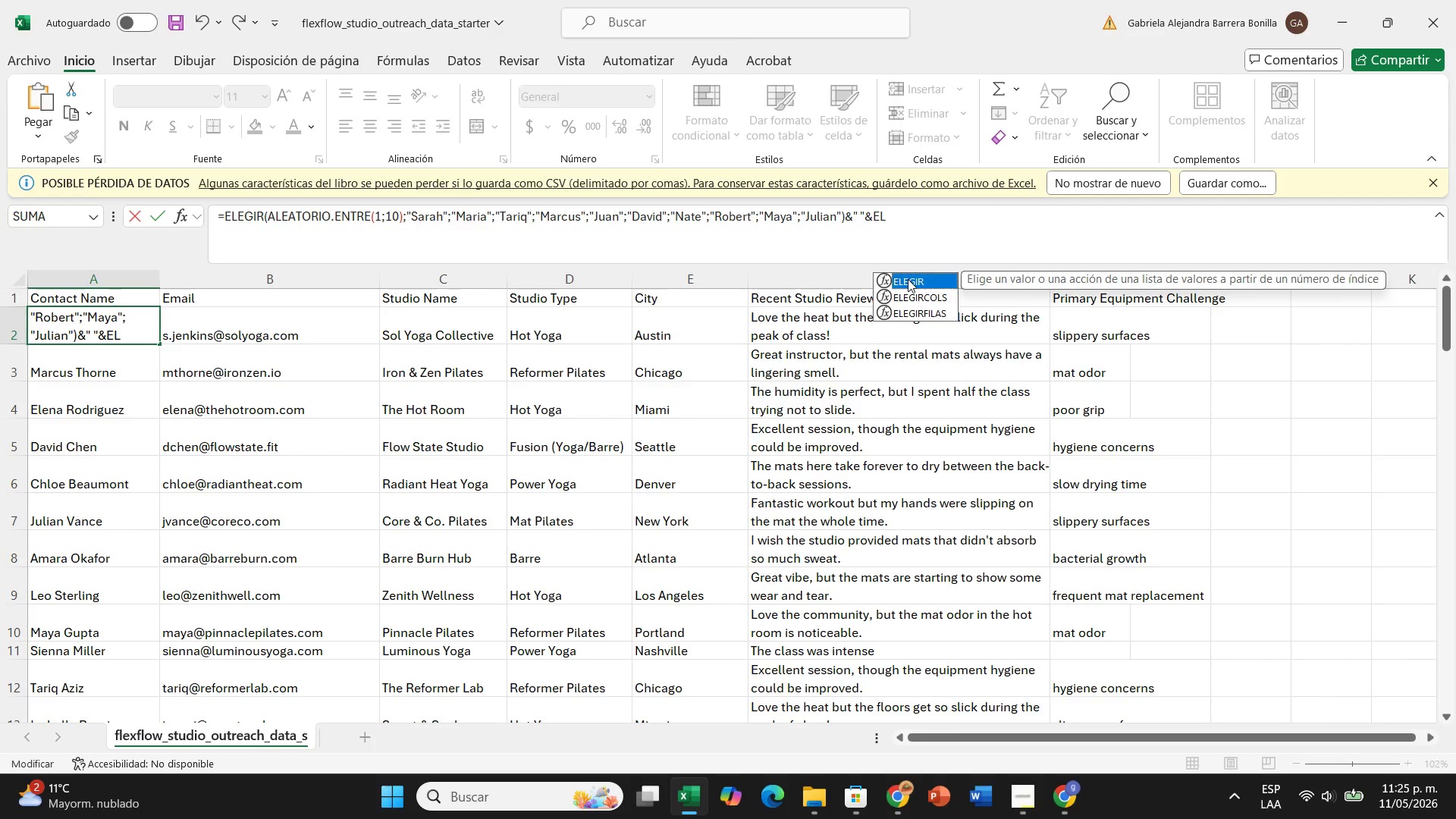 
double_click([908, 279])
 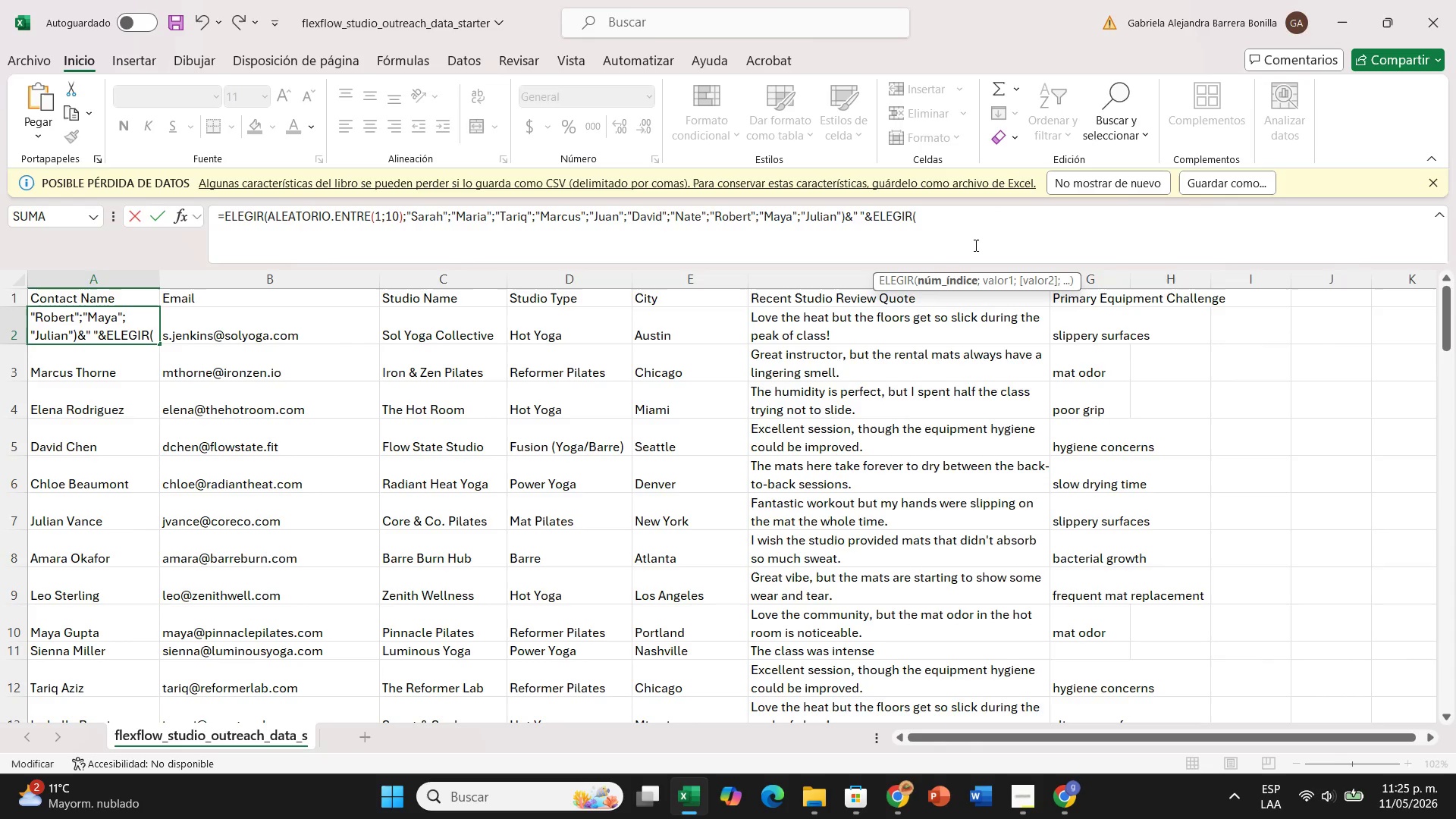 
type(ALEATORIO)
 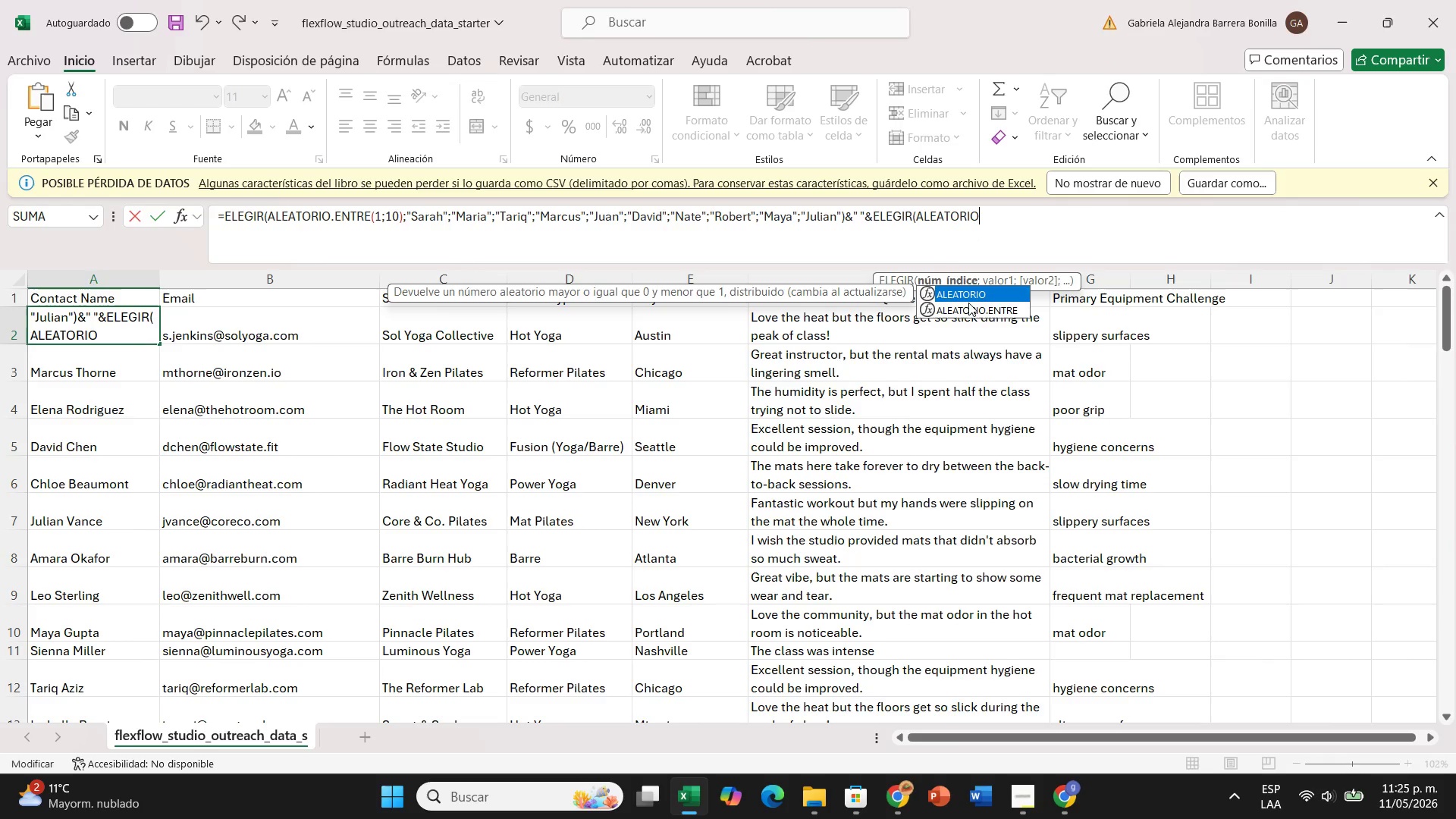 
double_click([968, 308])
 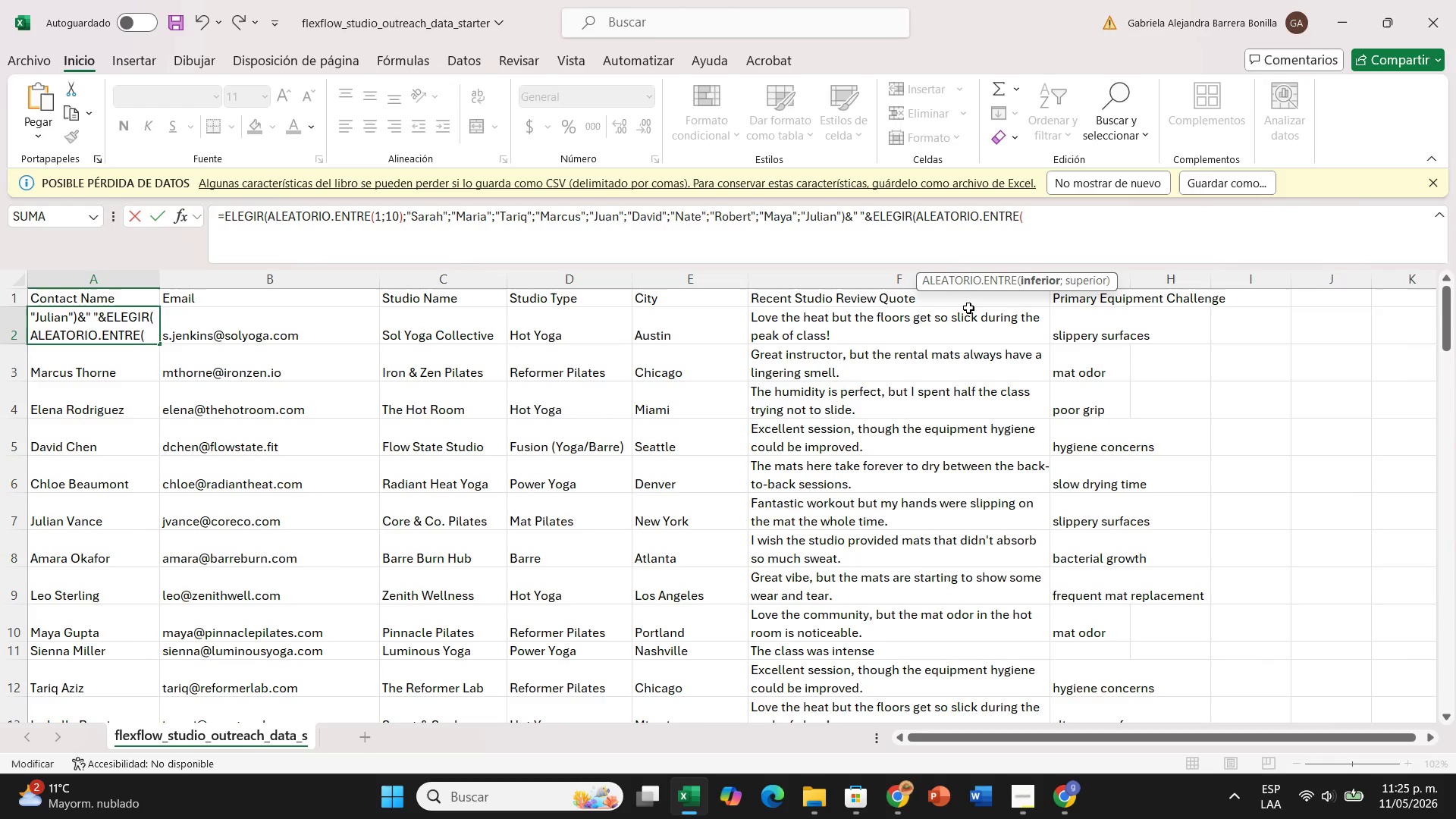 
type(1<1O)
key(Backspace)
type(0()
 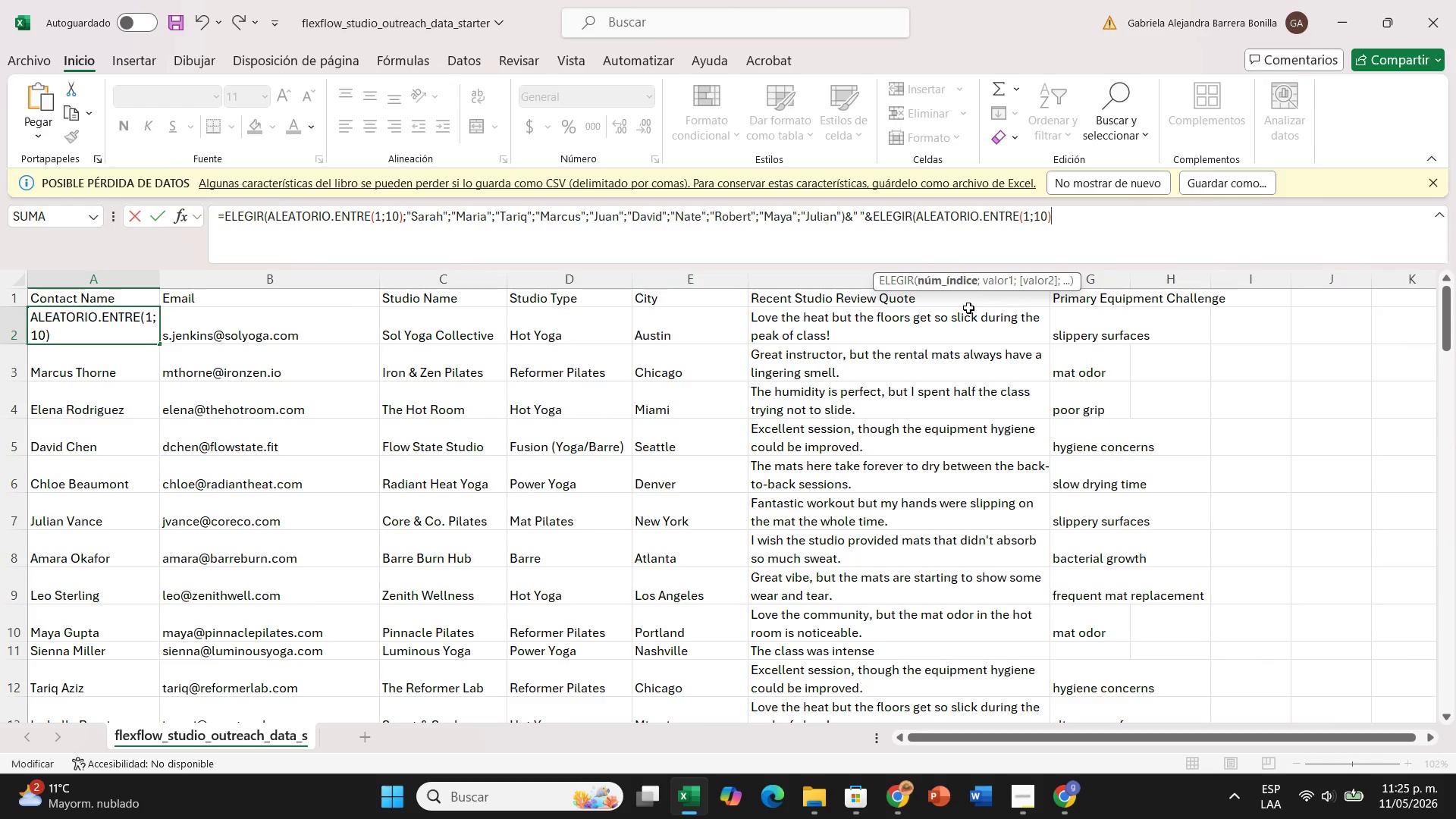 
type(<@Jenkins@<@Thorne@<Vancw)
key(Backspace)
type(e@)
 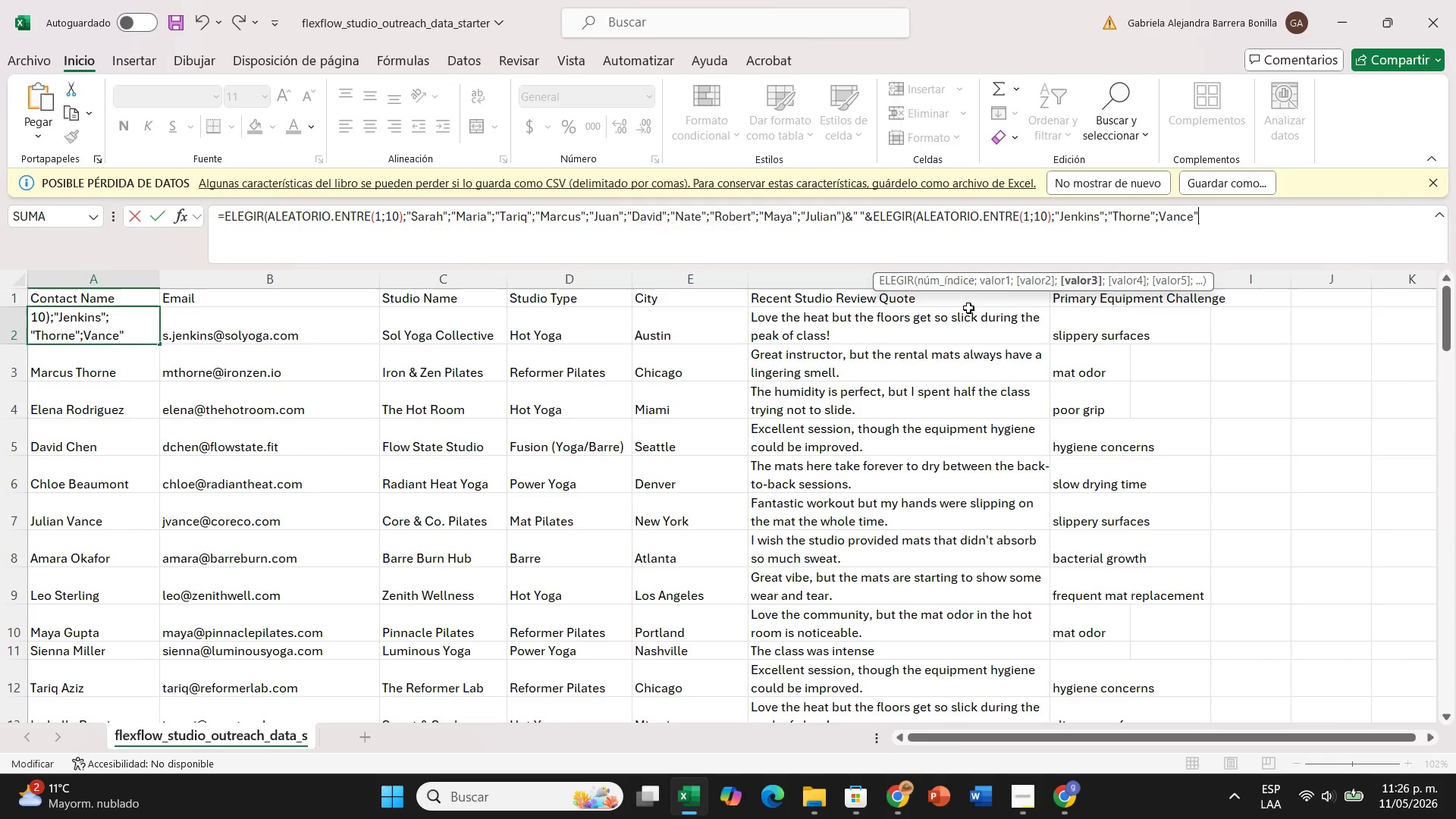 
left_click([1158, 214])
 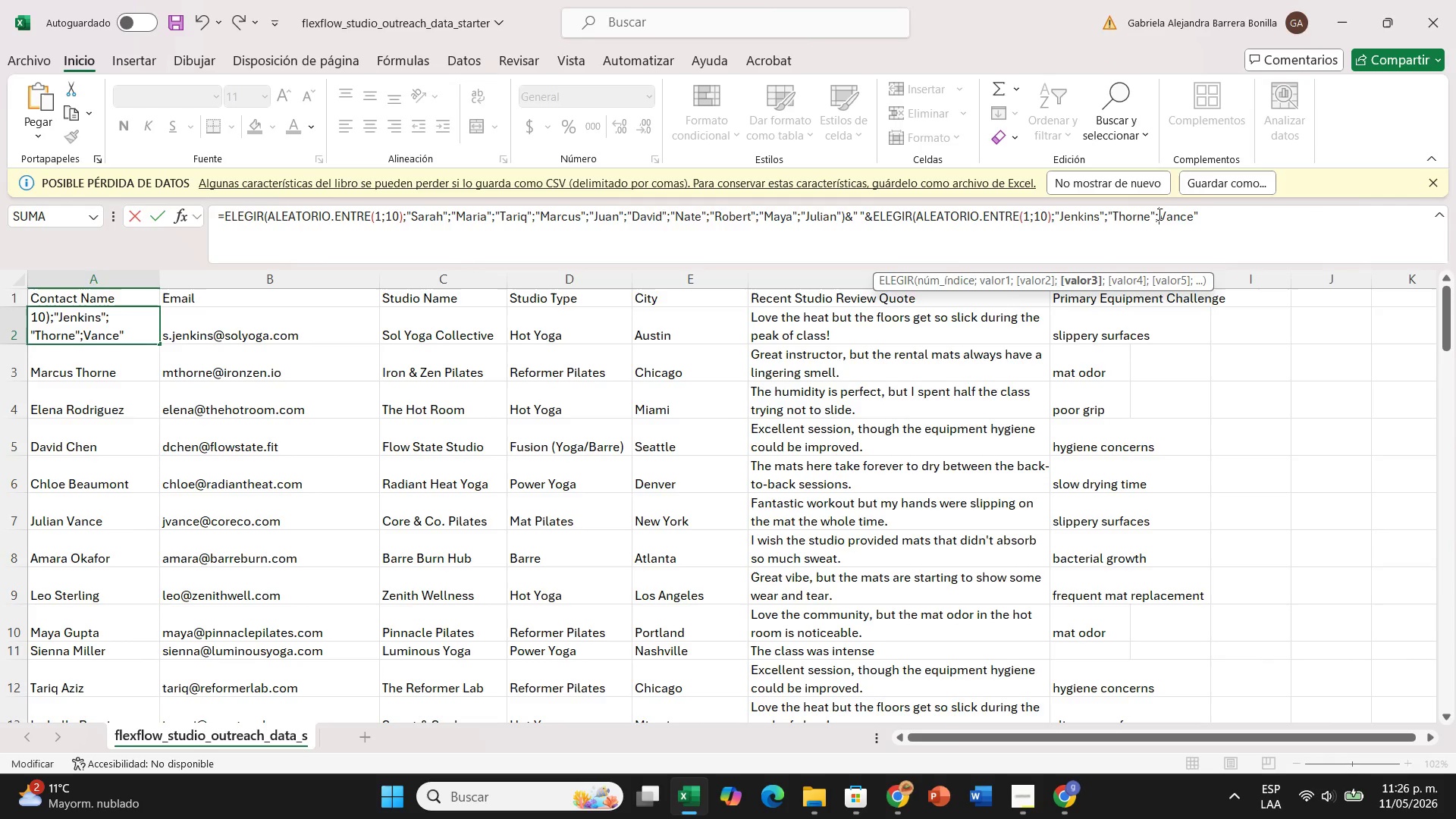 
key(Shift+2)
 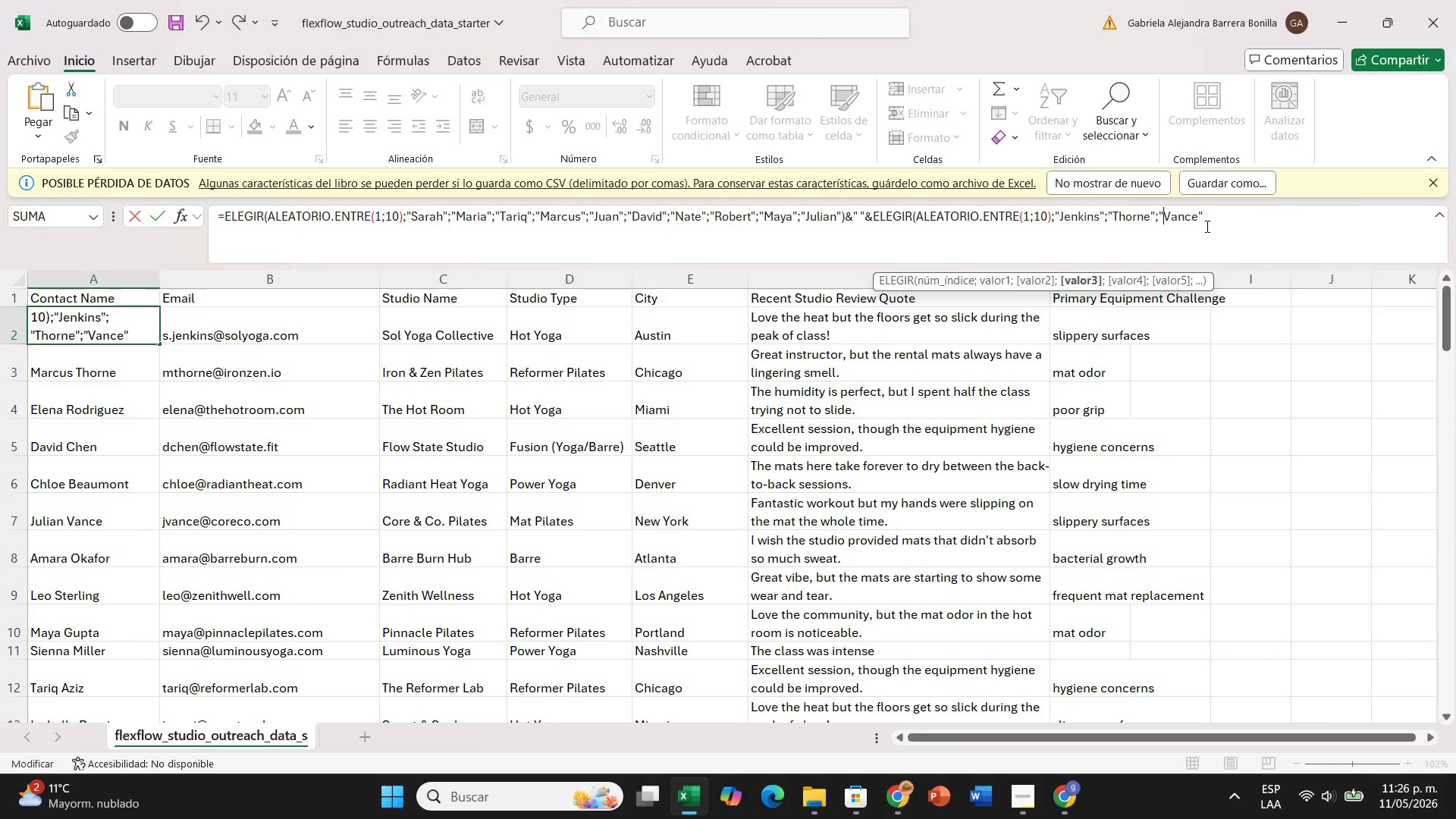 
left_click([1207, 221])
 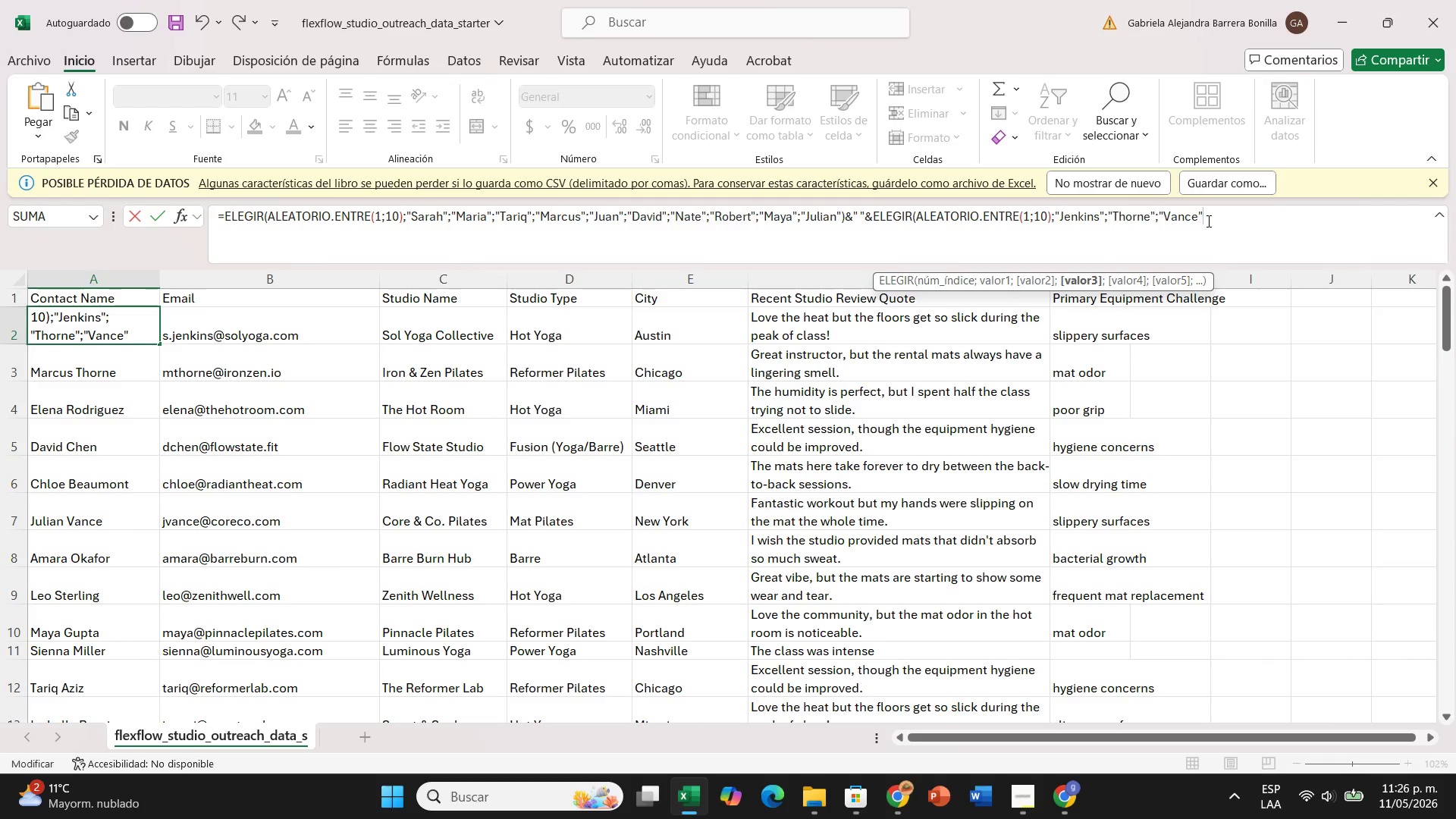 
type(<@Sterling@<@Miw)
key(Backspace)
type(ller@<)
 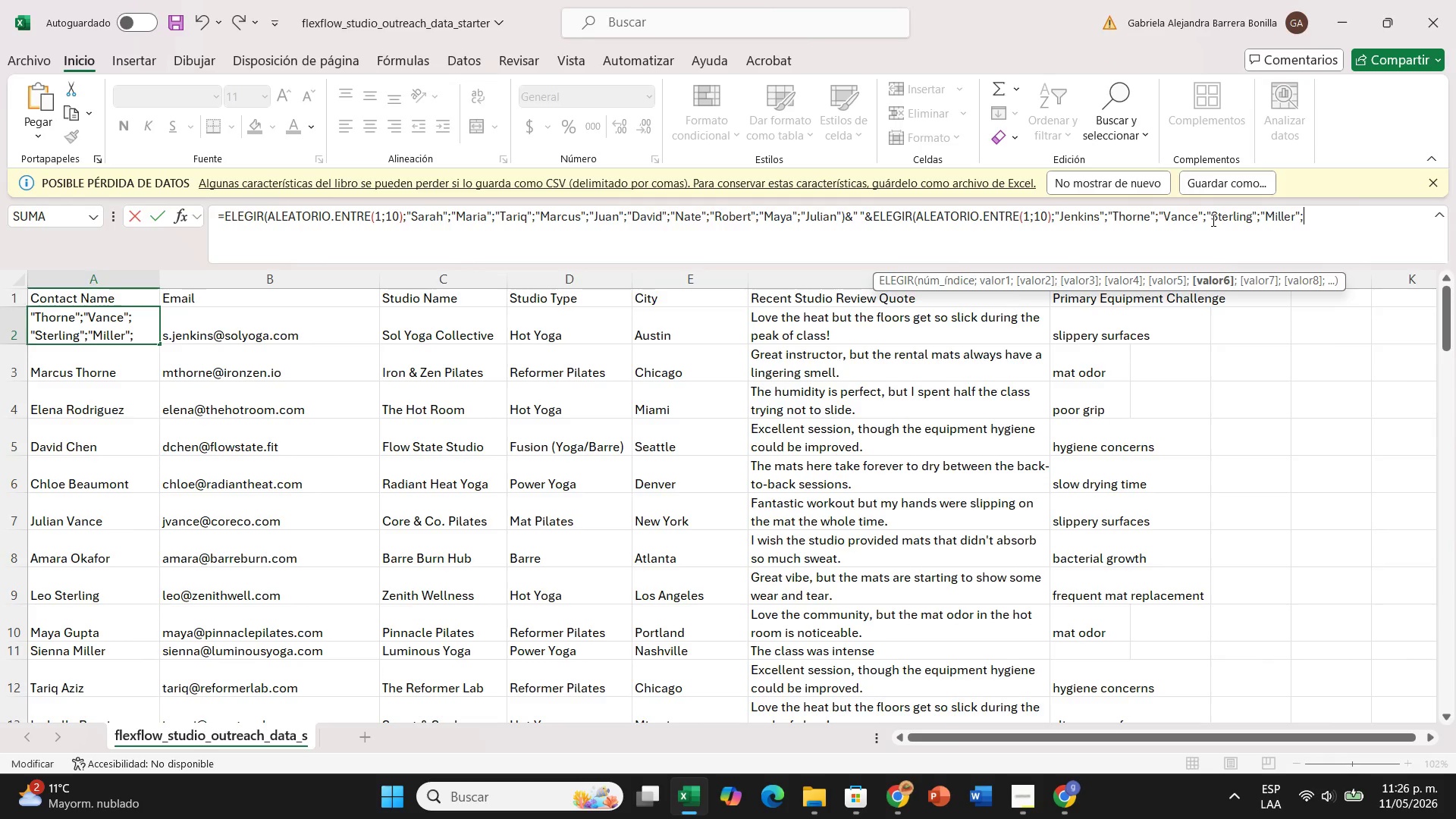 
type(M)
key(Backspace)
type(@Mea)
key(Backspace)
key(Backspace)
key(Backspace)
type(Beaumont@<)
 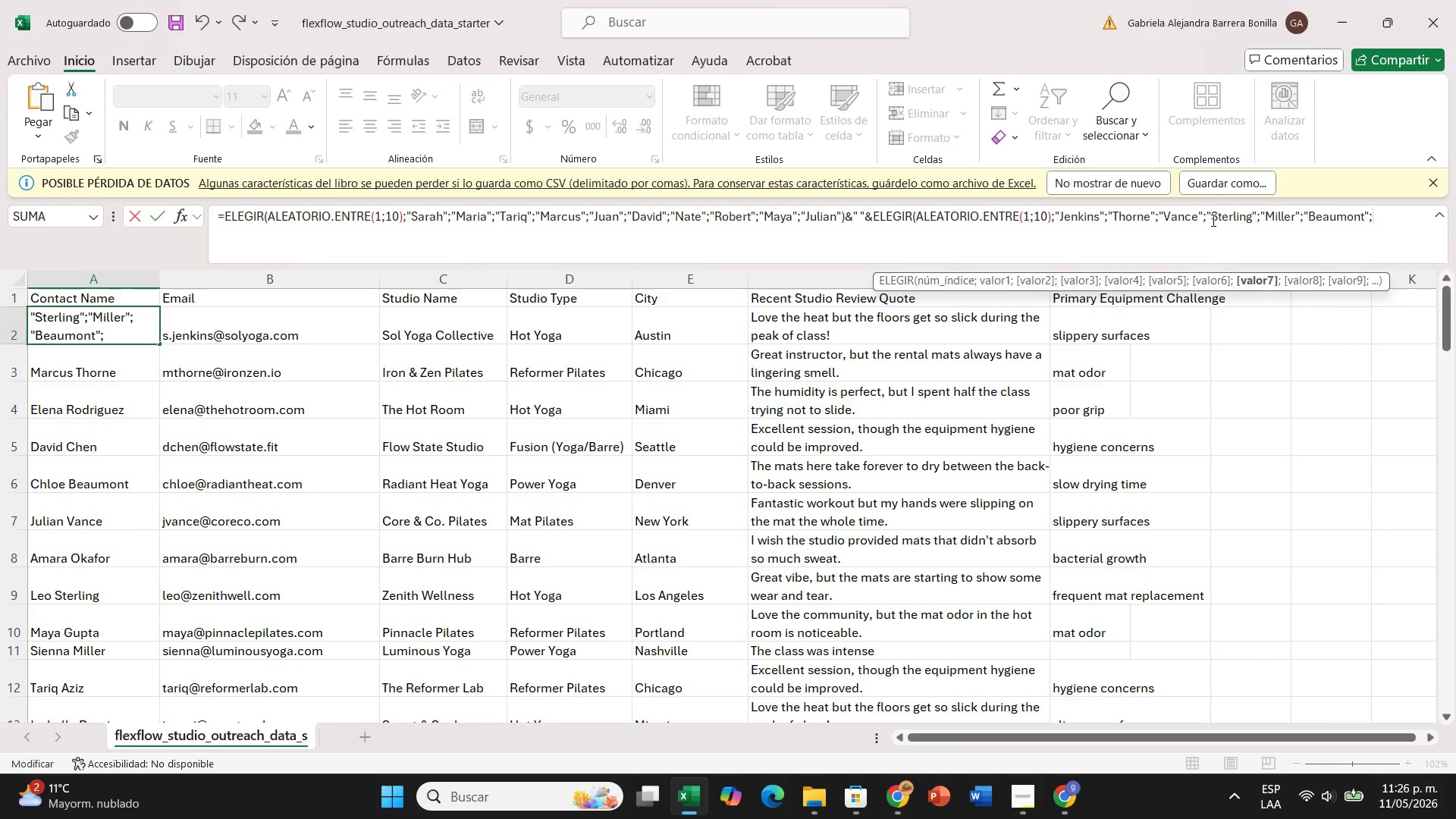 
type(@Okafor@)
 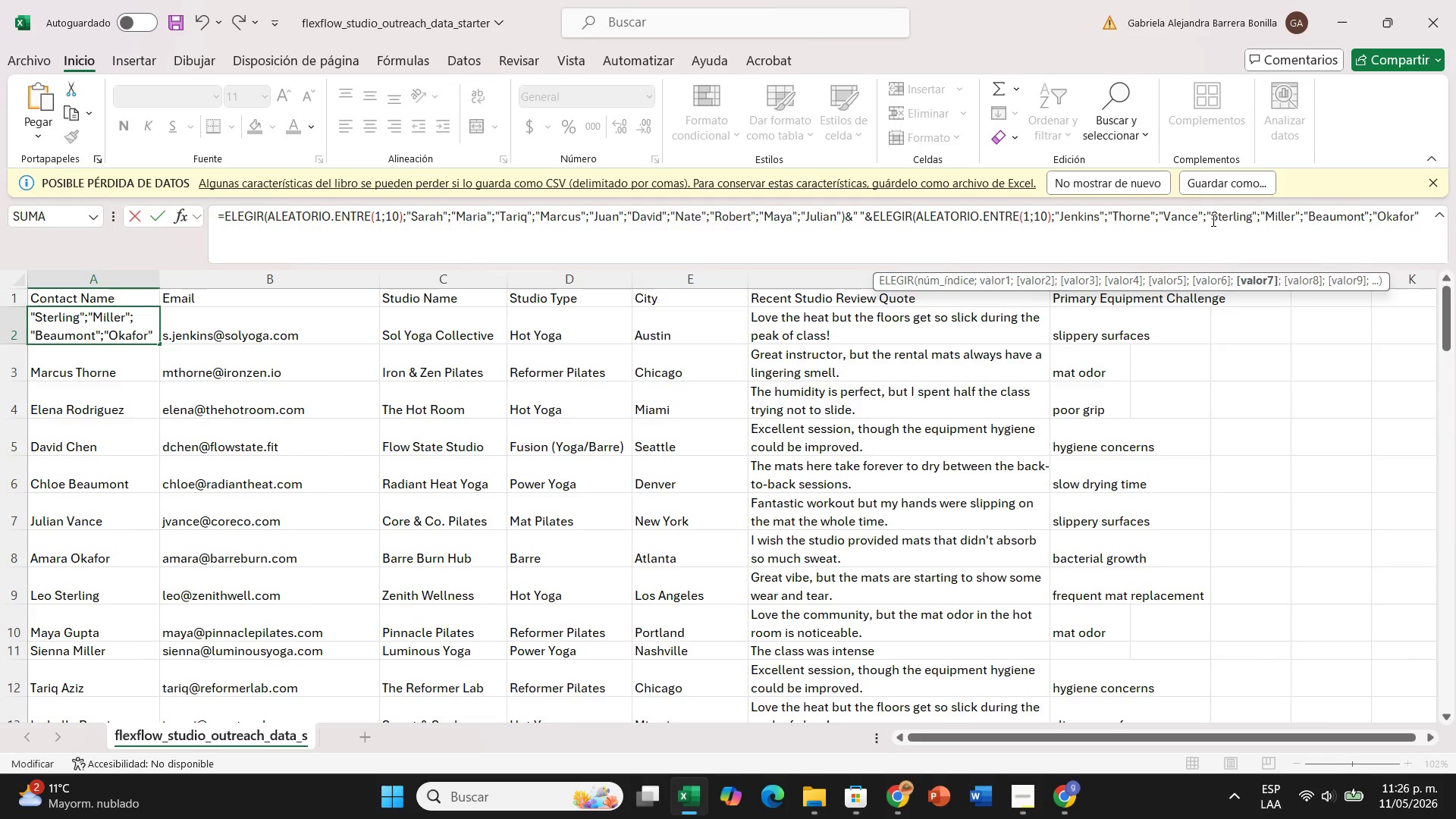 
type(<@Aziz@)
 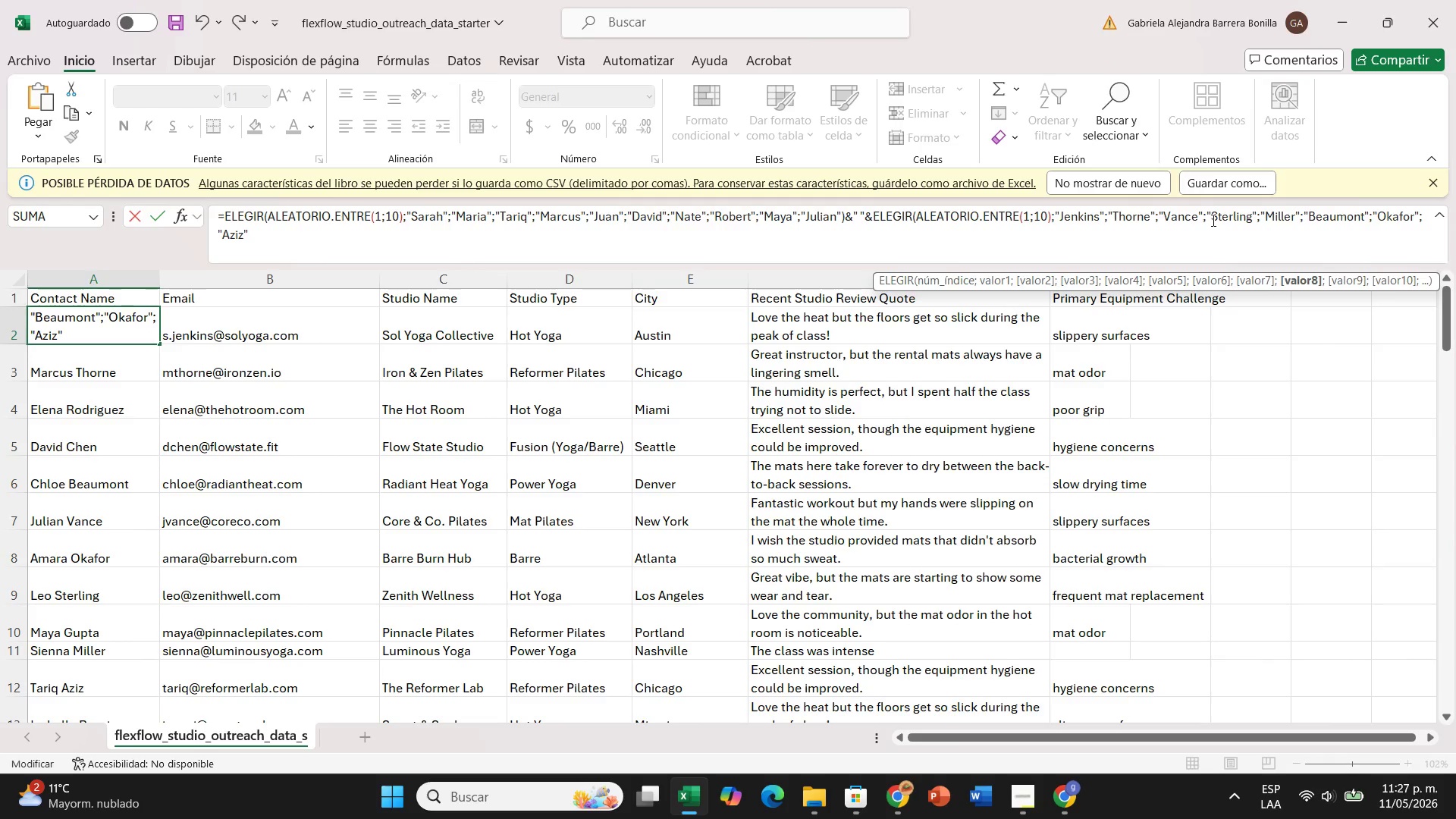 
wait(7.55)
 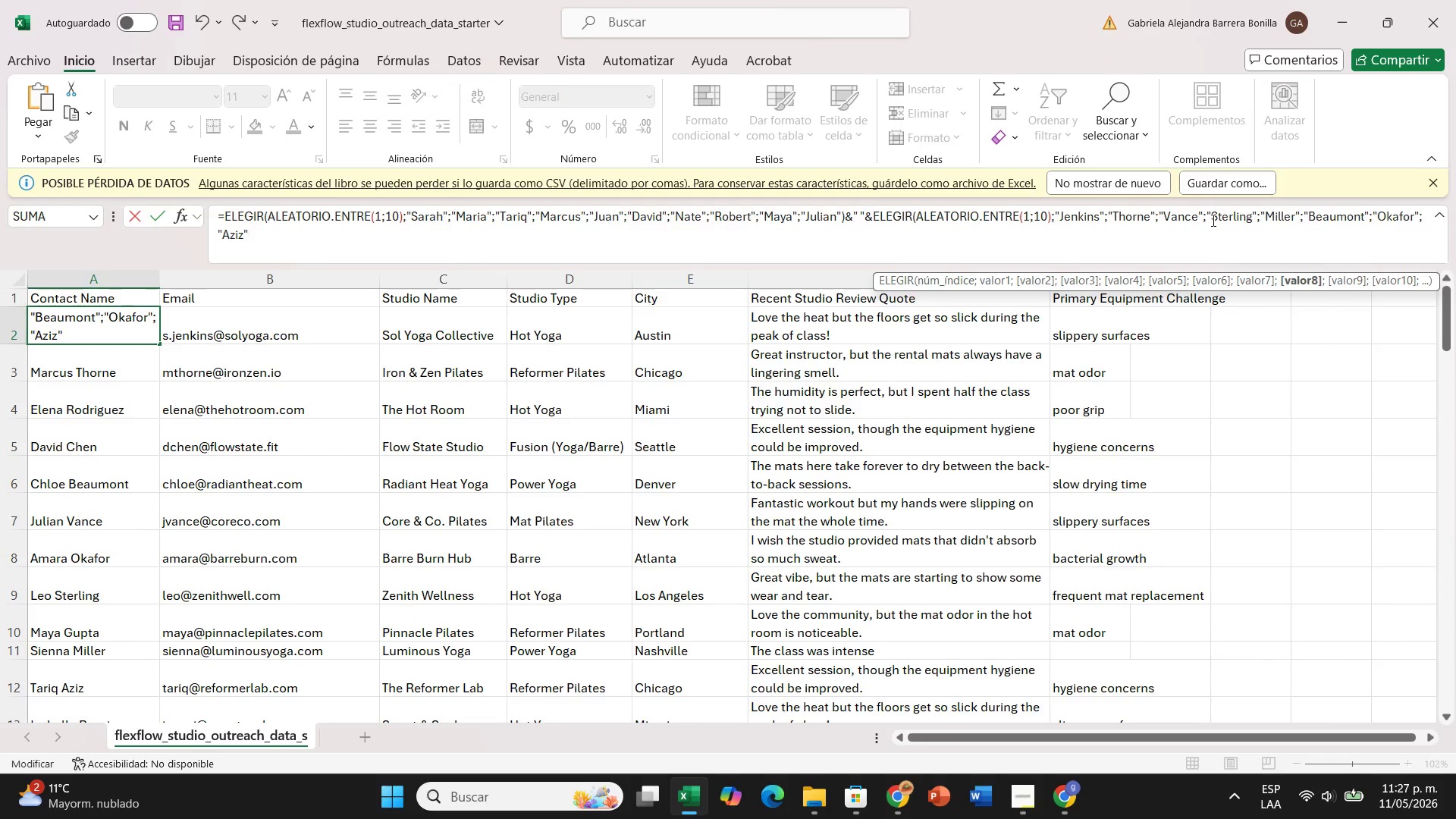 
key(Shift+Comma)
 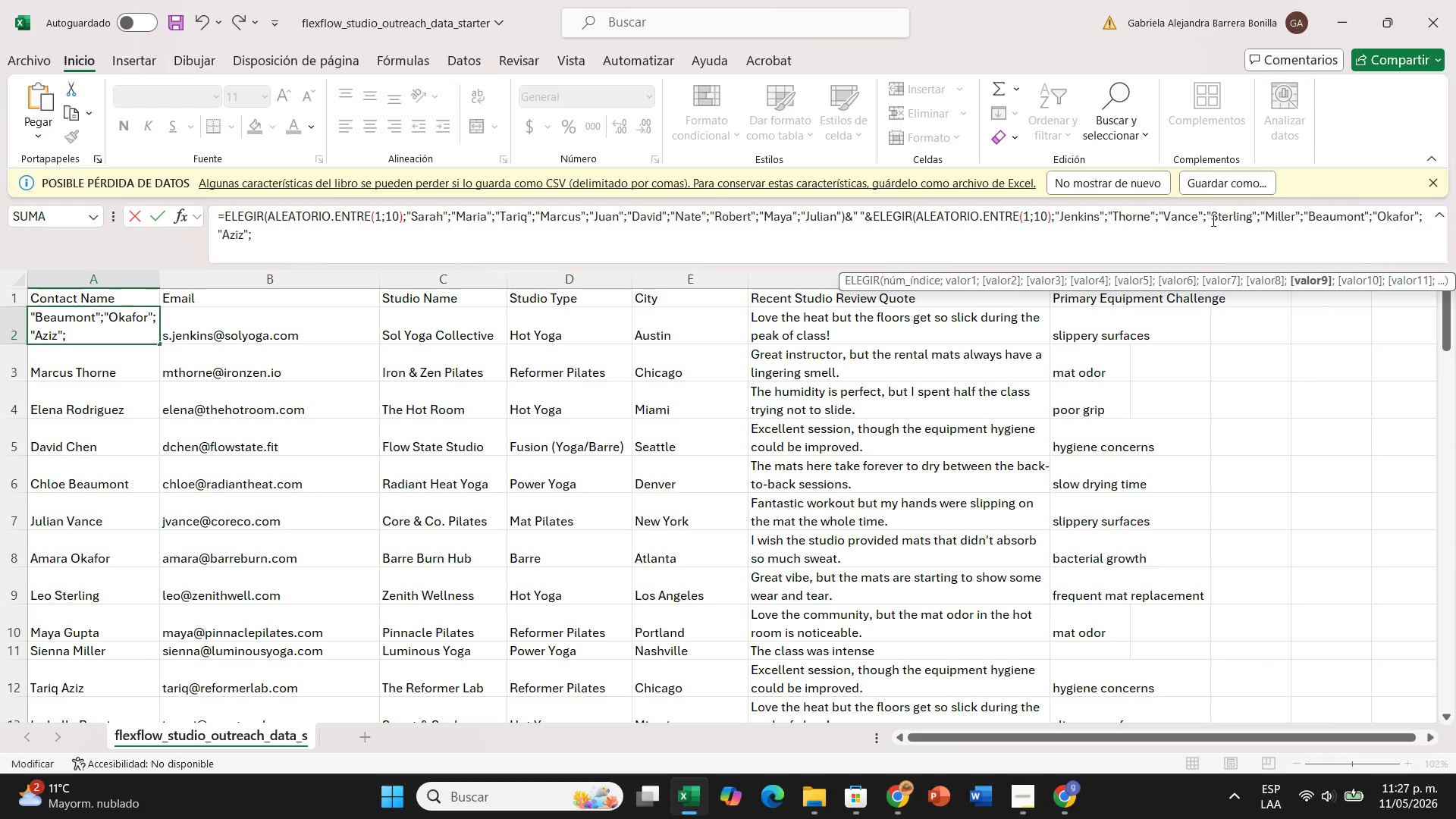 
key(Shift+2)
 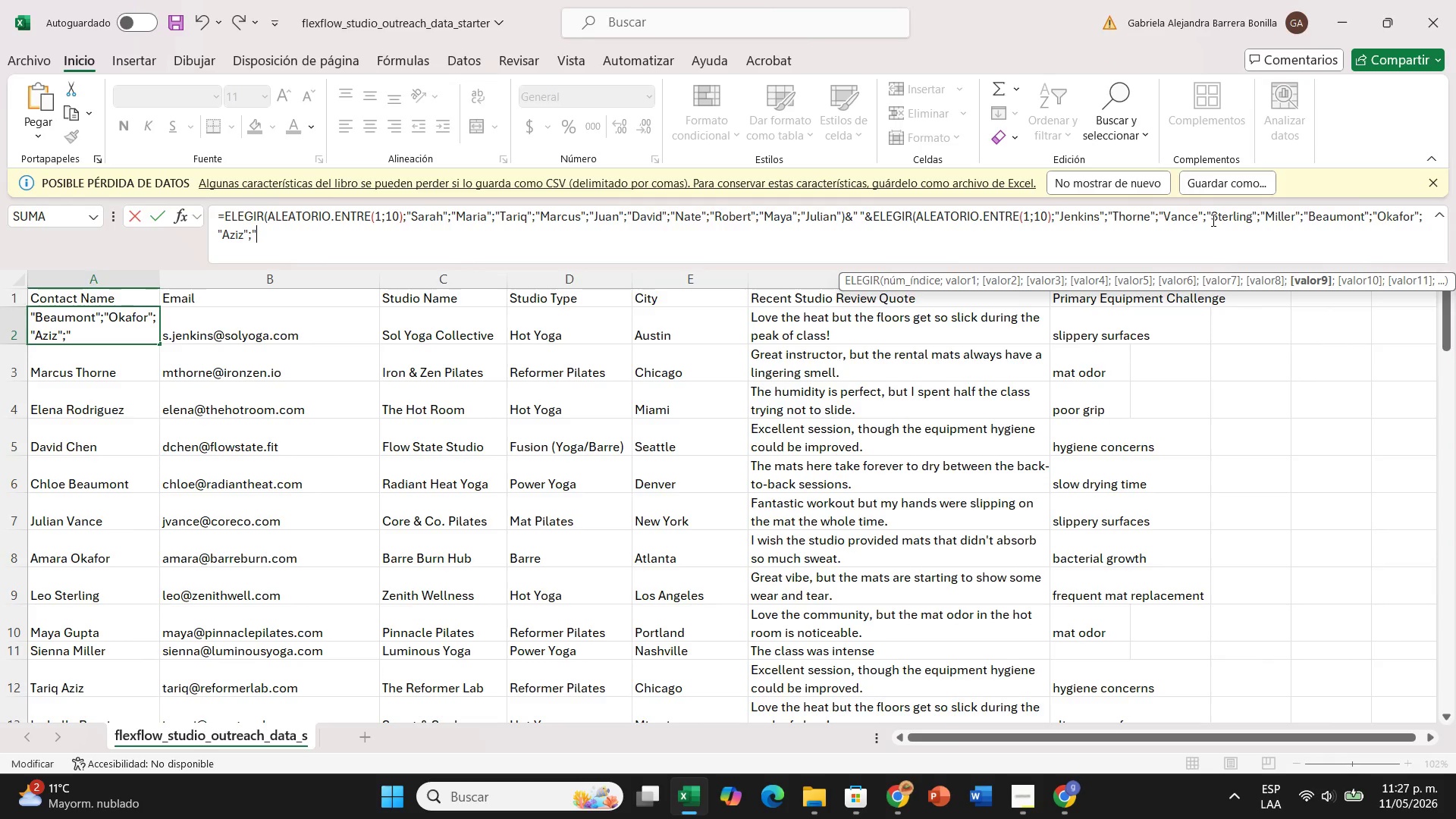 
wait(8.22)
 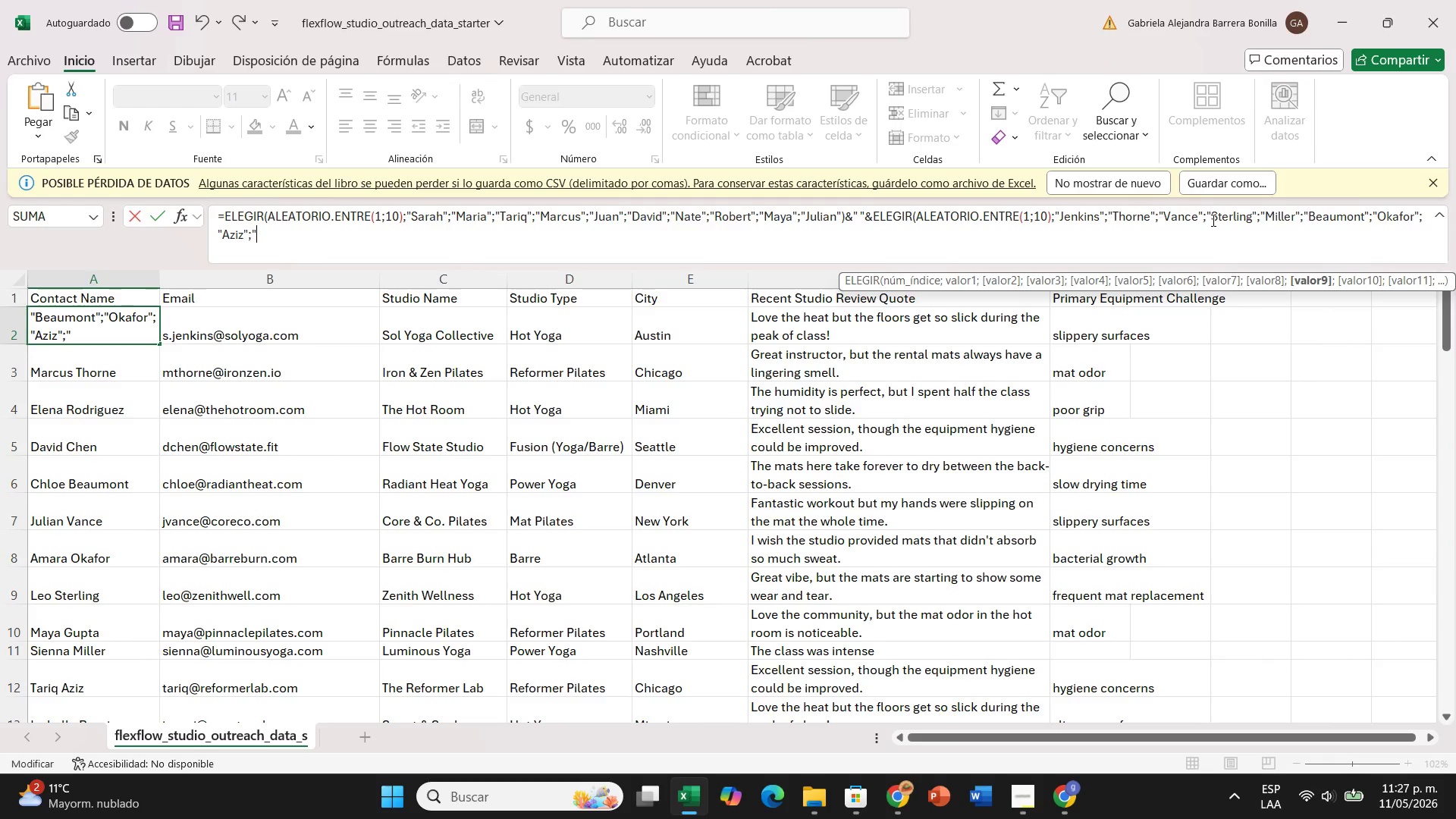 
scroll: coordinate [489, 537], scroll_direction: down, amount: 3.0
 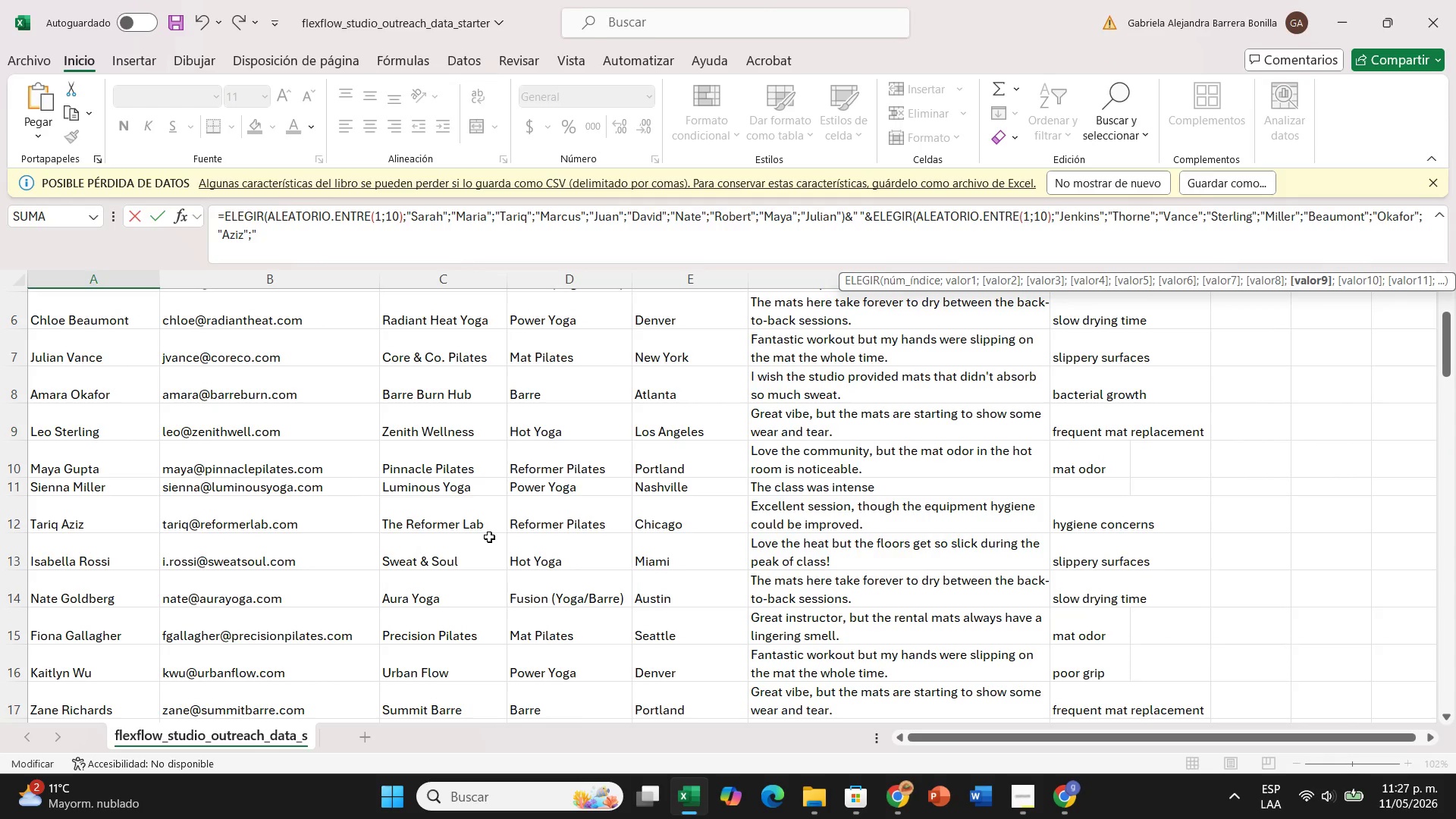 
type(Goldber@)
key(Backspace)
type(g@<)
 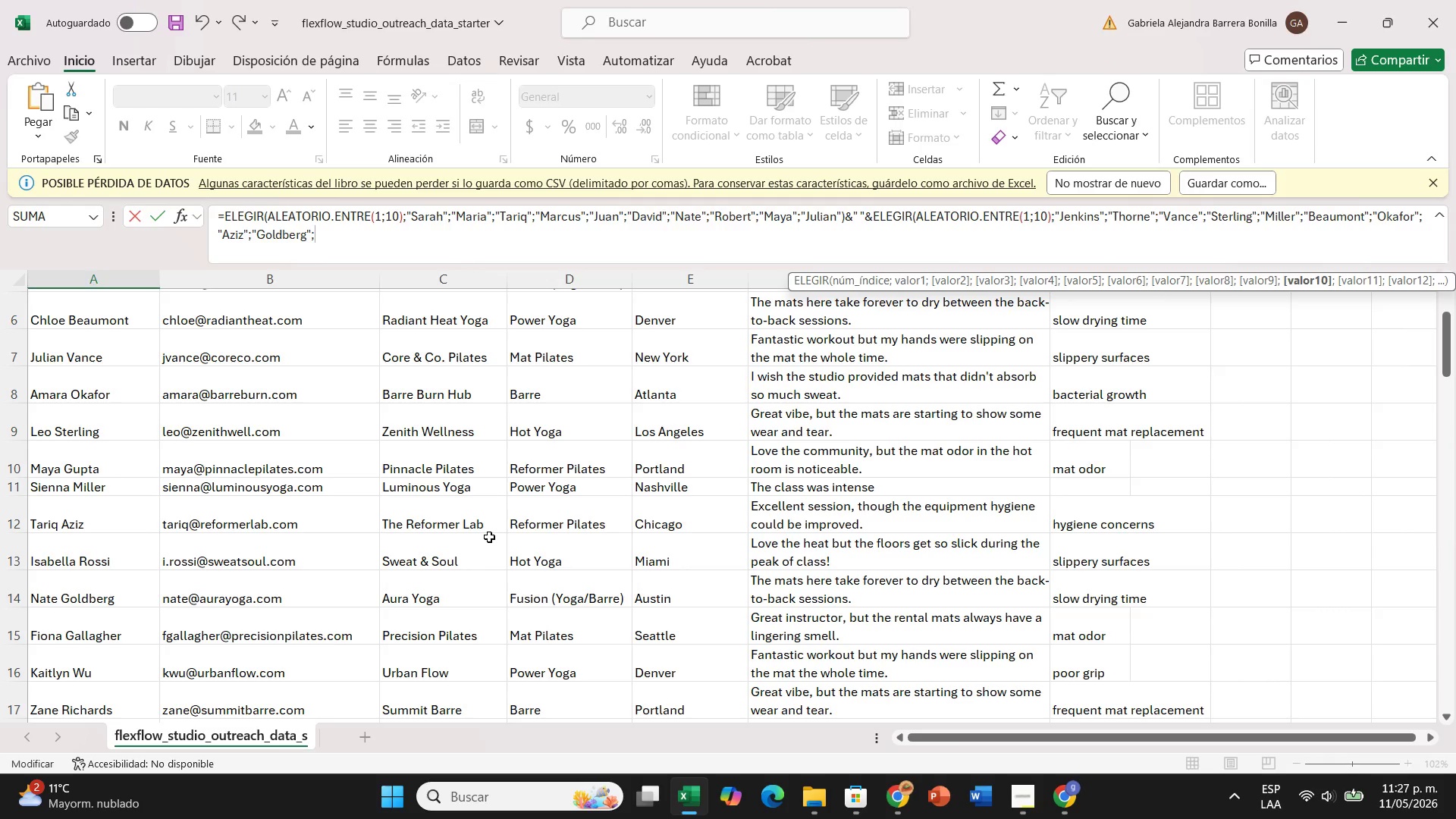 
type(@Gallagher@<@Wu@)
 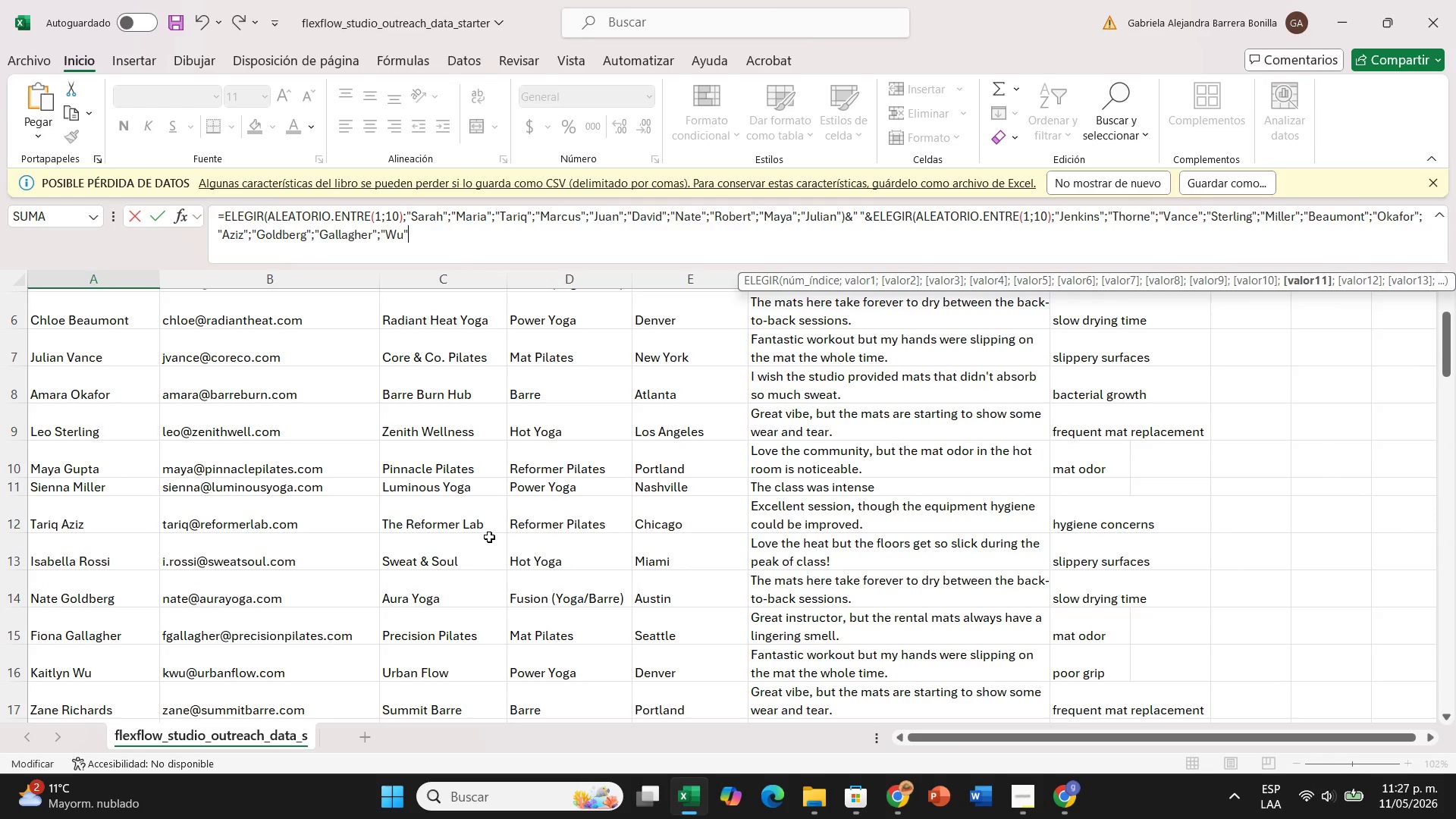 
left_click([1047, 217])
 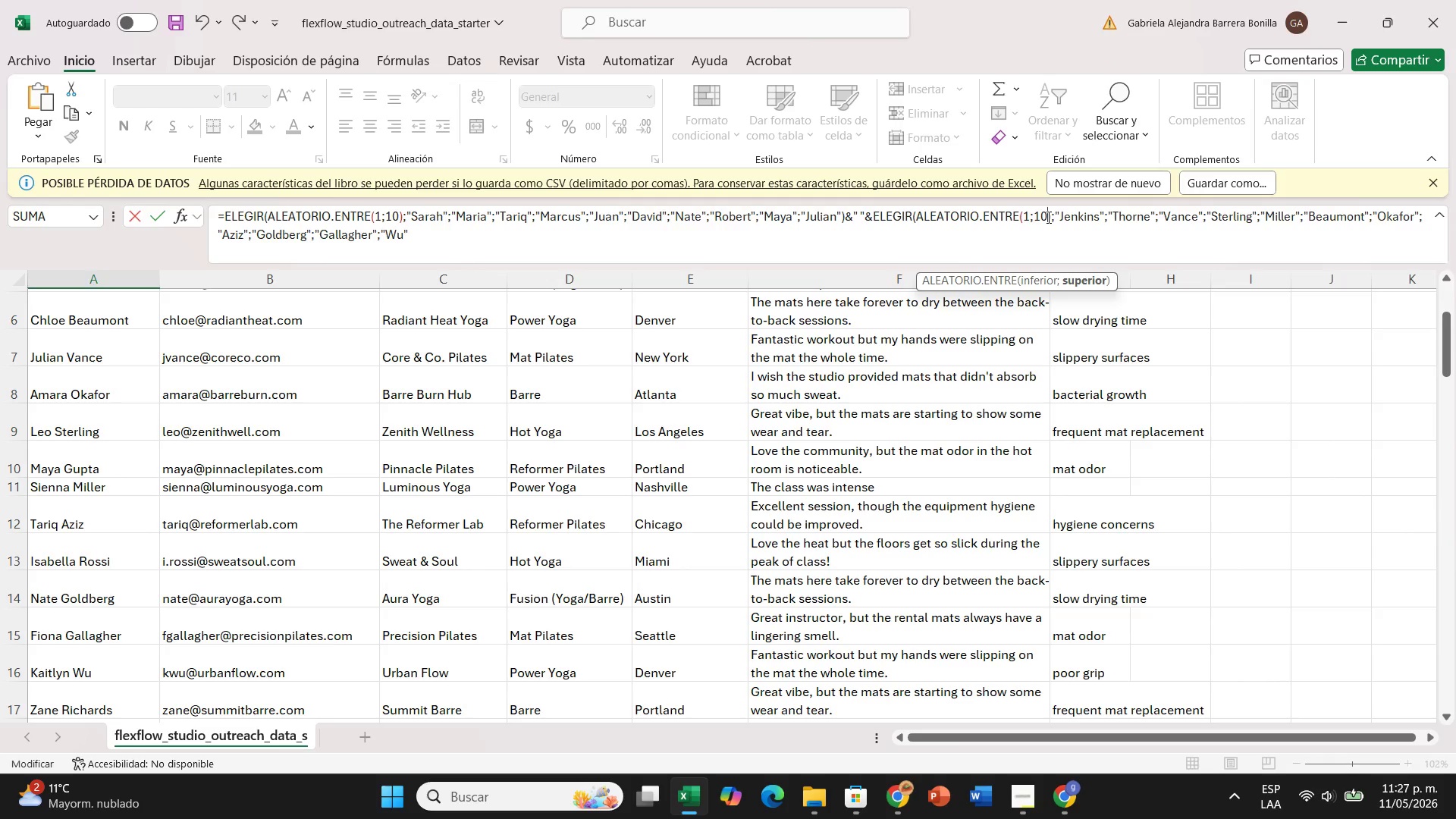 
key(Backspace)
 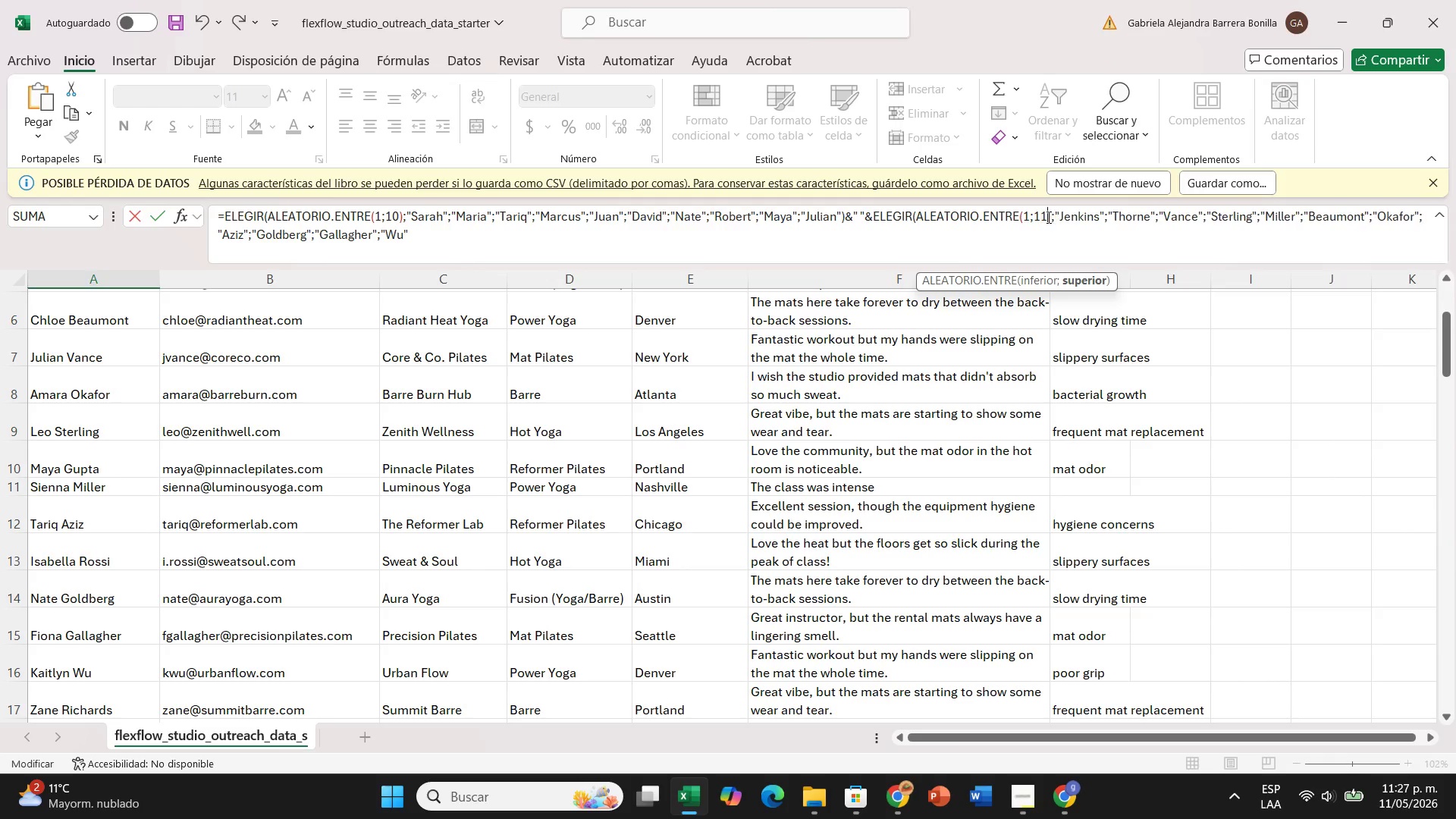 
key(1)
 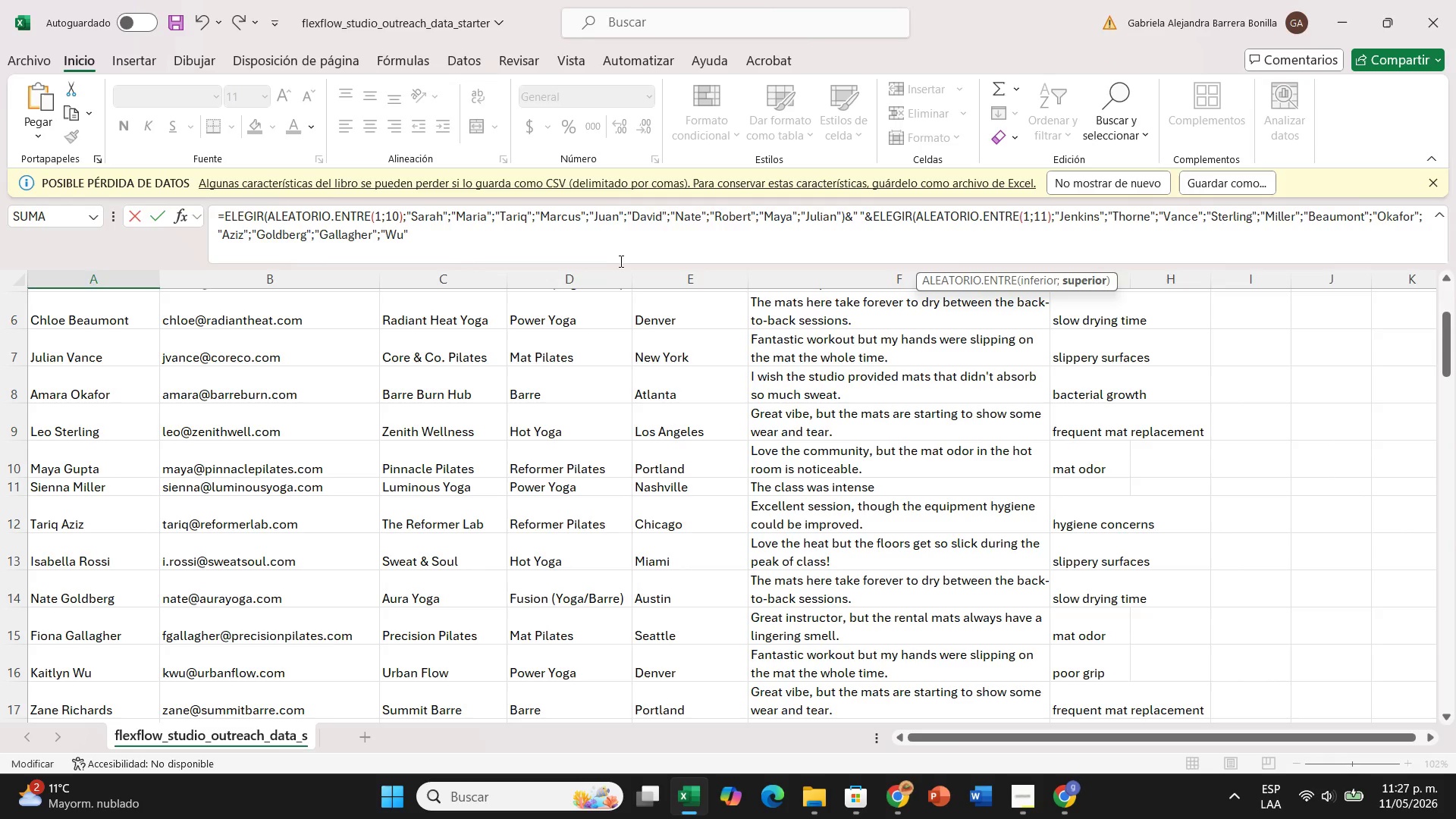 
left_click([455, 238])
 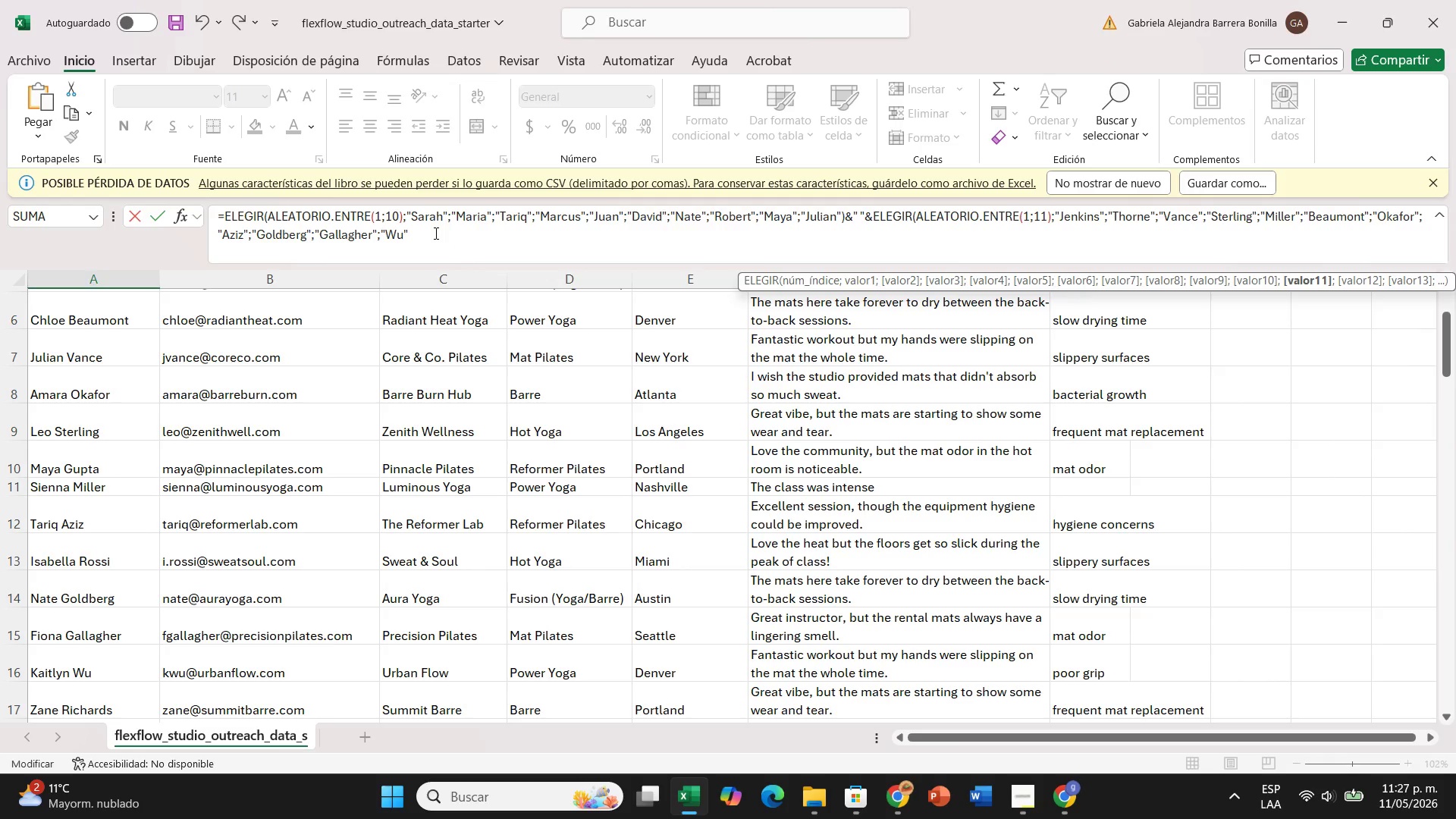 
key(Shift+9)
 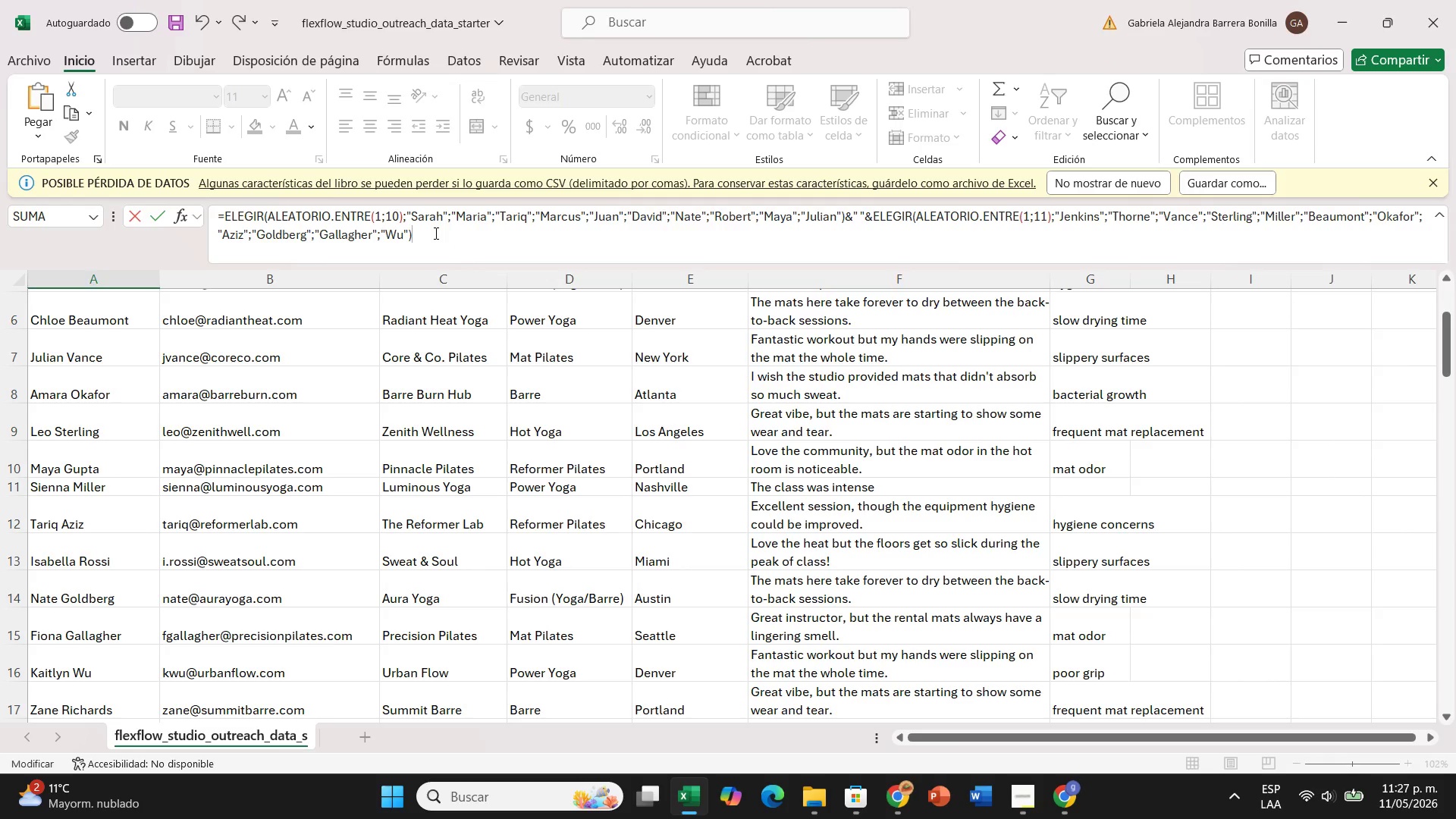 
key(Enter)
 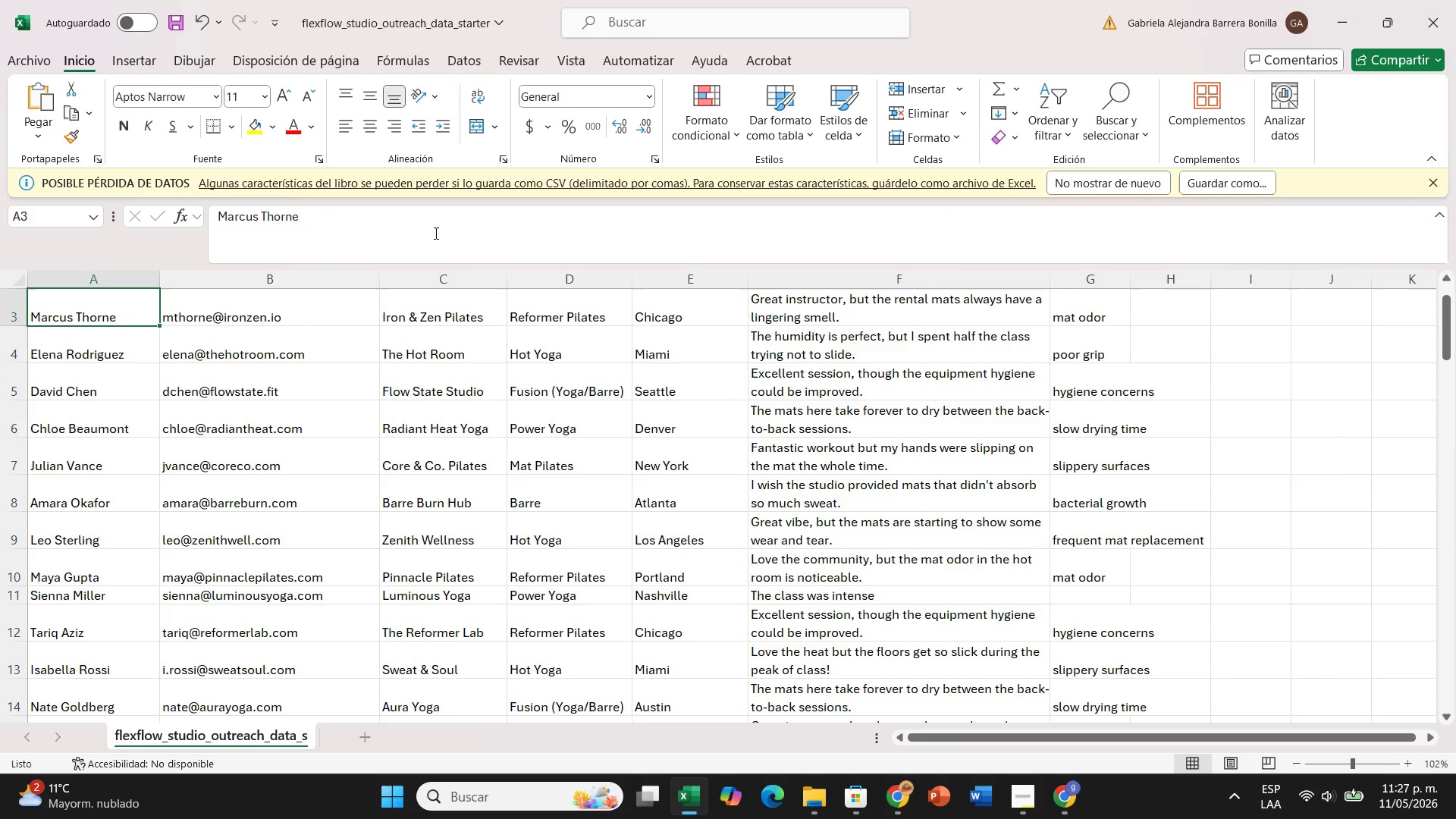 
left_click([118, 328])
 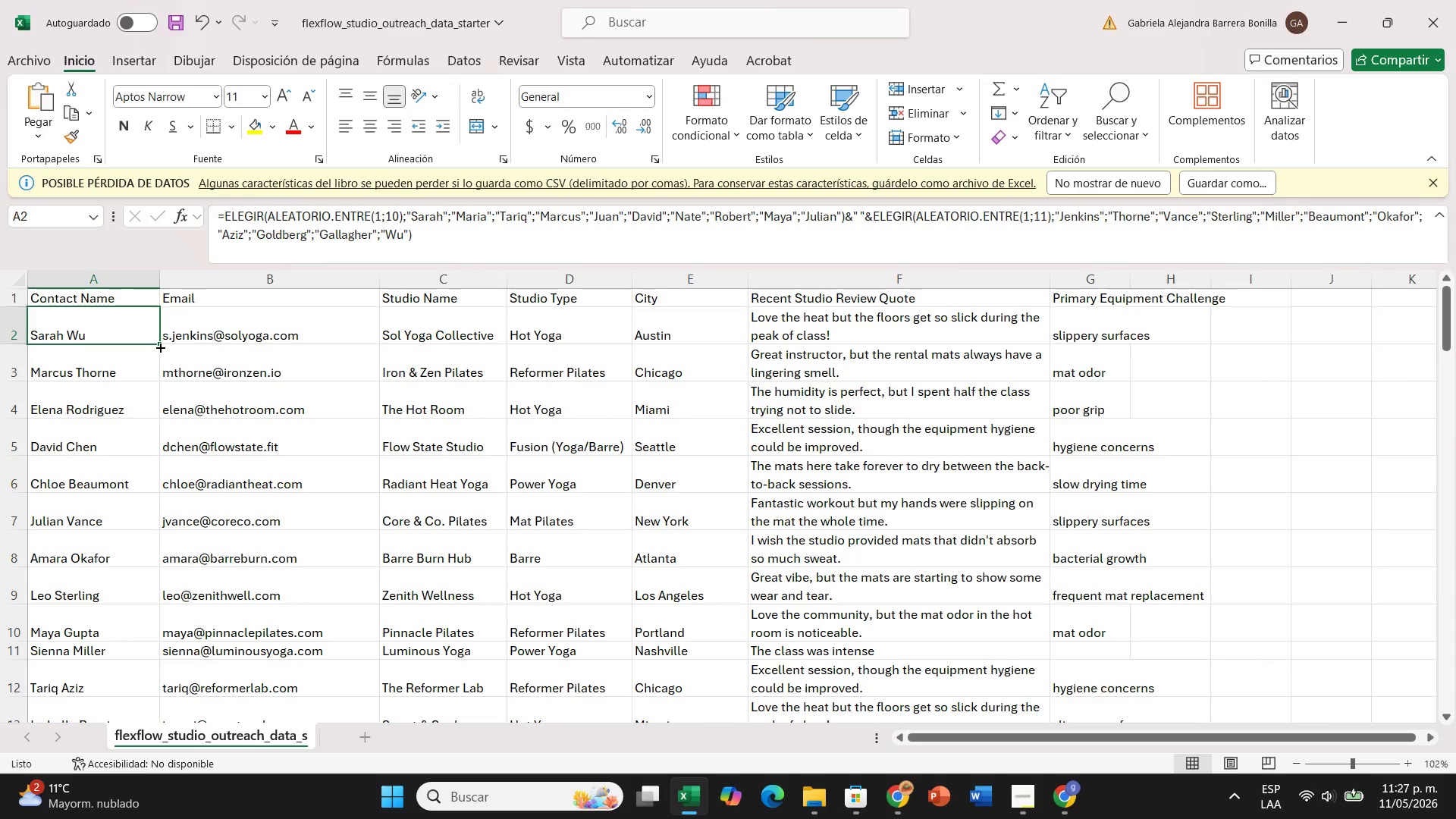 
scroll: coordinate [340, 394], scroll_direction: up, amount: 6.0
 